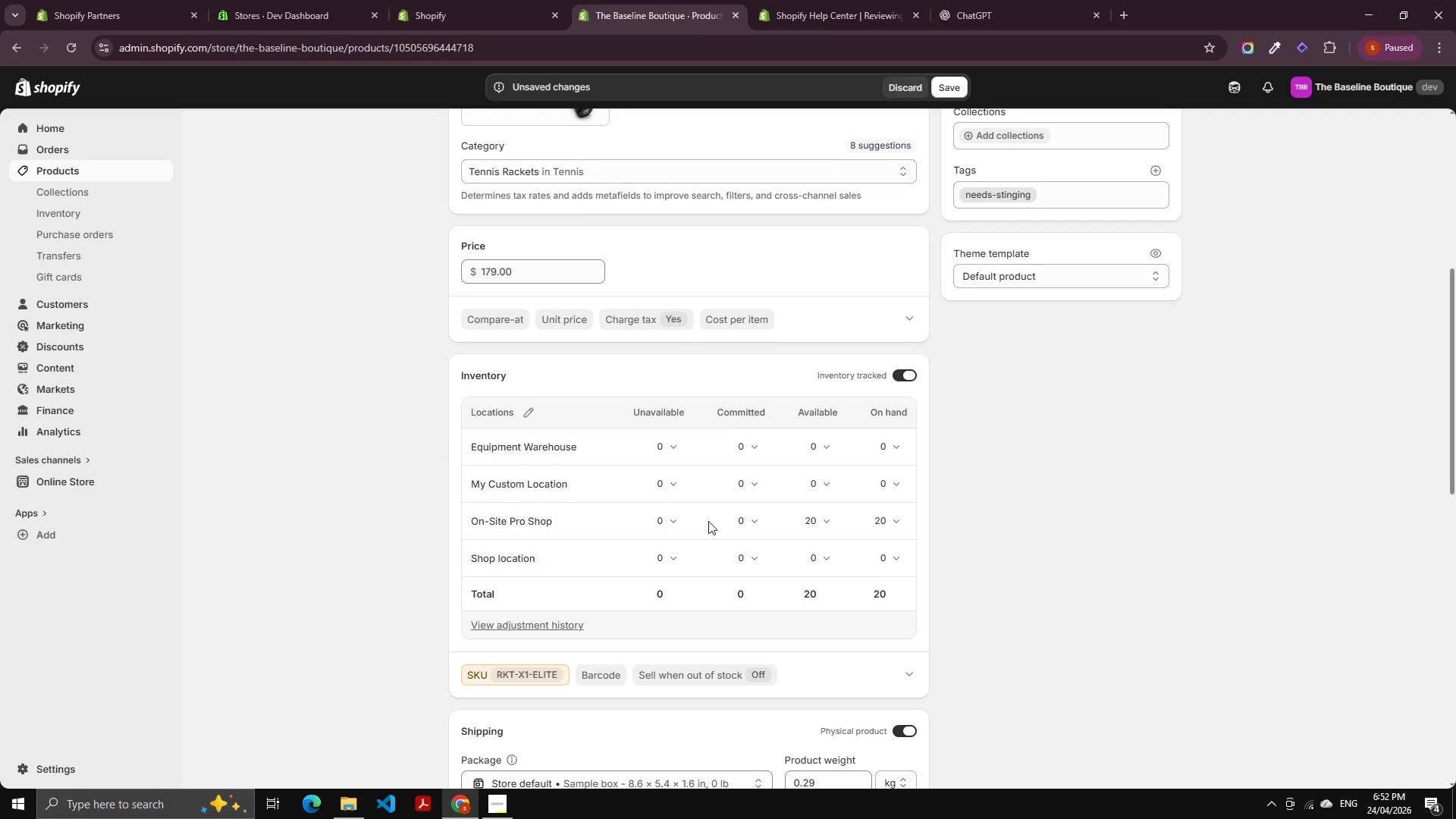 
scroll: coordinate [623, 551], scroll_direction: up, amount: 2.0
 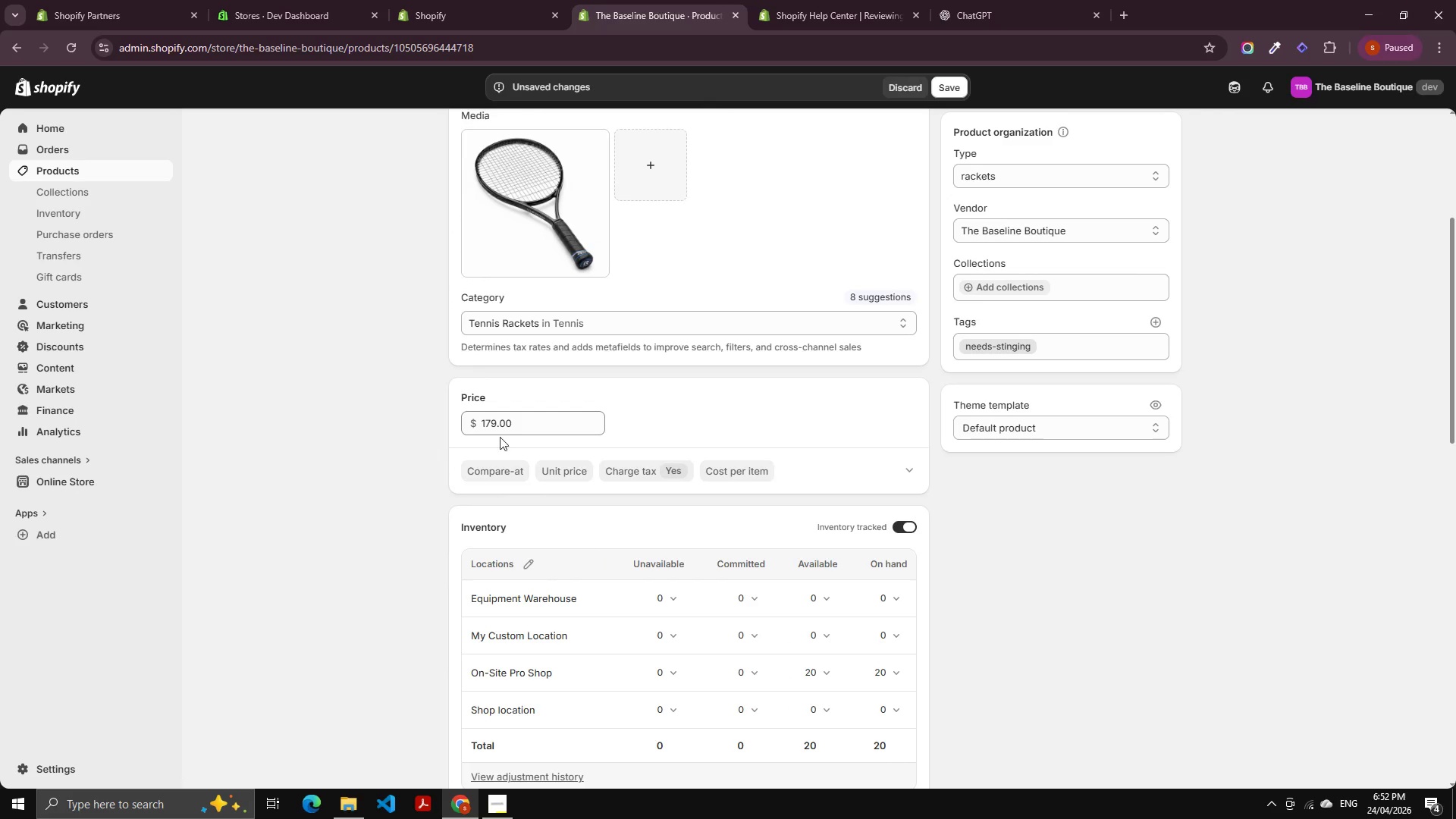 
left_click([498, 411])
 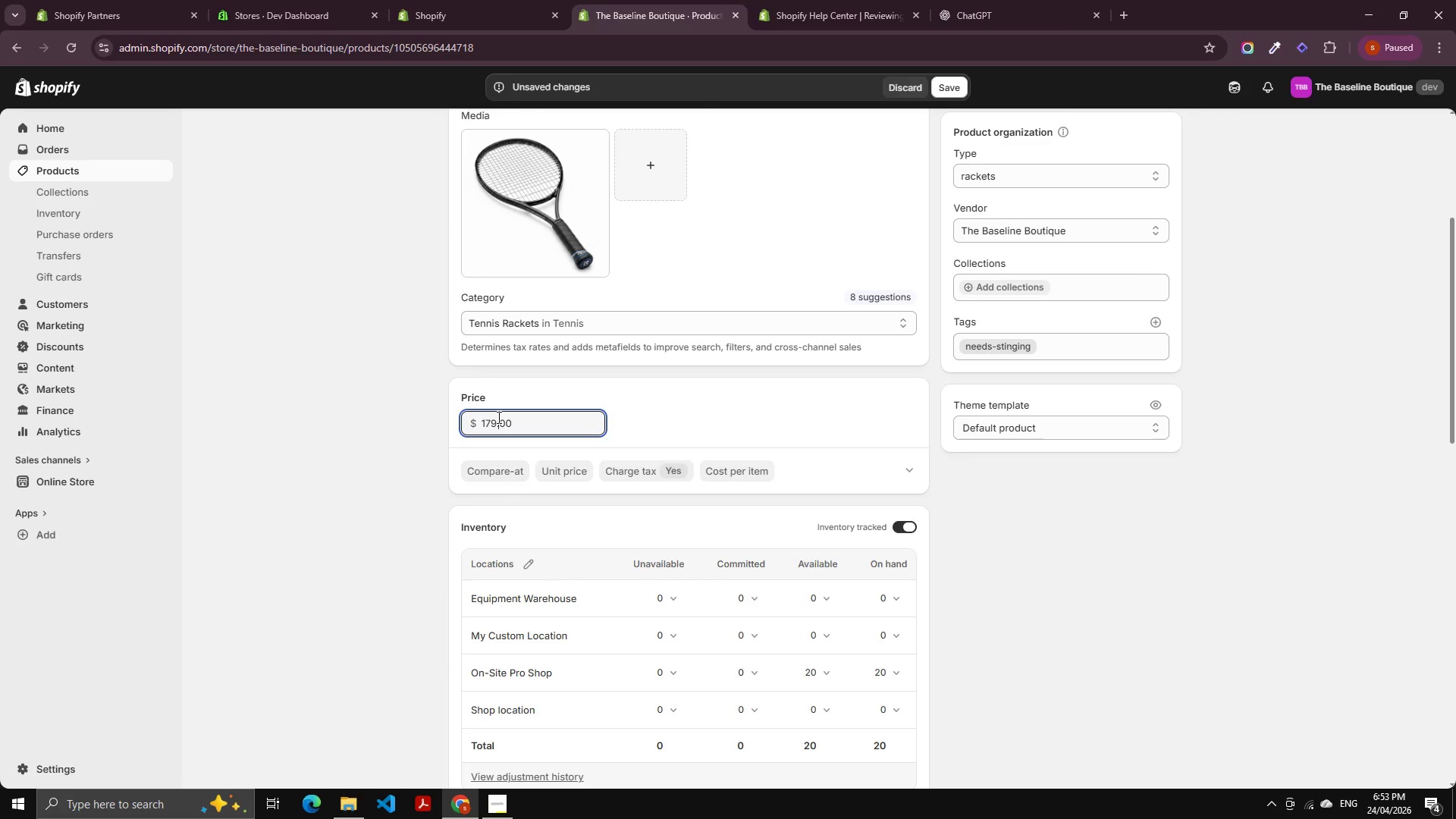 
key(Control+A)
 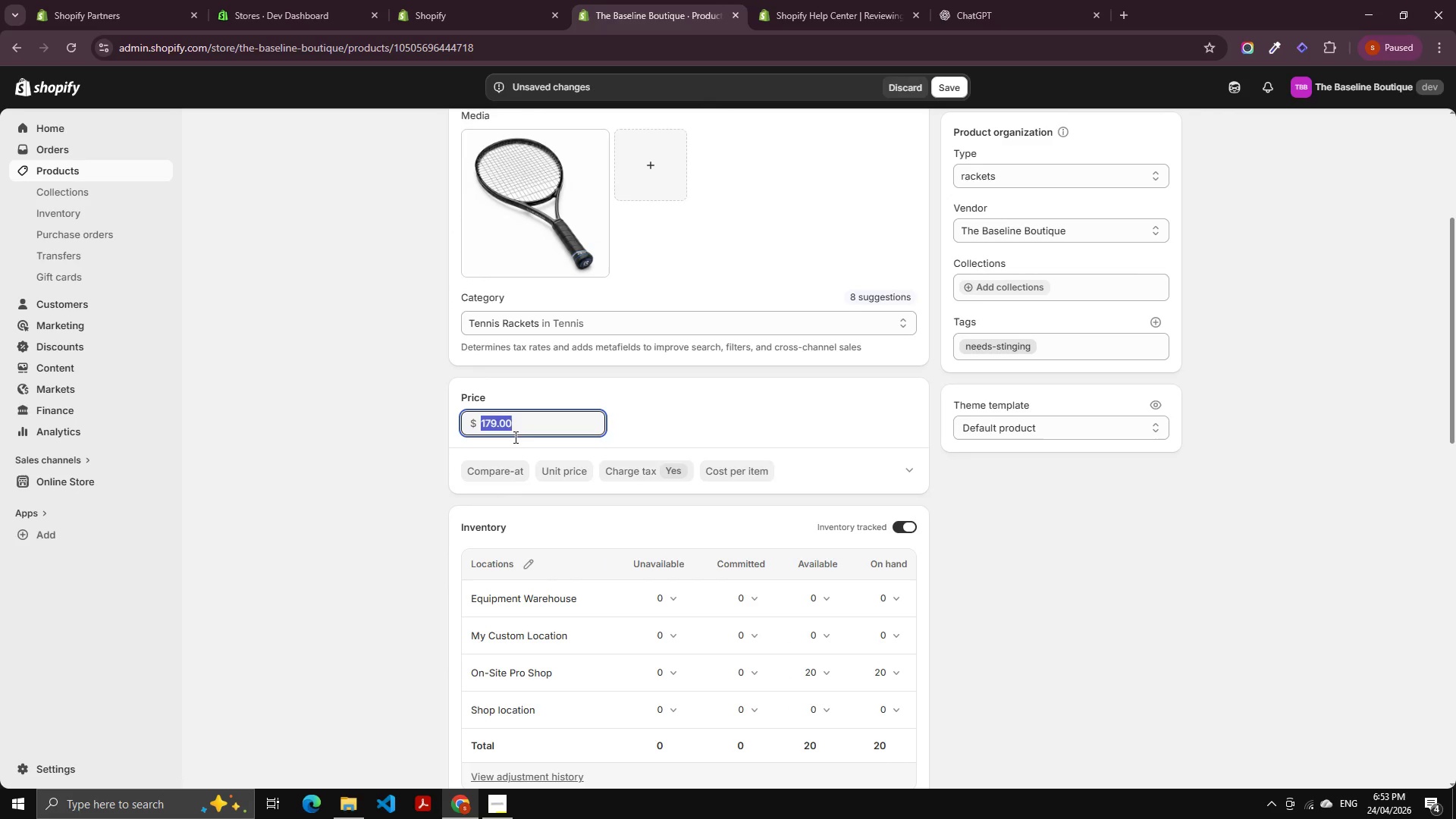 
key(Numpad1)
 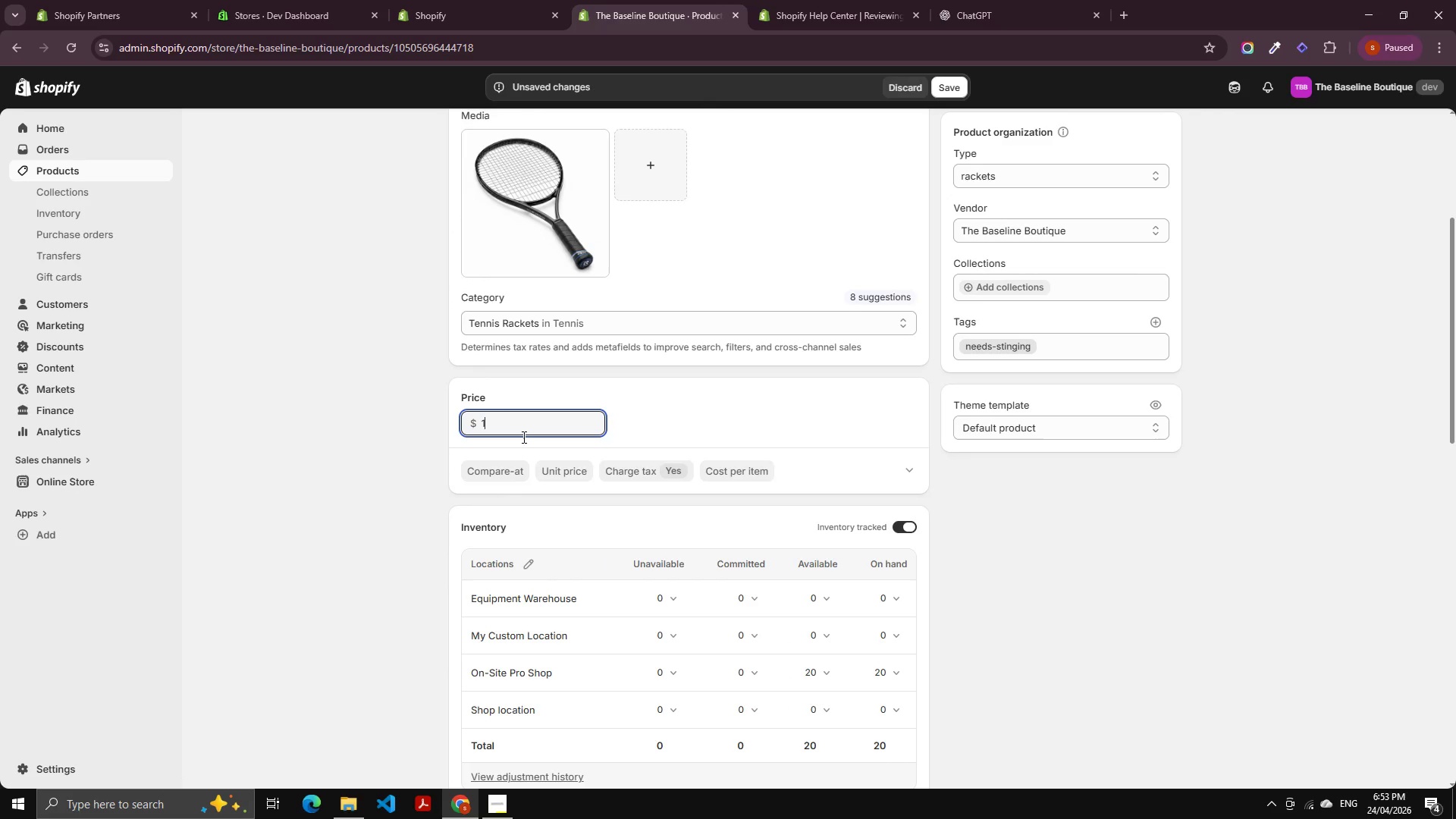 
key(Numpad2)
 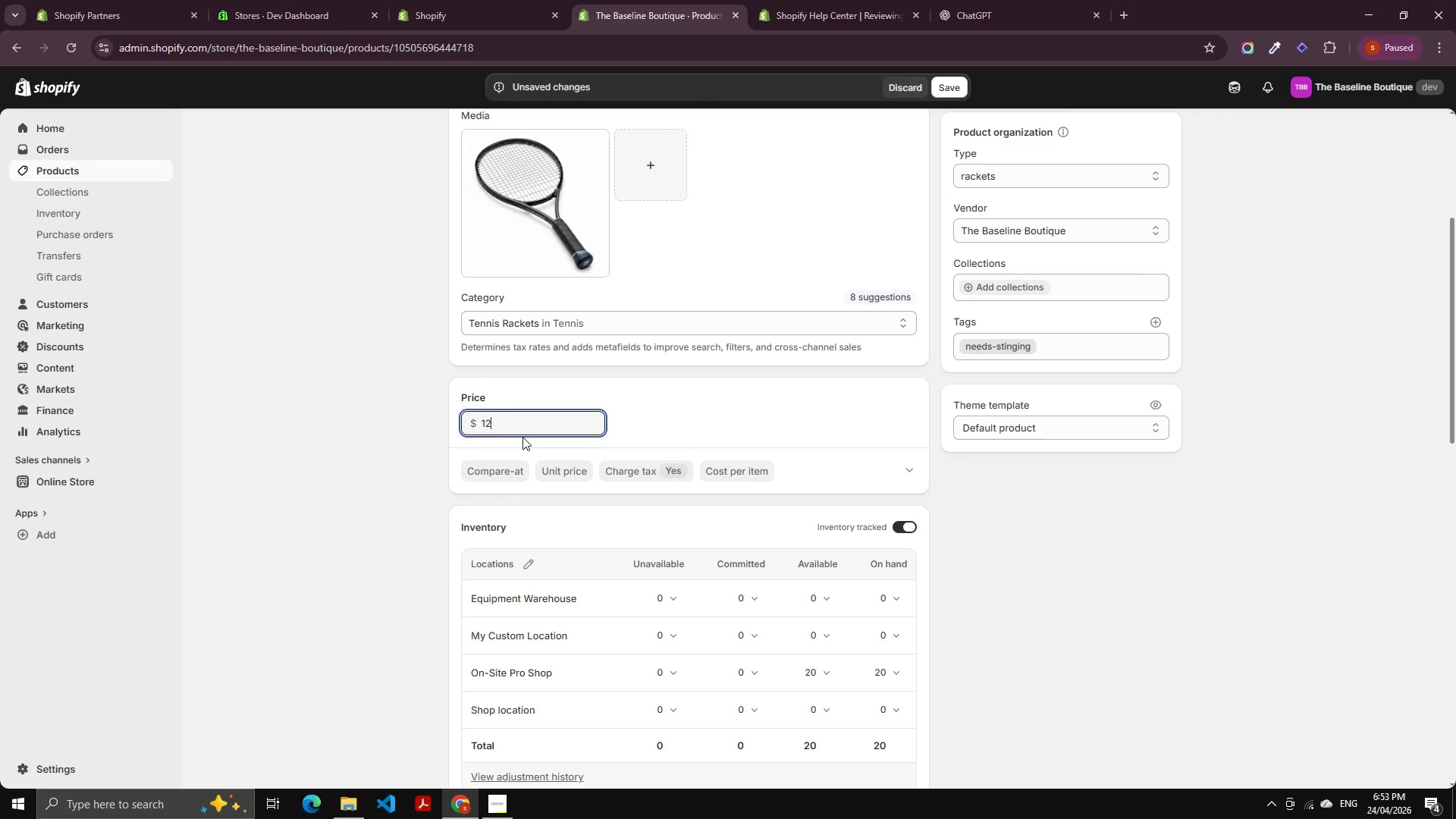 
key(Numpad9)
 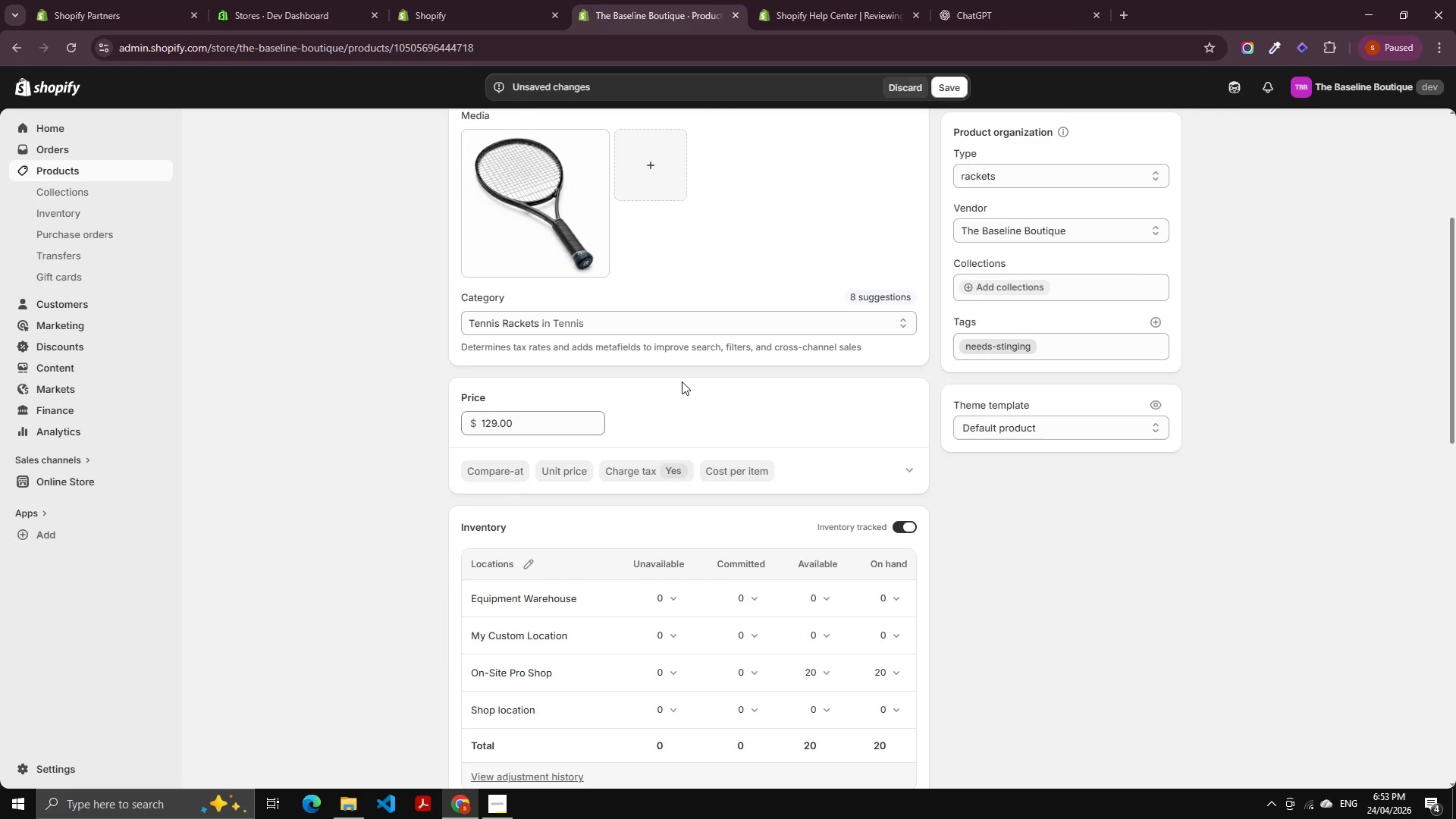 
scroll: coordinate [689, 405], scroll_direction: up, amount: 3.0
 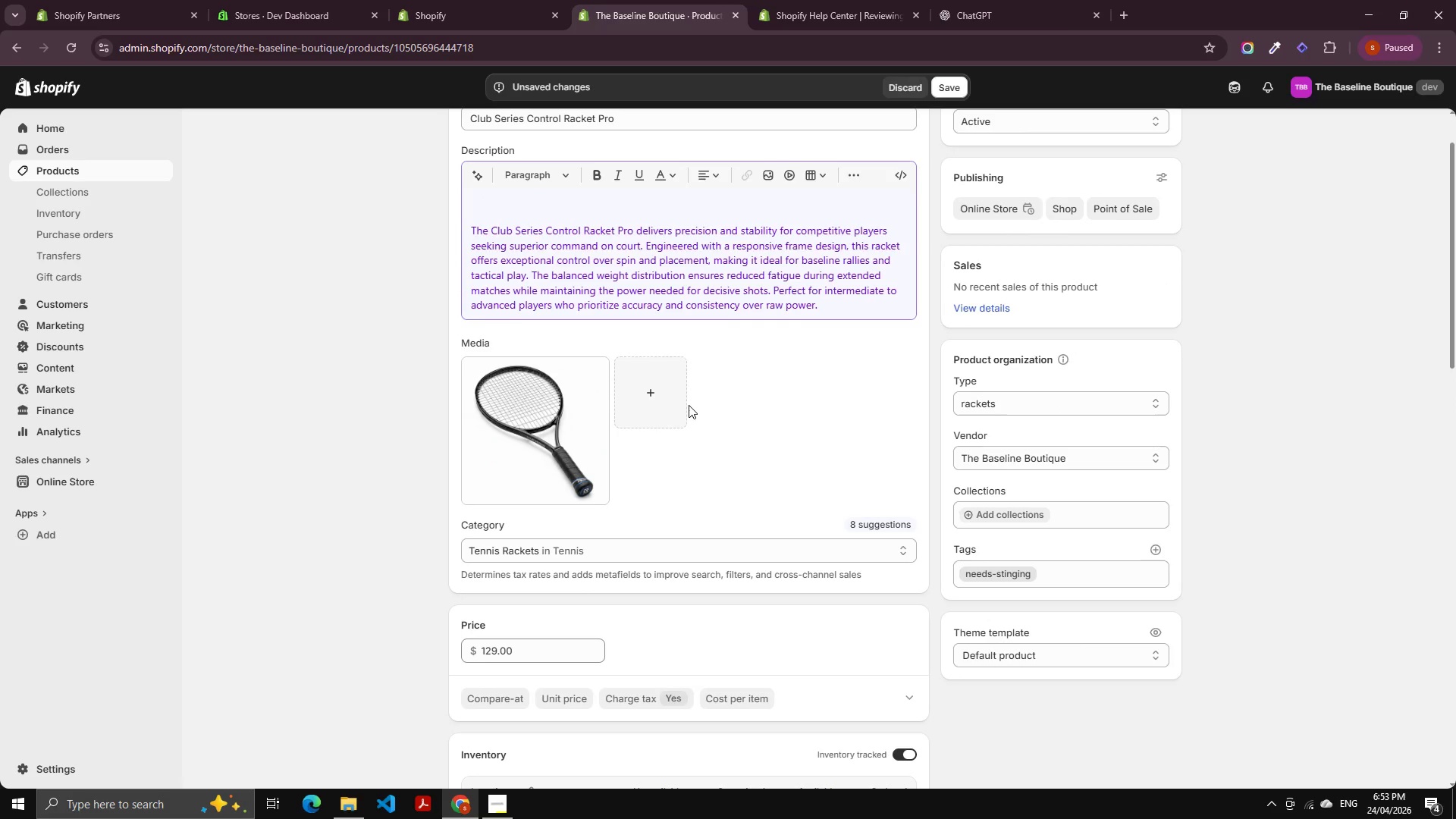 
scroll: coordinate [690, 407], scroll_direction: down, amount: 4.0
 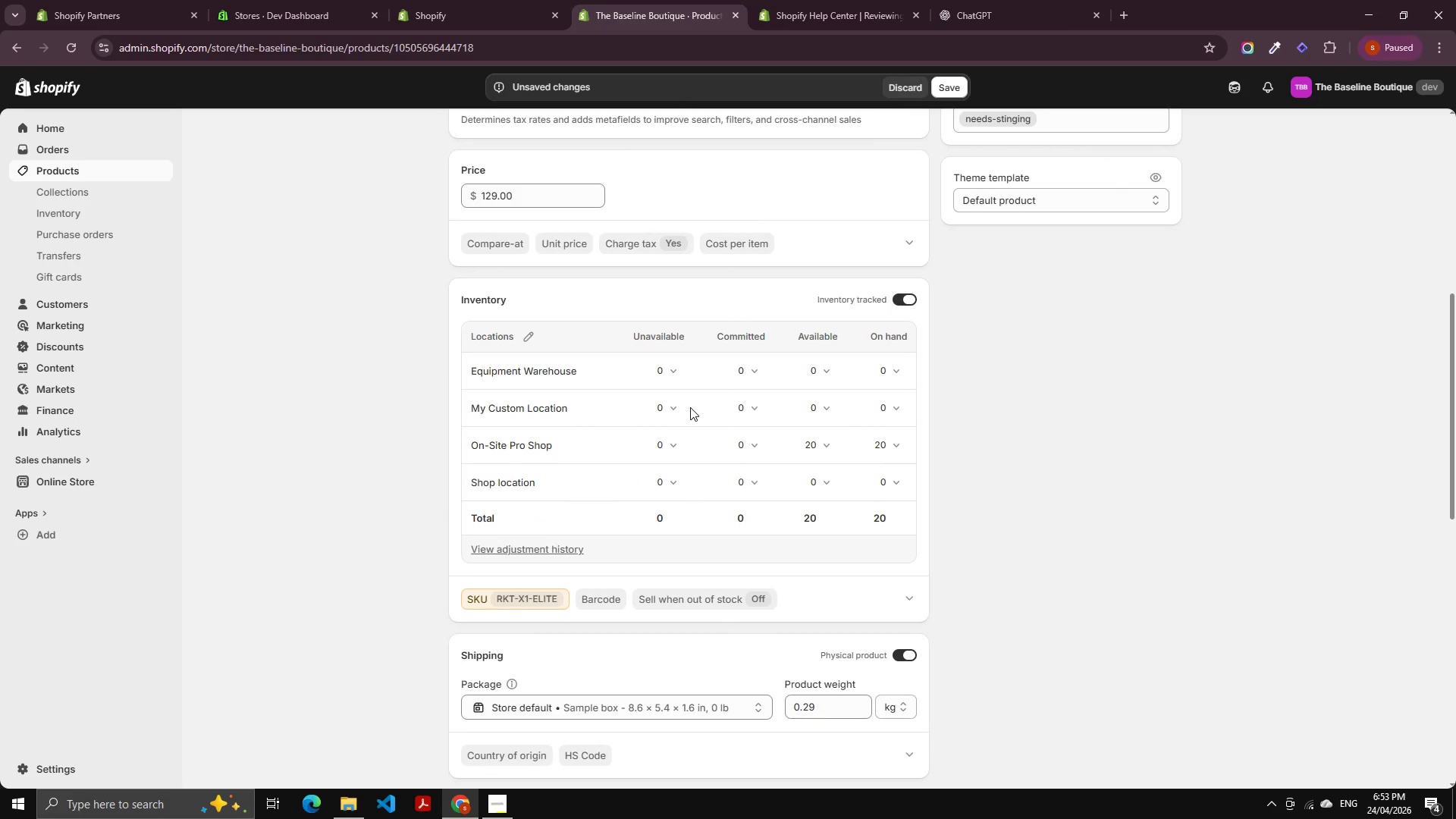 
scroll: coordinate [1046, 304], scroll_direction: up, amount: 7.0
 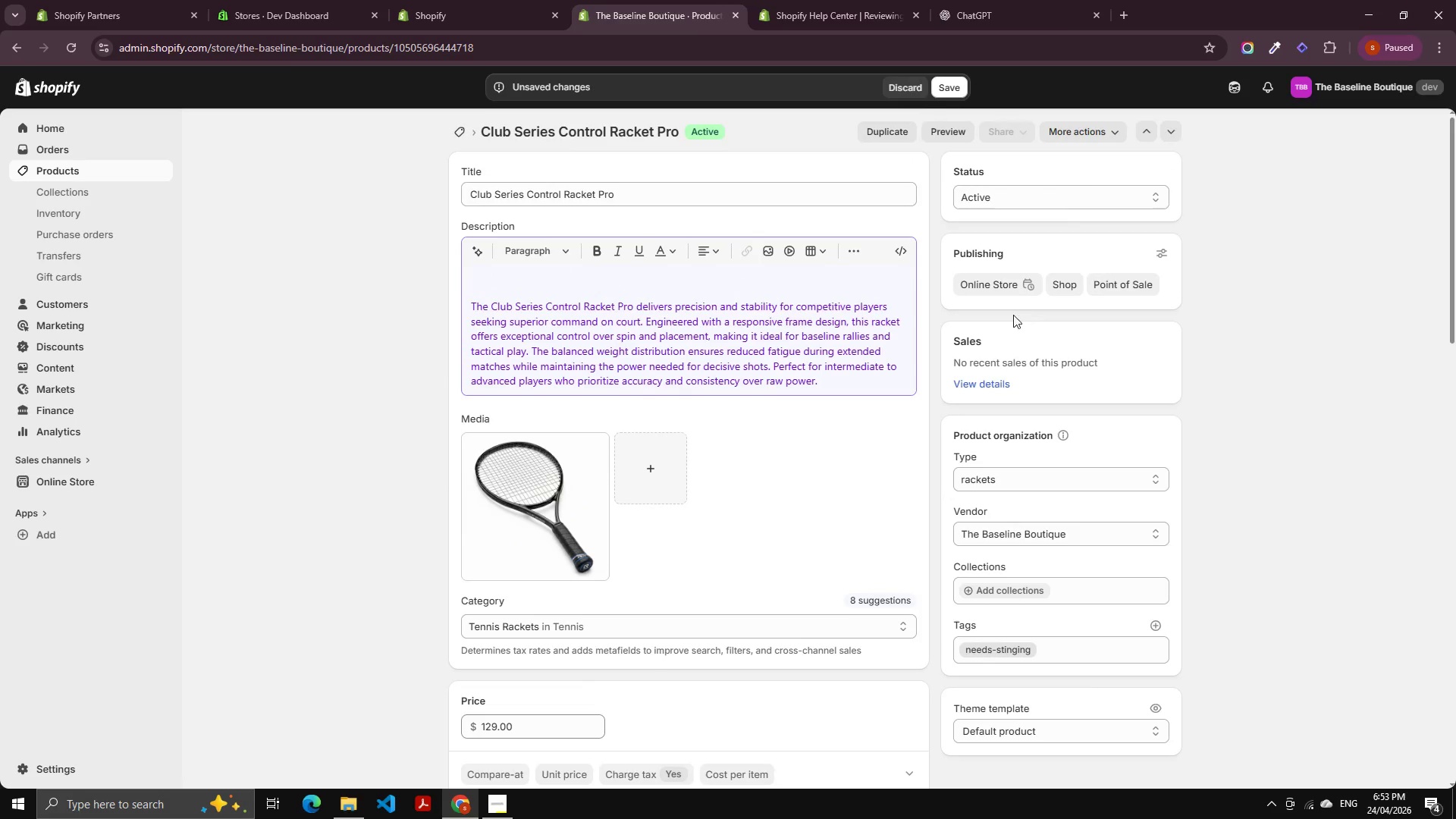 
scroll: coordinate [730, 365], scroll_direction: down, amount: 7.0
 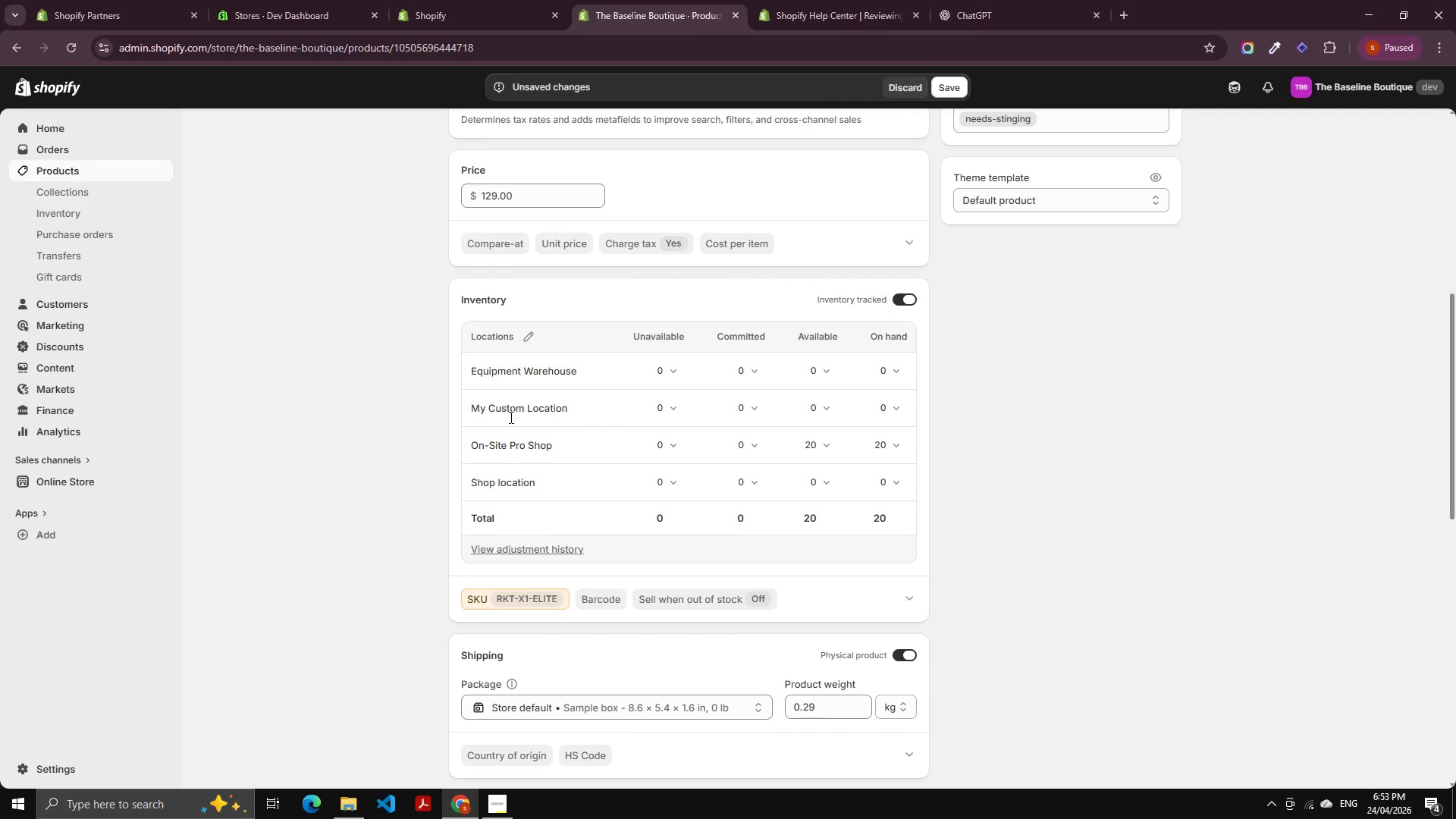 
scroll: coordinate [458, 445], scroll_direction: up, amount: 1.0
 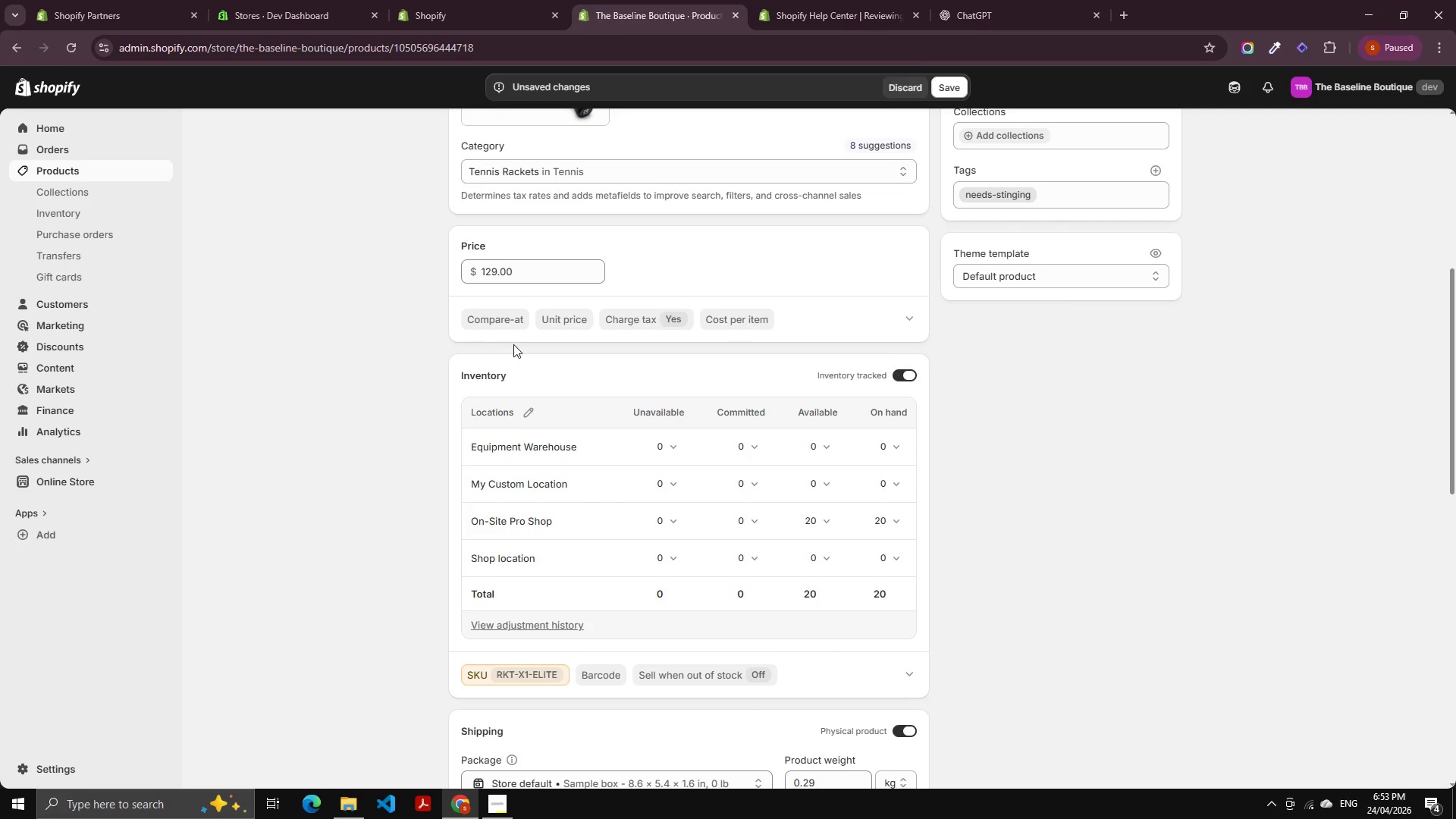 
scroll: coordinate [520, 359], scroll_direction: down, amount: 1.0
 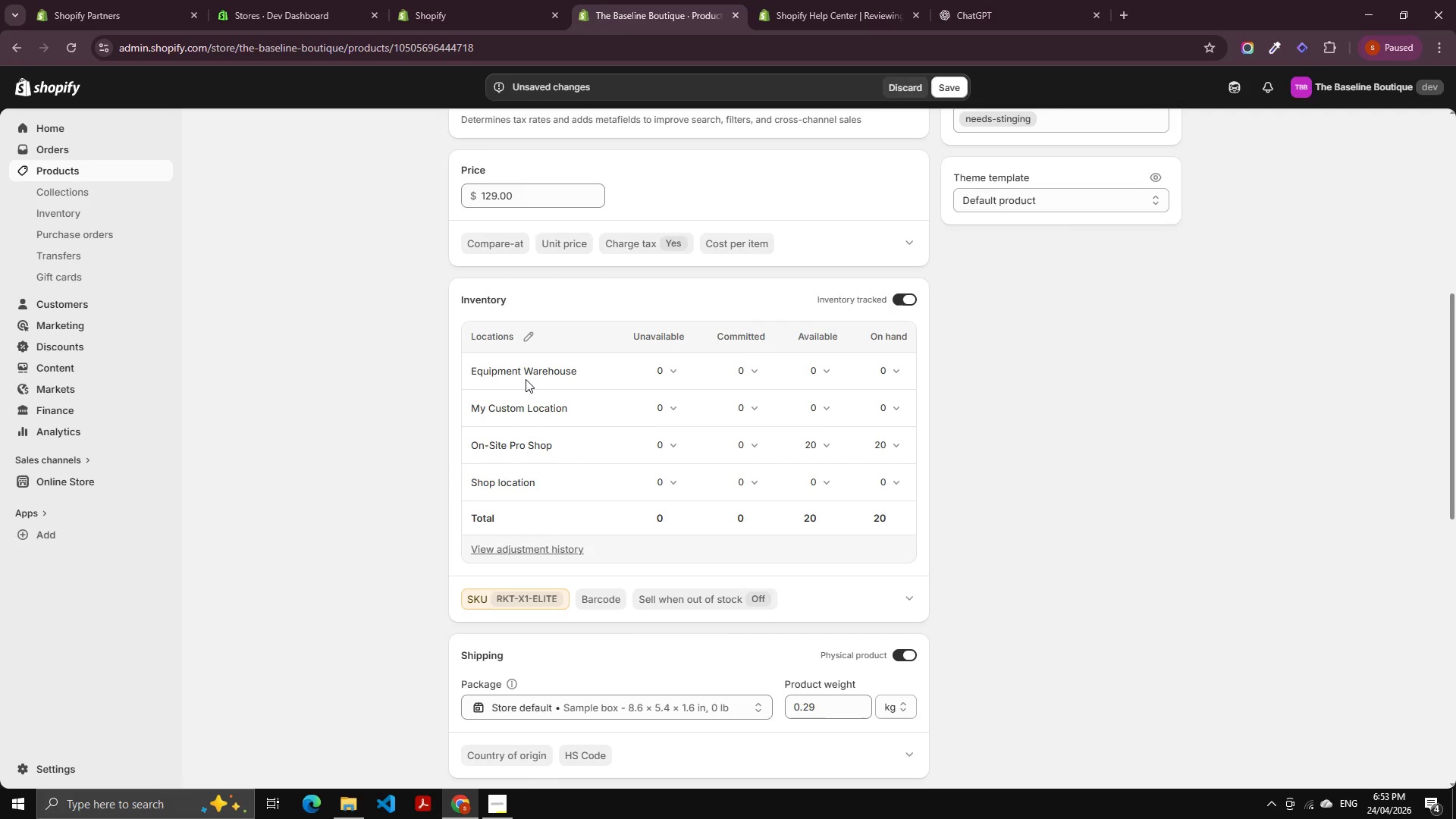 
left_click([529, 525])
 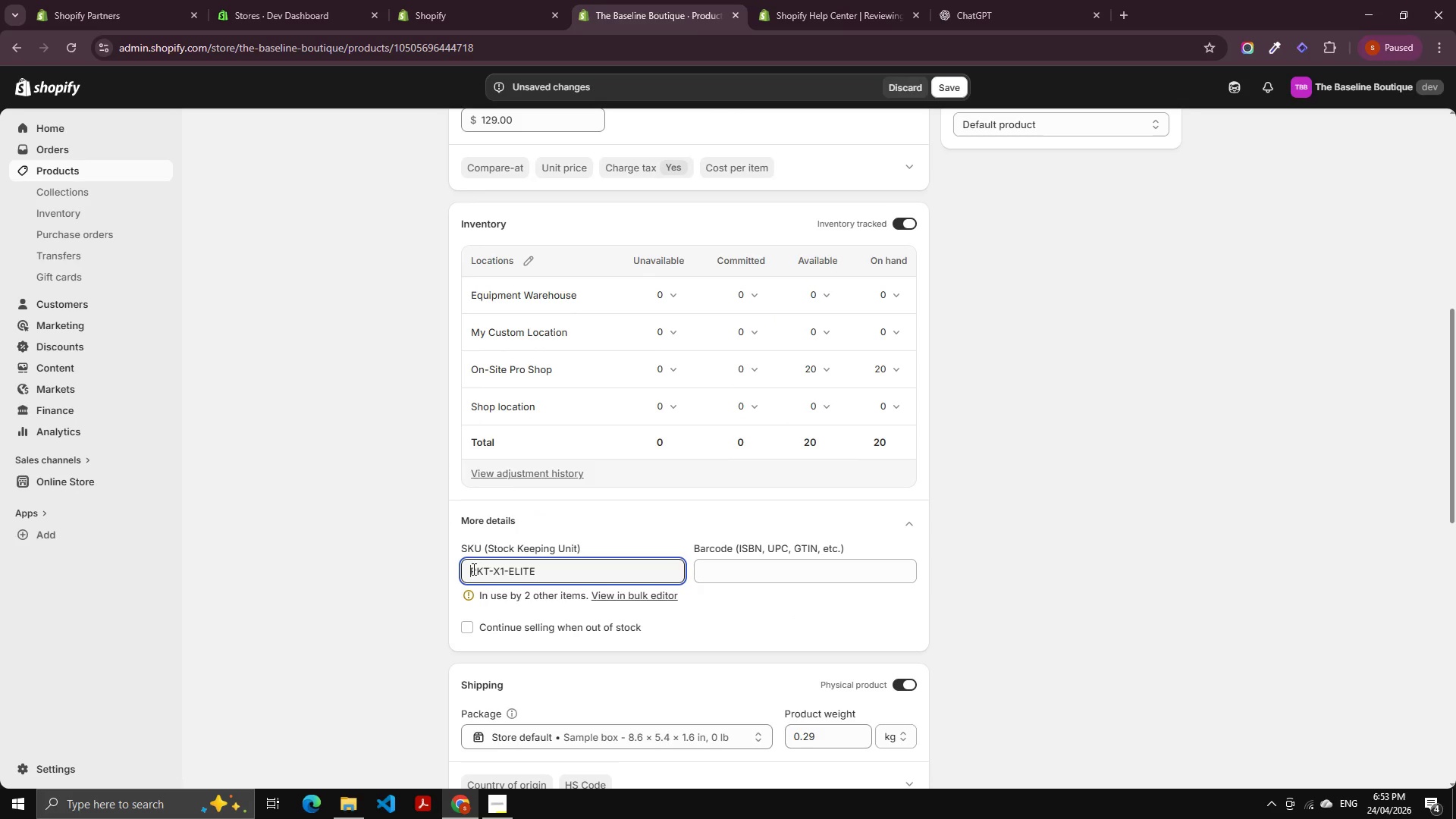 
scroll: coordinate [526, 380], scroll_direction: down, amount: 1.0
 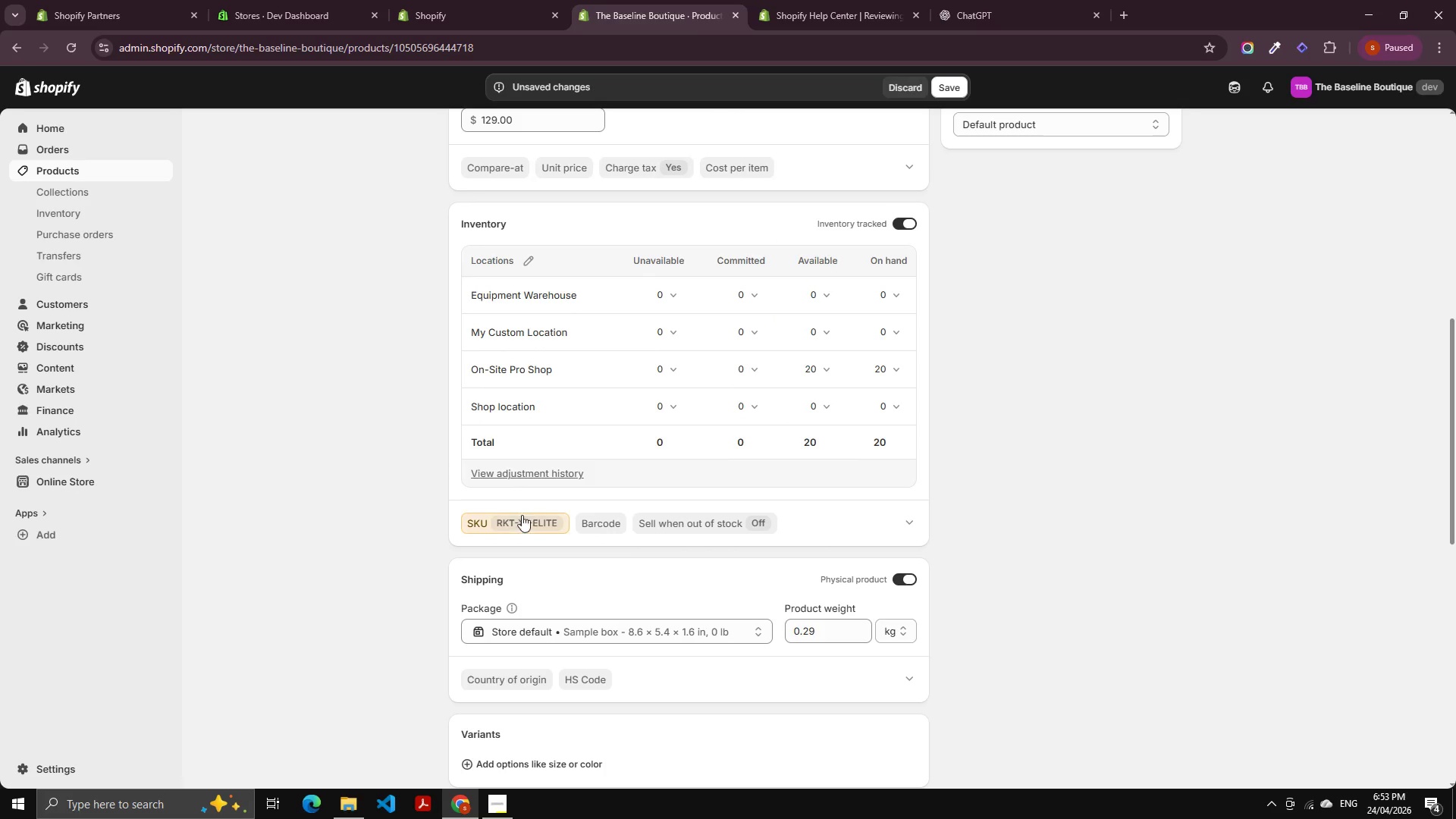 
double_click([472, 569])
 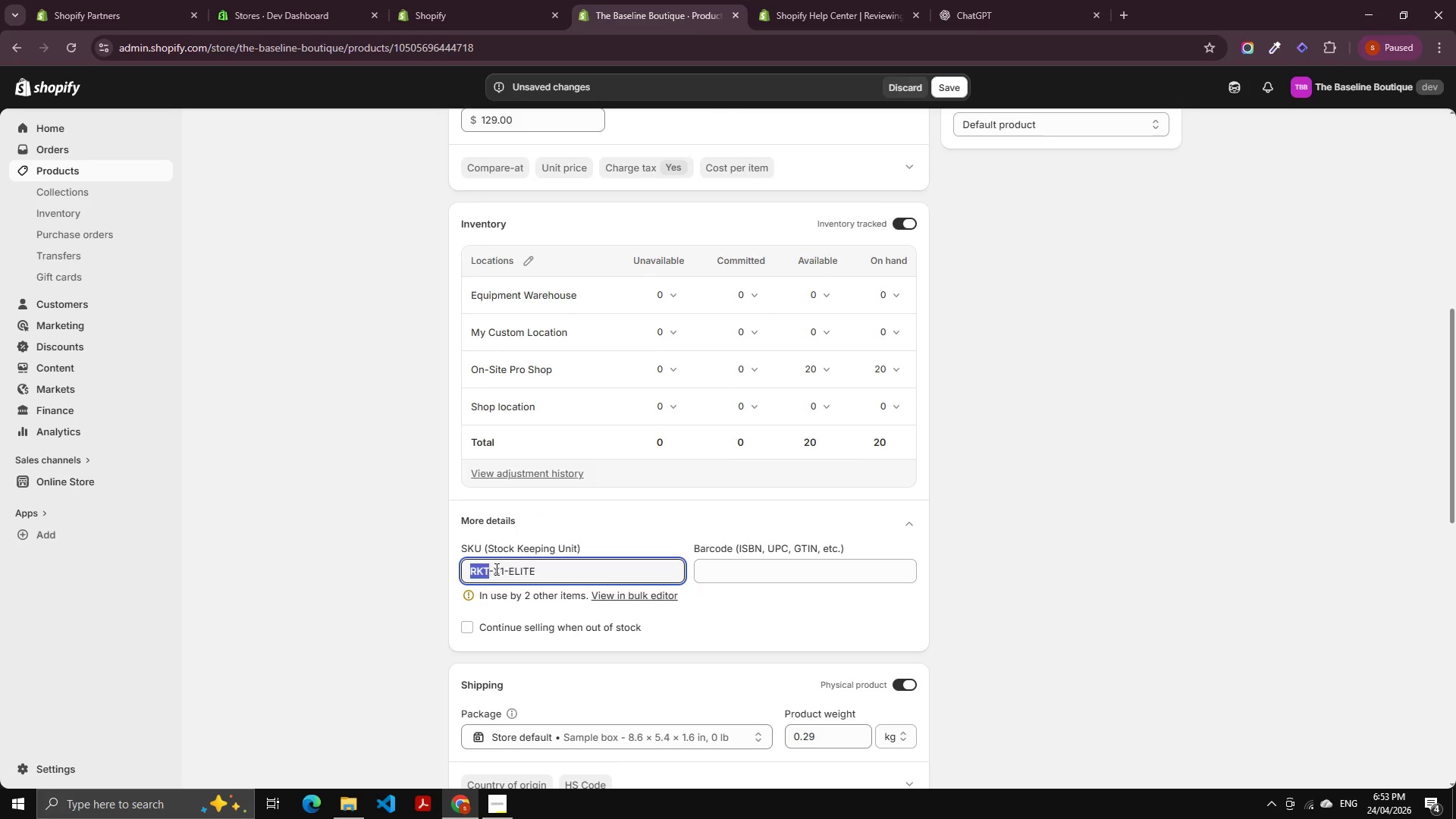 
left_click([500, 569])
 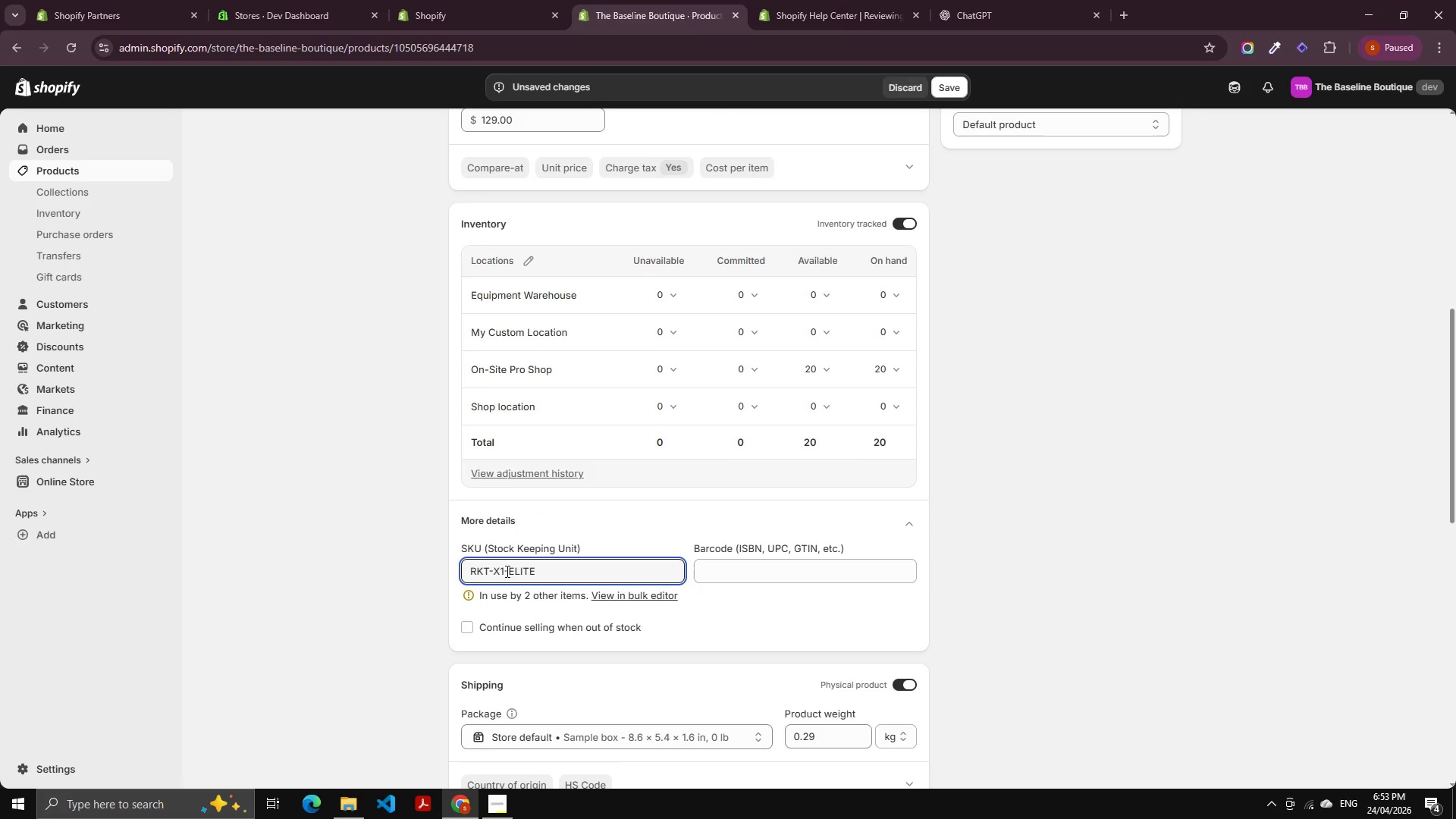 
left_click([502, 568])
 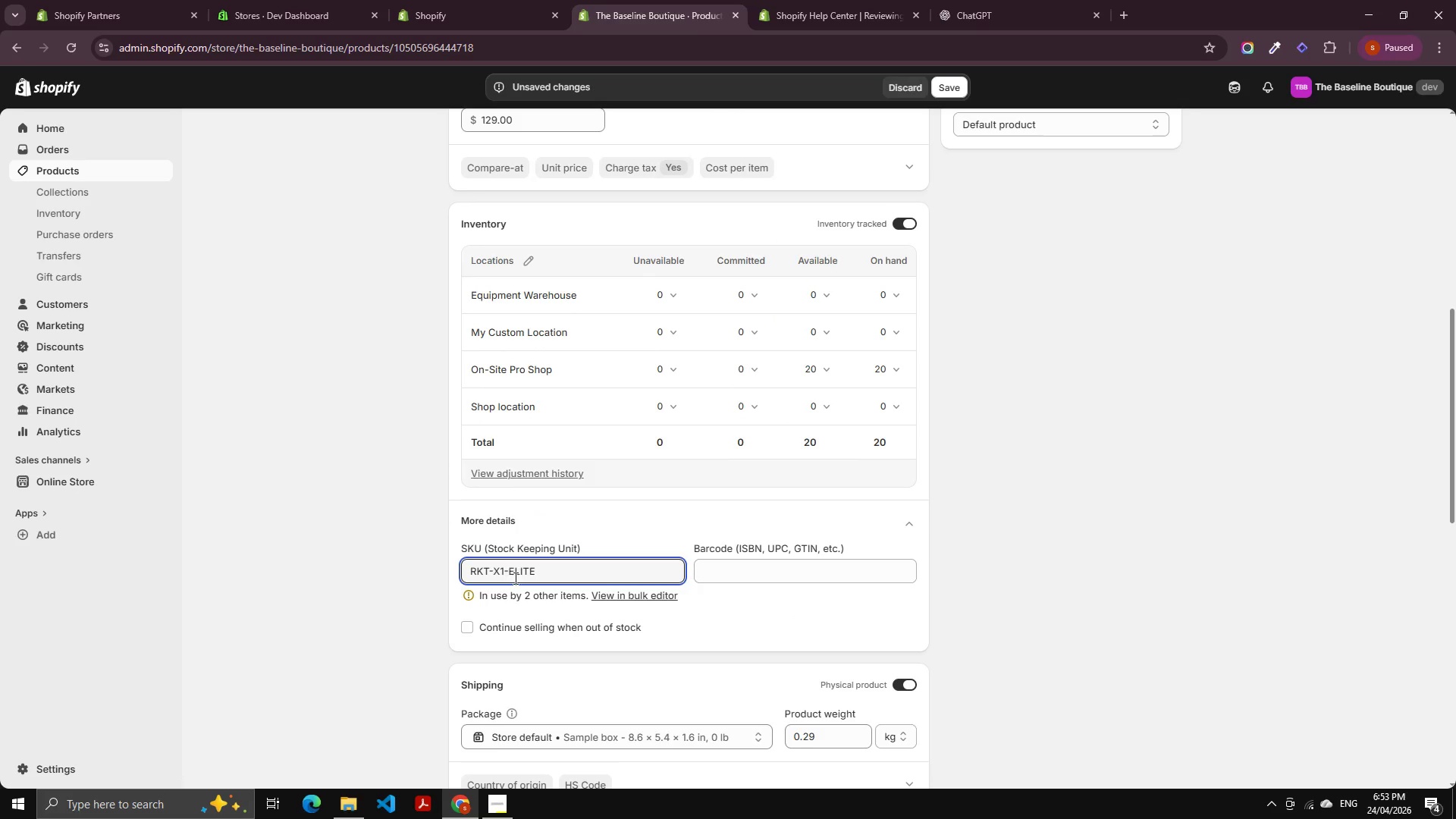 
key(Control+Shift+ControlLeft)
 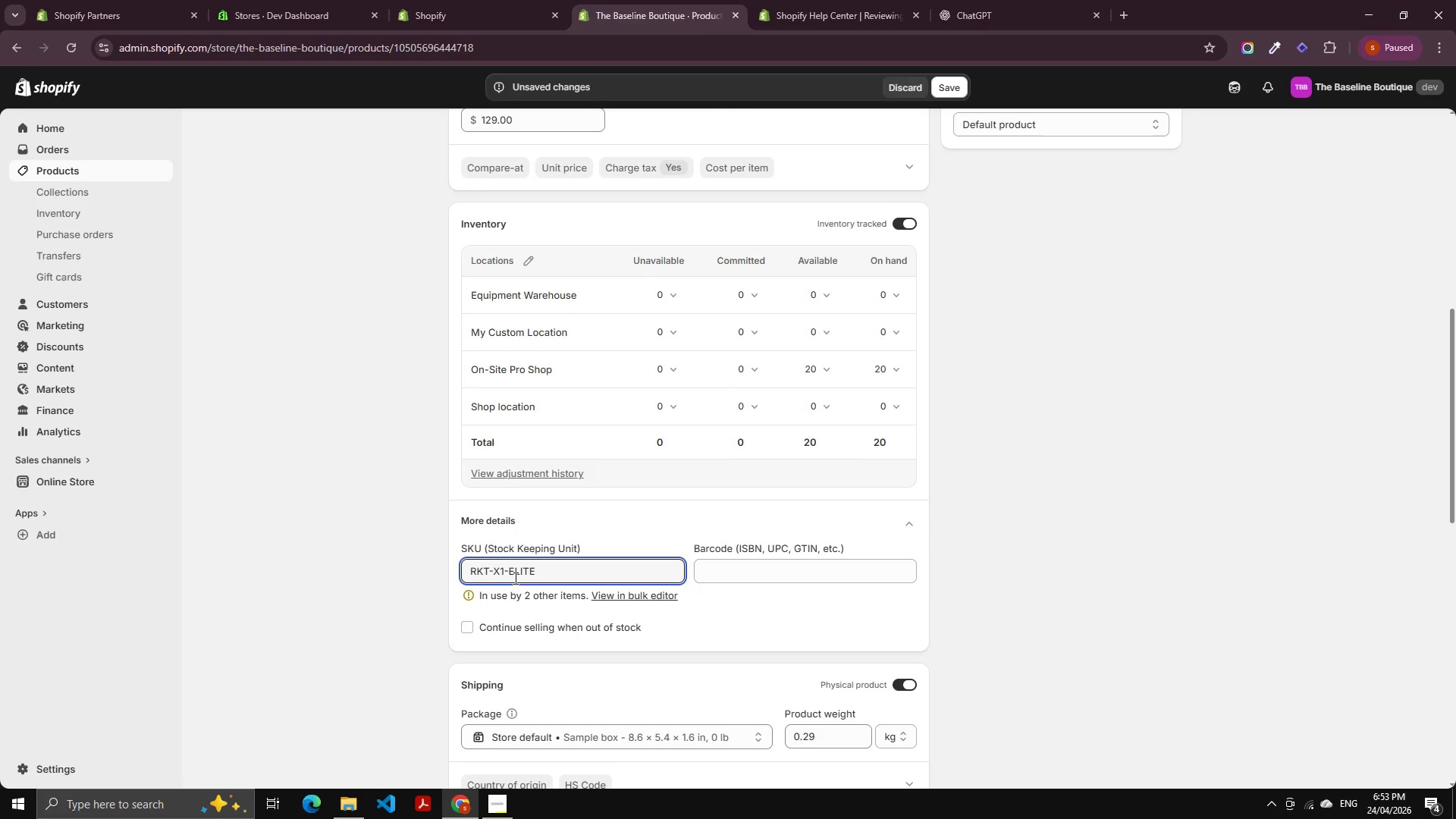 
key(Shift+ArrowLeft)
 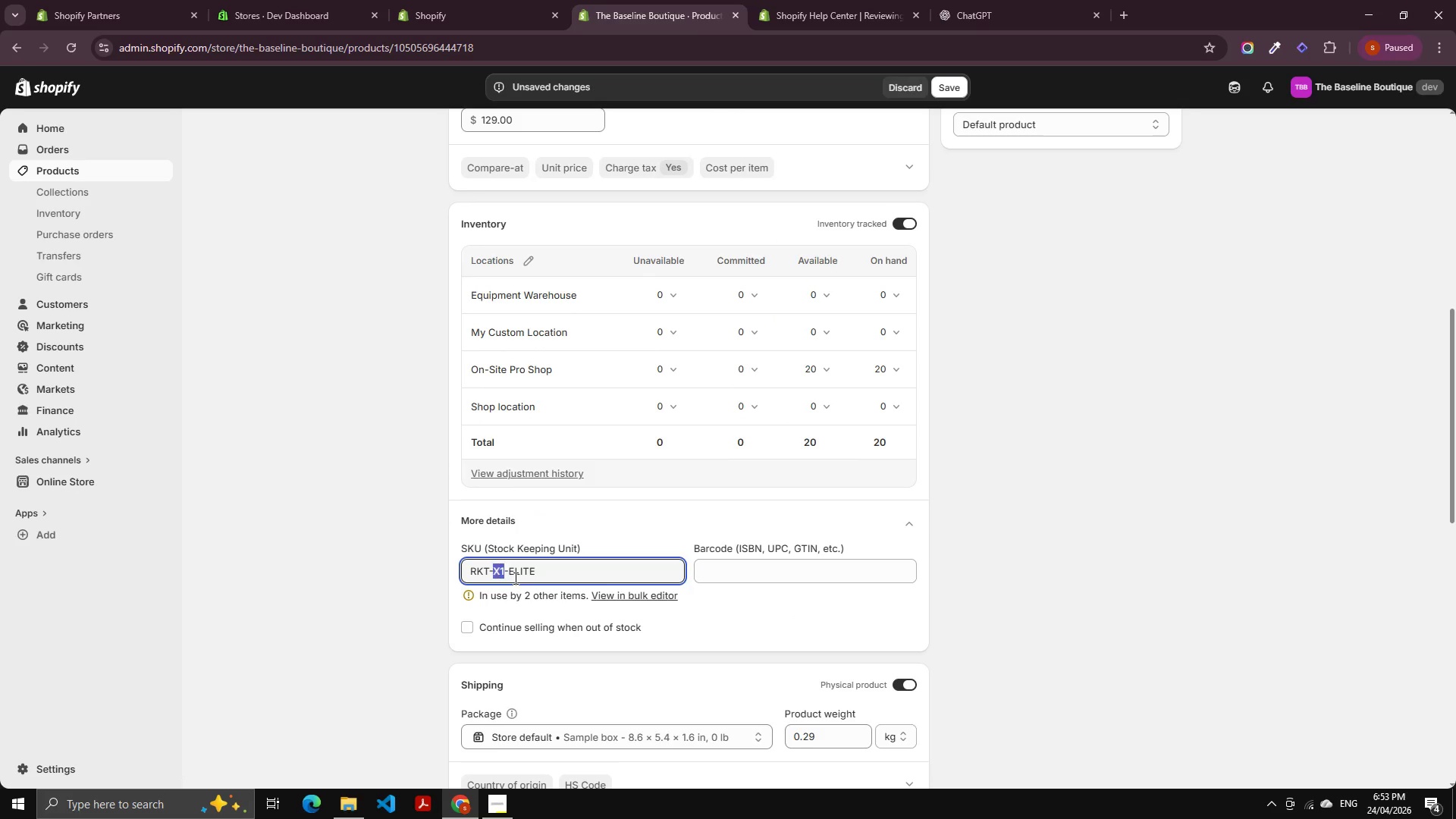 
key(Shift+ArrowLeft)
 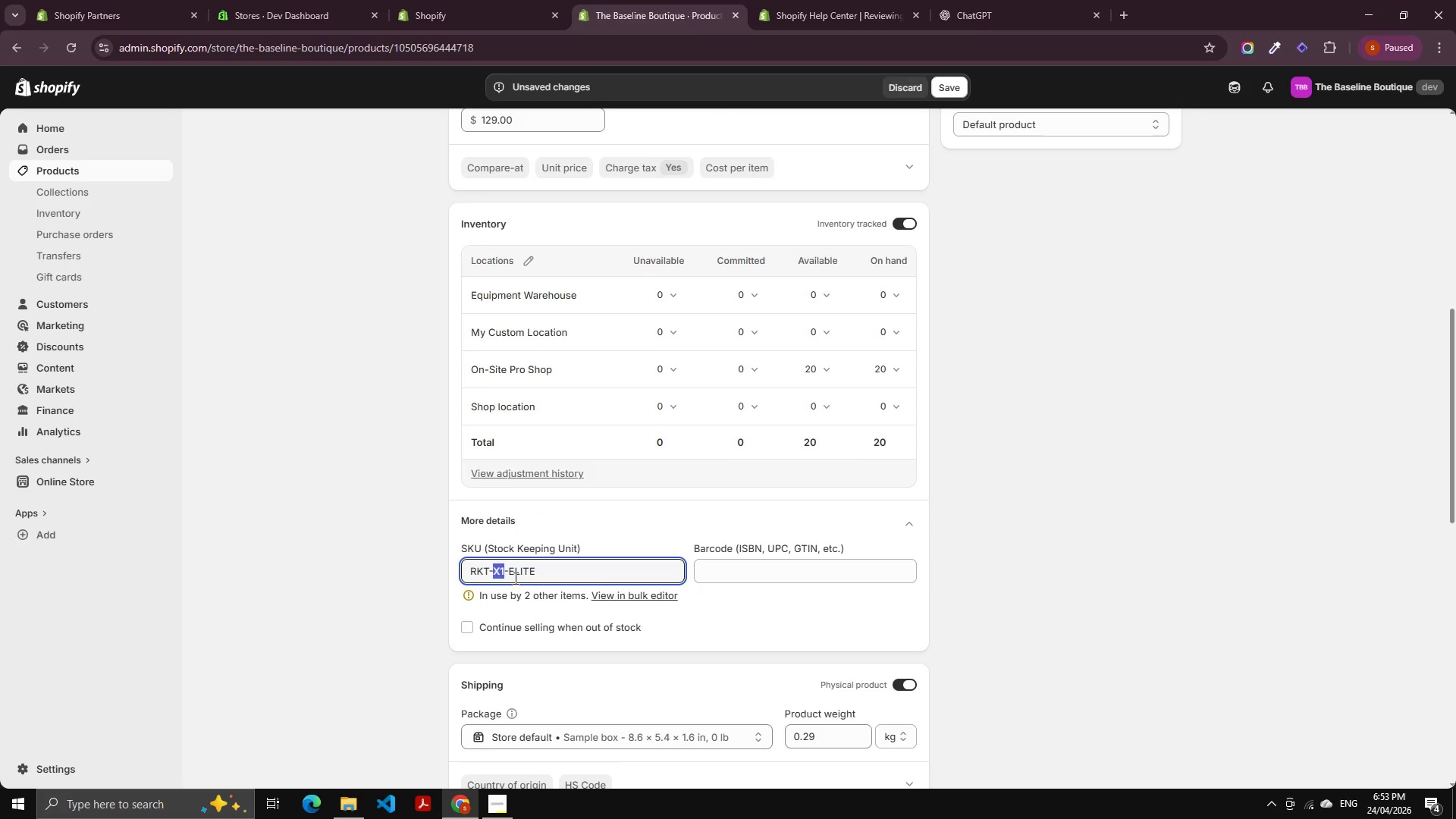 
type(CR)
key(Backspace)
type(TRL)
 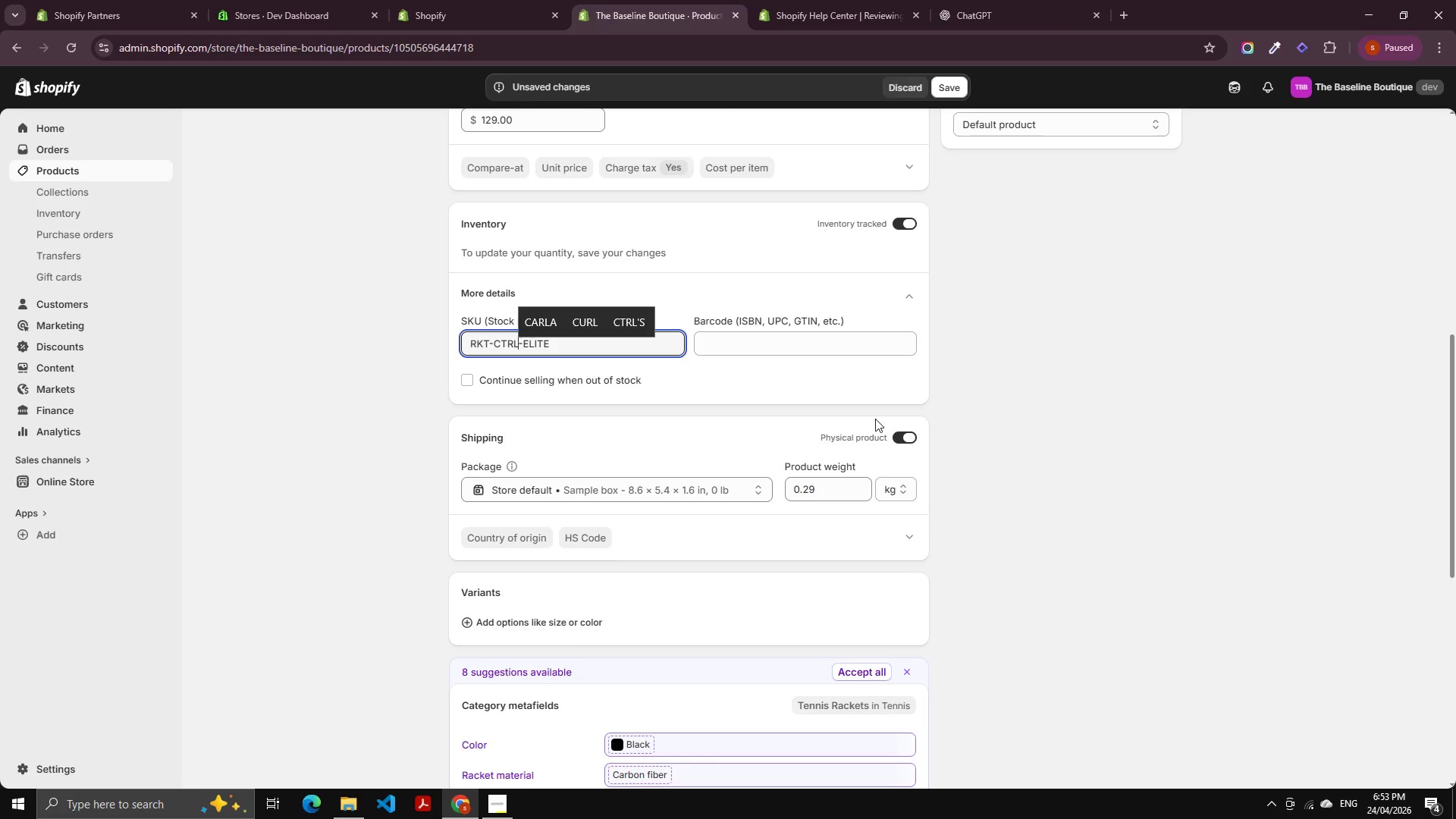 
left_click([841, 380])
 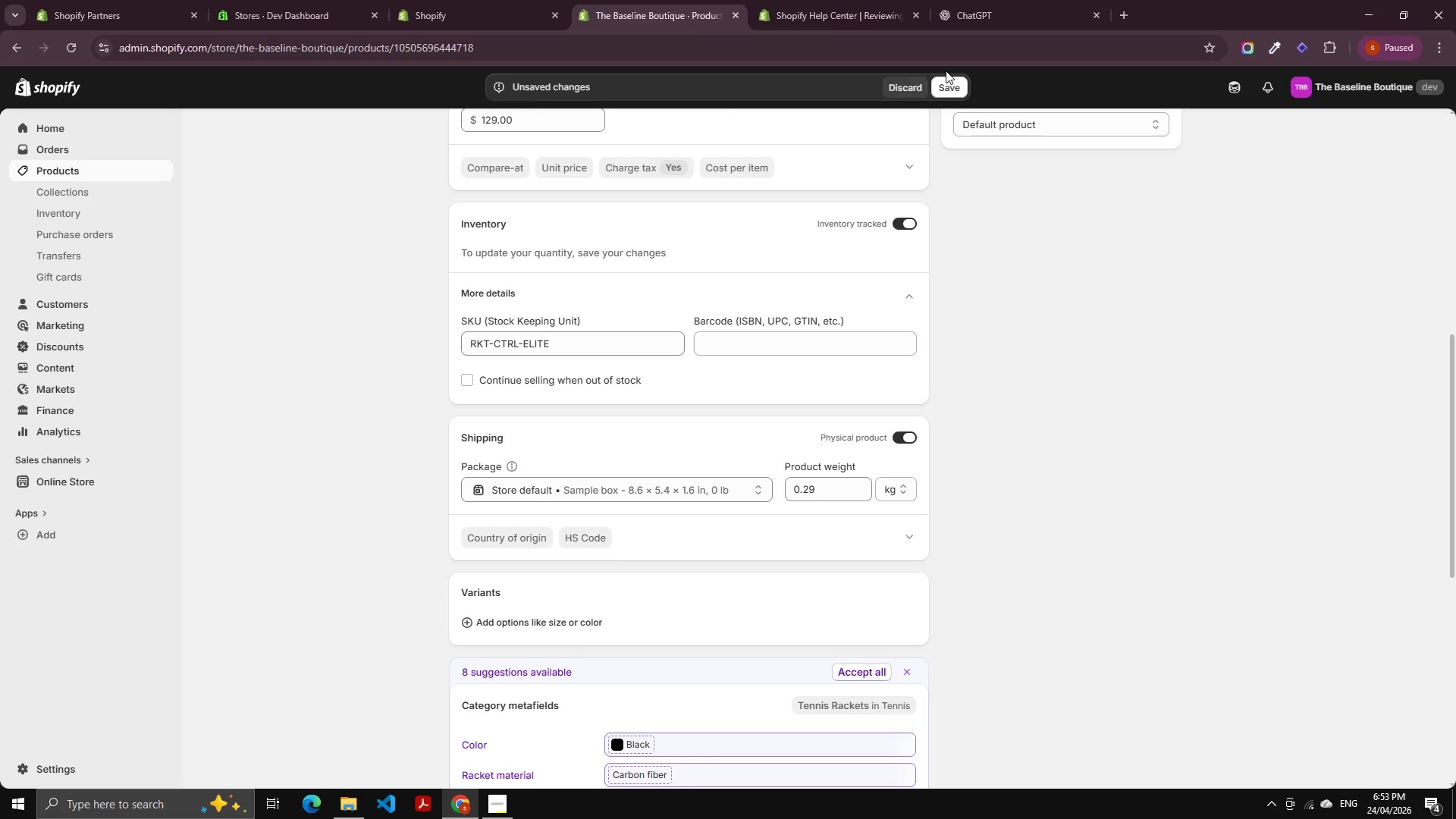 
left_click([950, 80])
 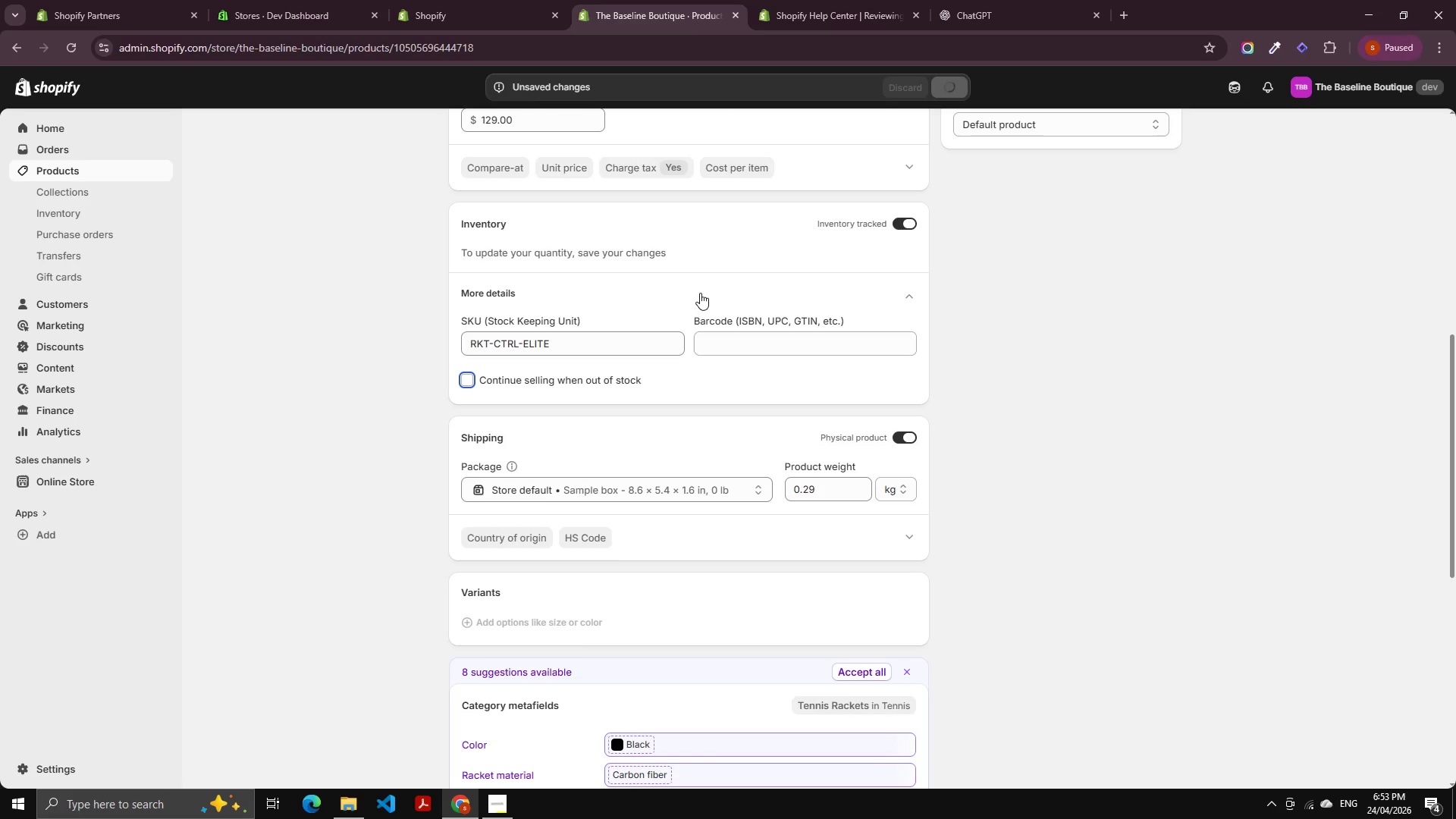 
scroll: coordinate [733, 366], scroll_direction: down, amount: 6.0
 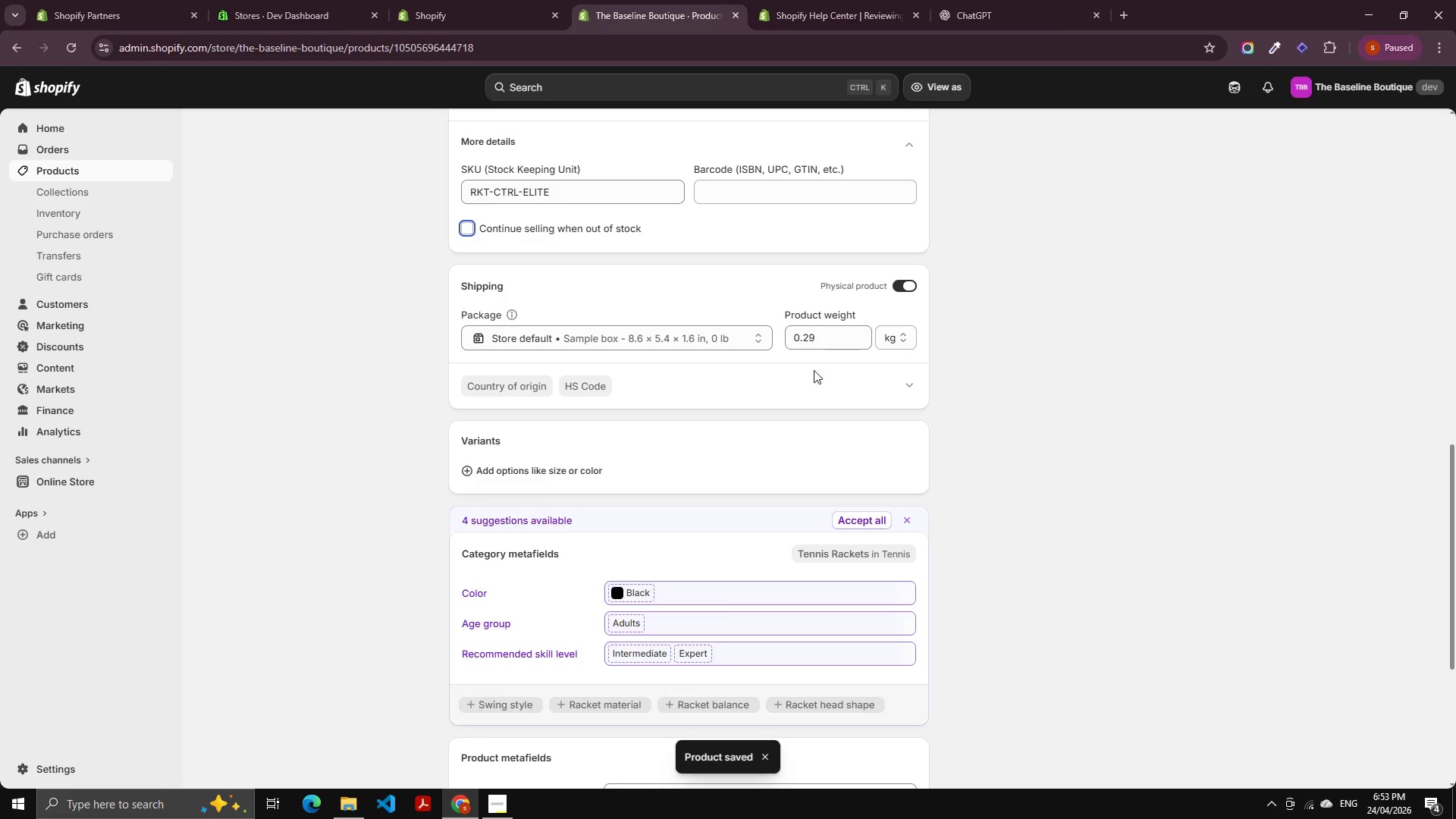 
left_click([827, 331])
 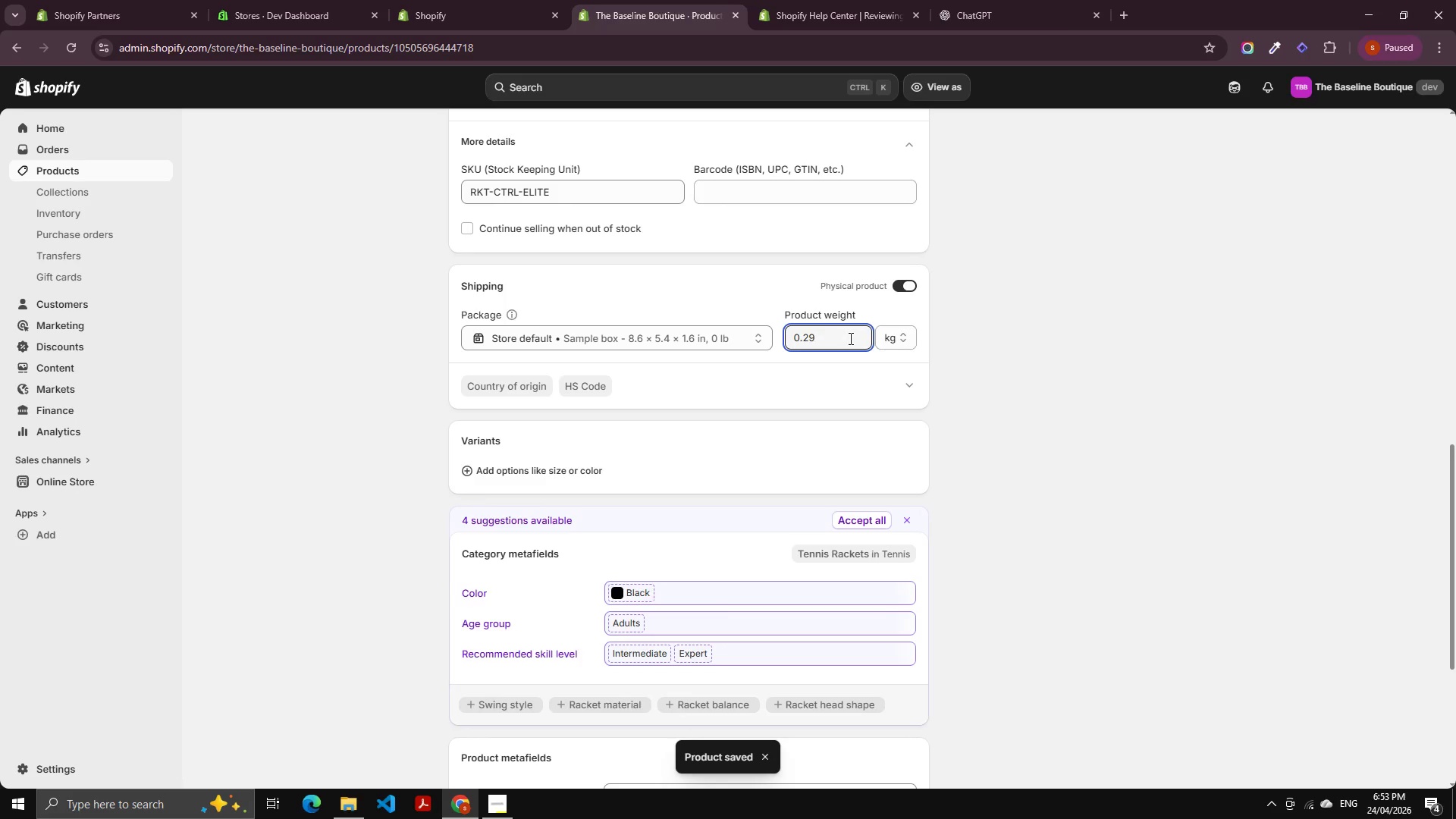 
key(Backspace)
 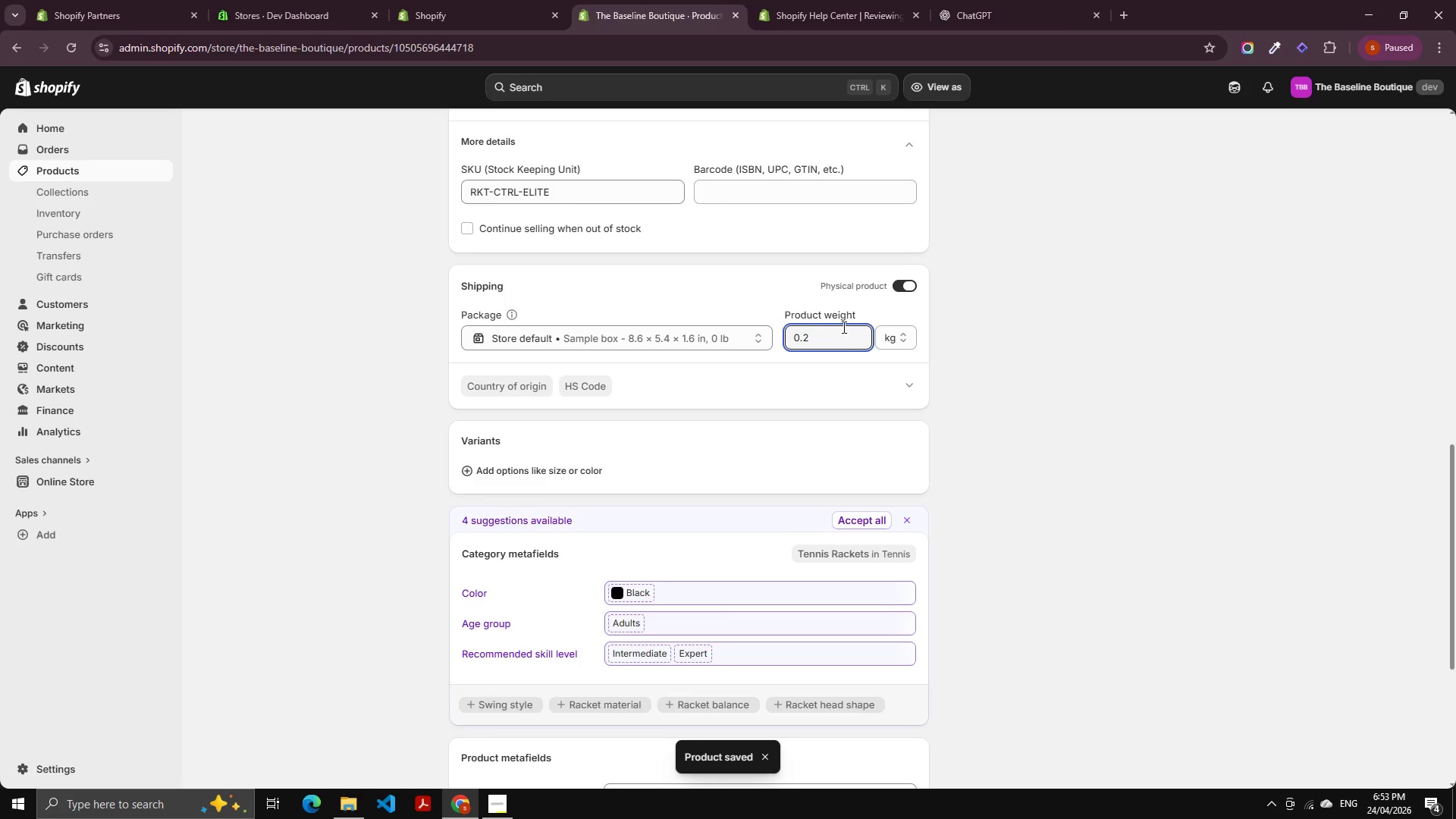 
key(Numpad8)
 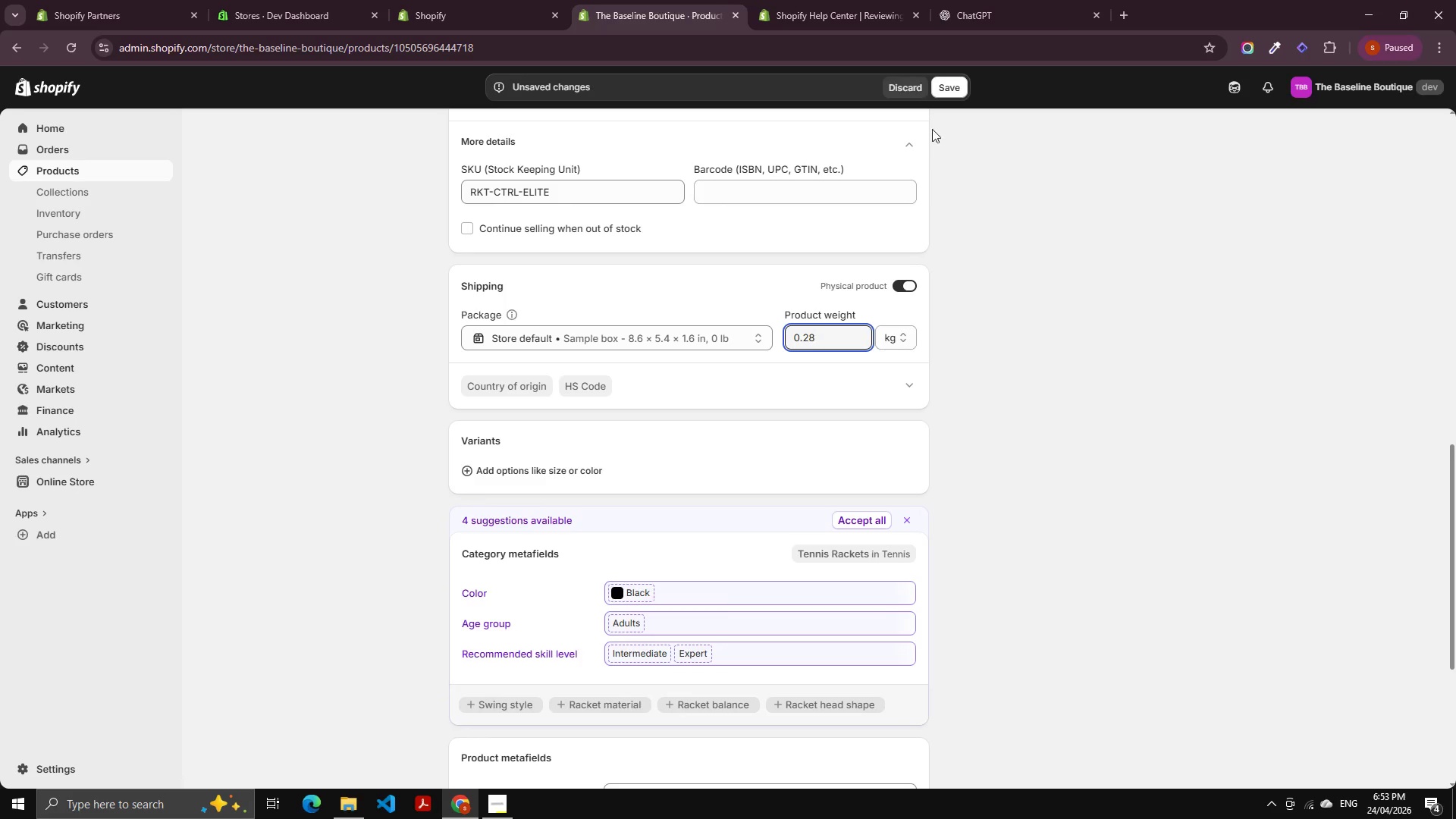 
left_click([949, 78])
 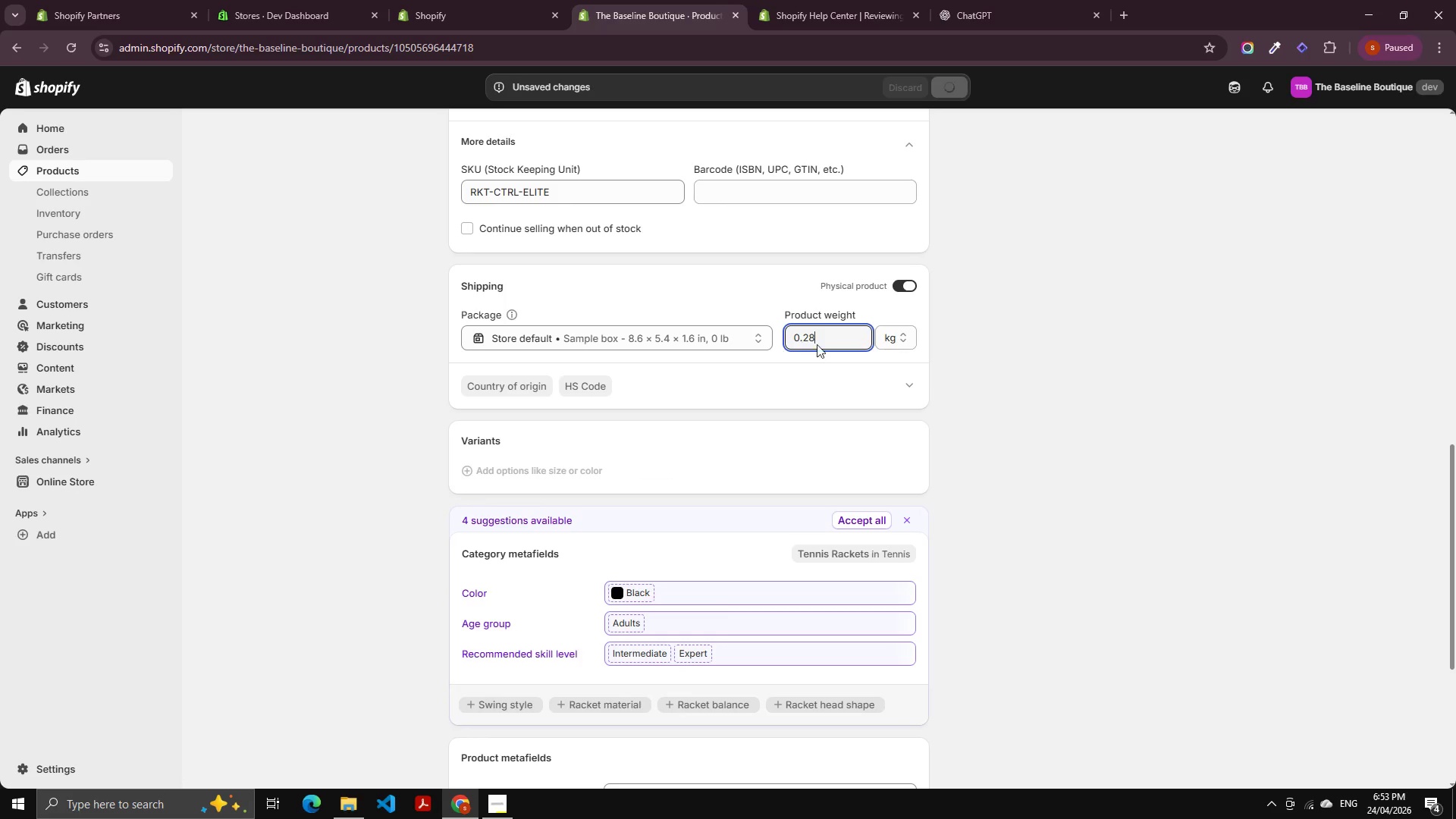 
scroll: coordinate [938, 363], scroll_direction: up, amount: 3.0
 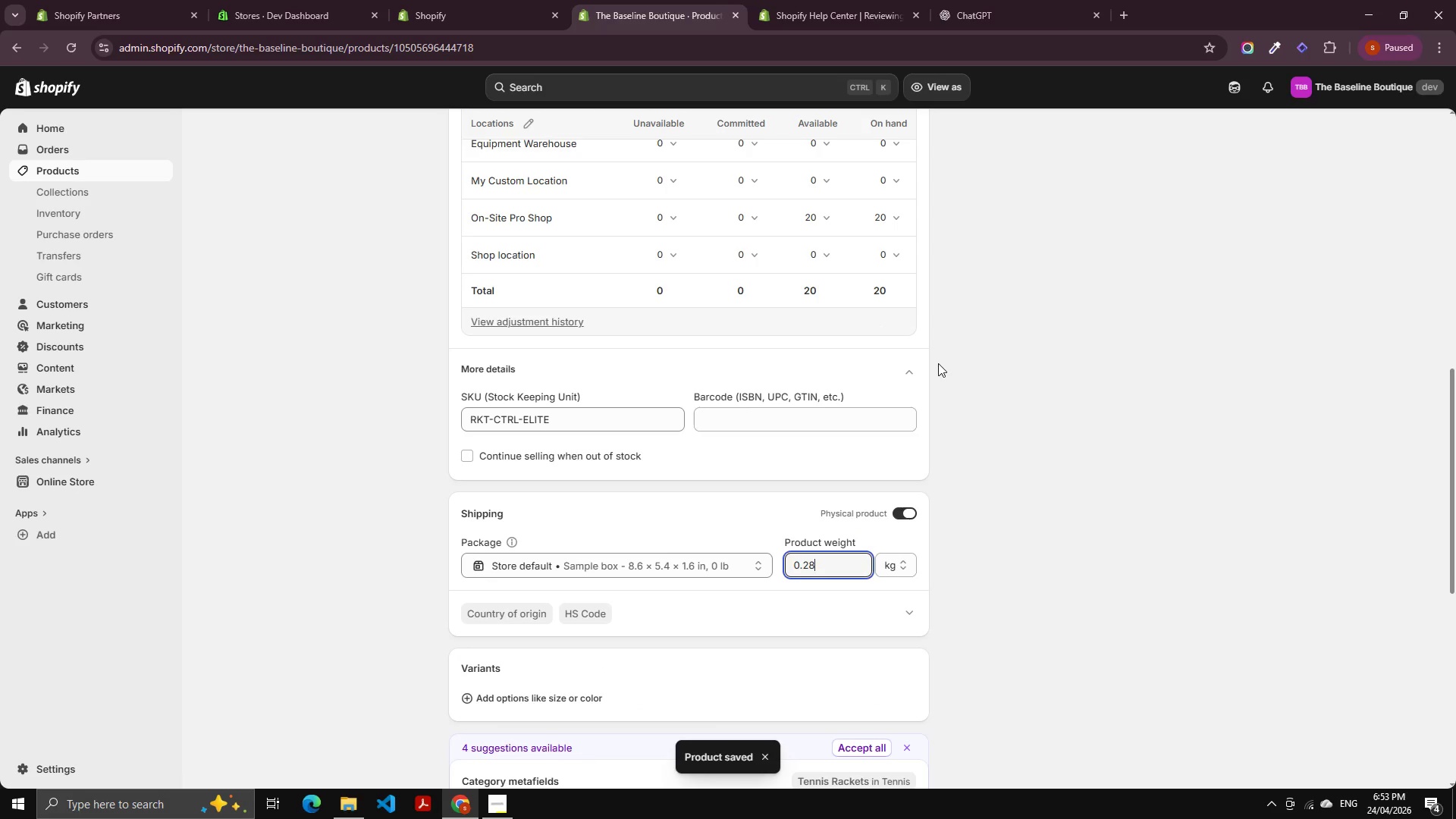 
scroll: coordinate [938, 363], scroll_direction: down, amount: 3.0
 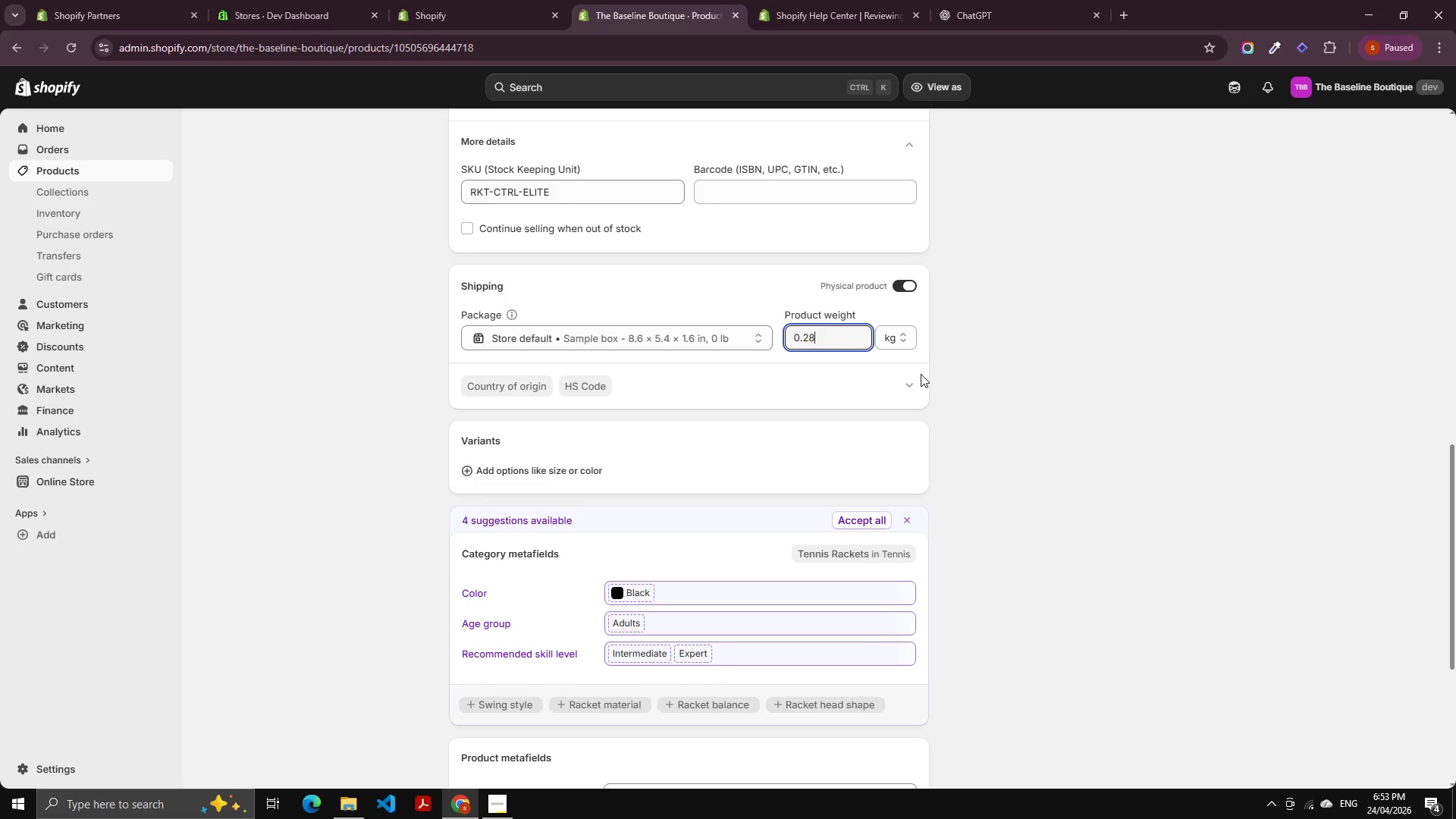 
wait(10.3)
 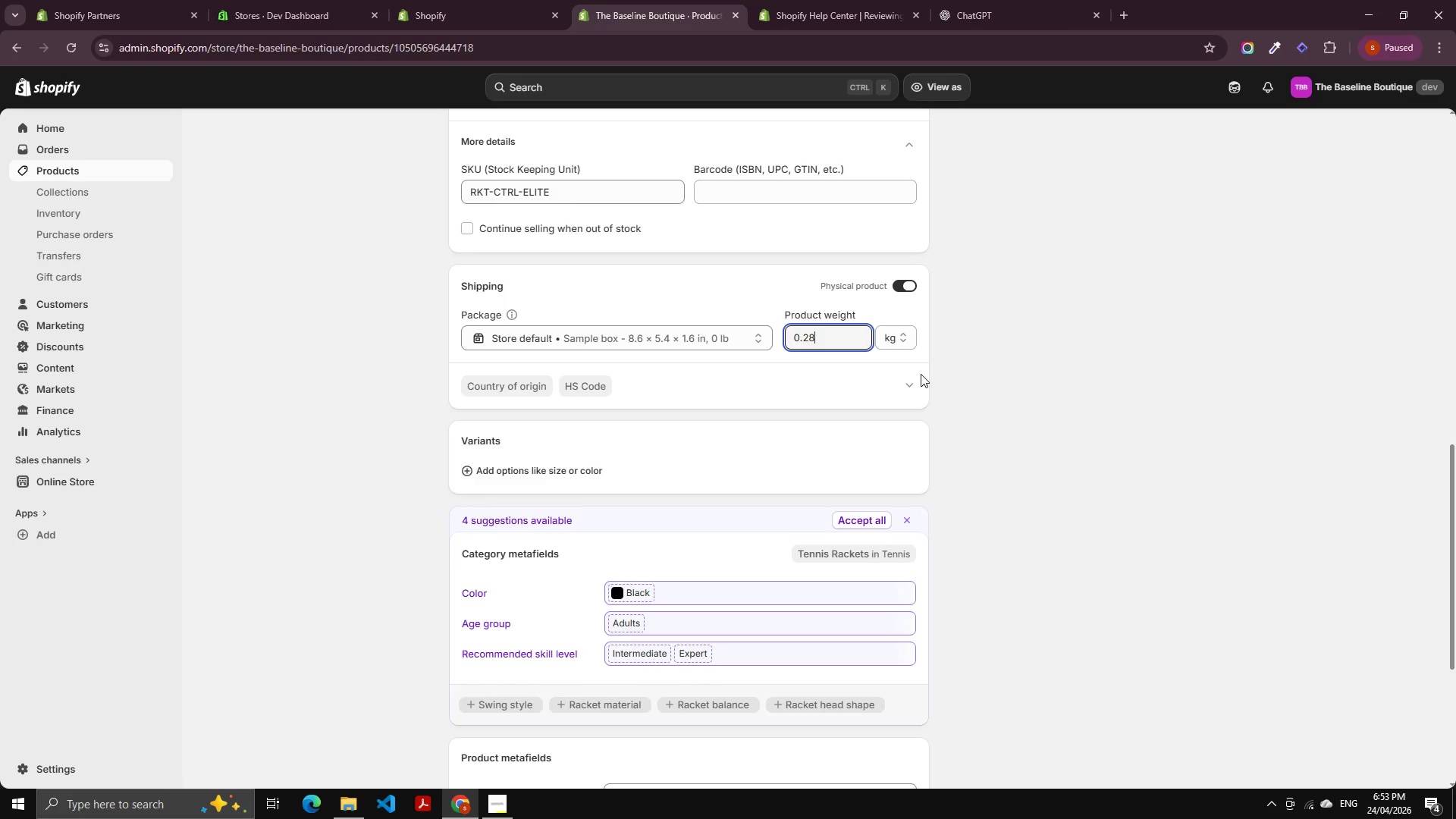 
left_click([696, 397])
 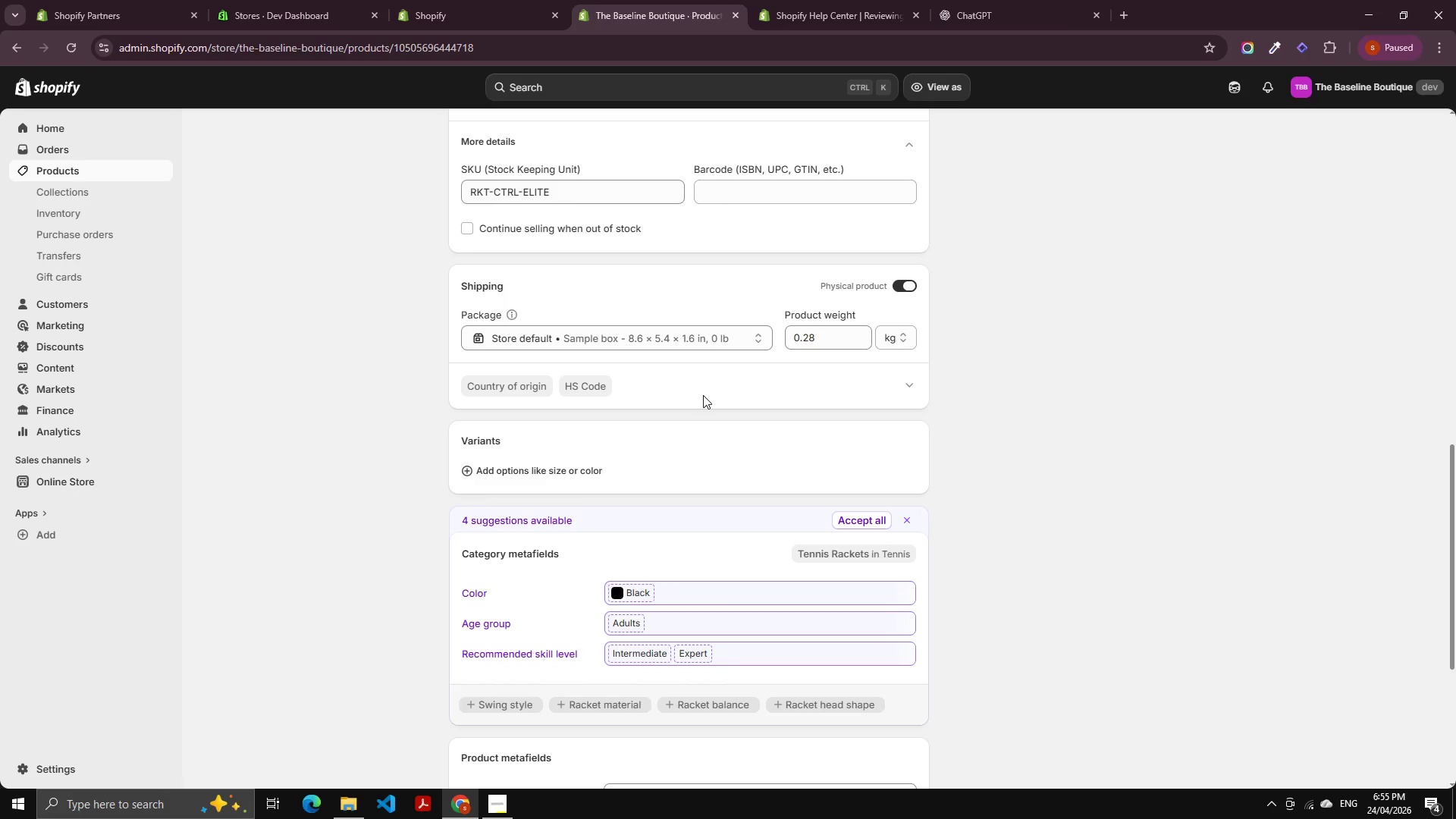 
wait(84.84)
 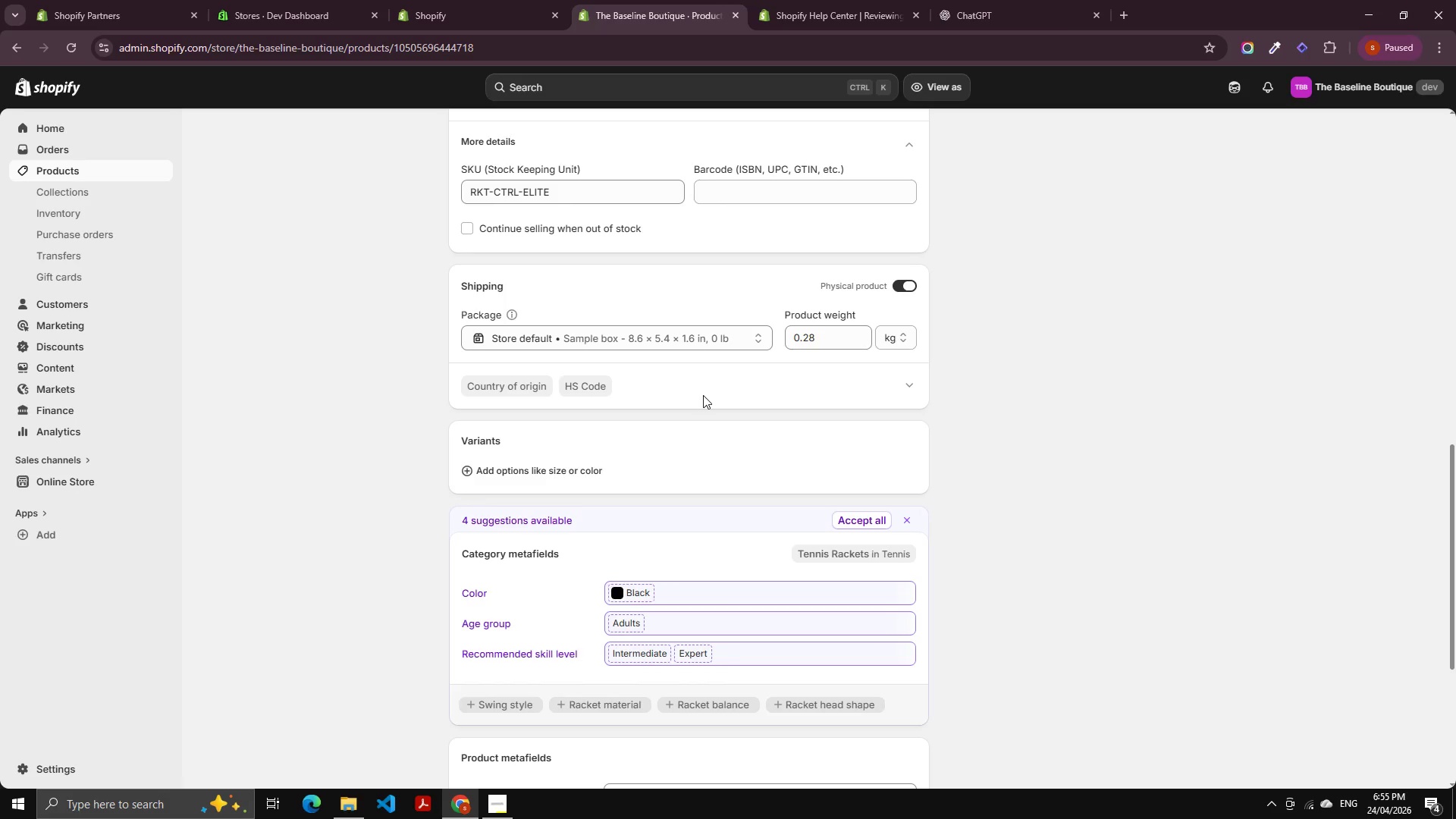 
scroll: coordinate [380, 549], scroll_direction: up, amount: 12.0
 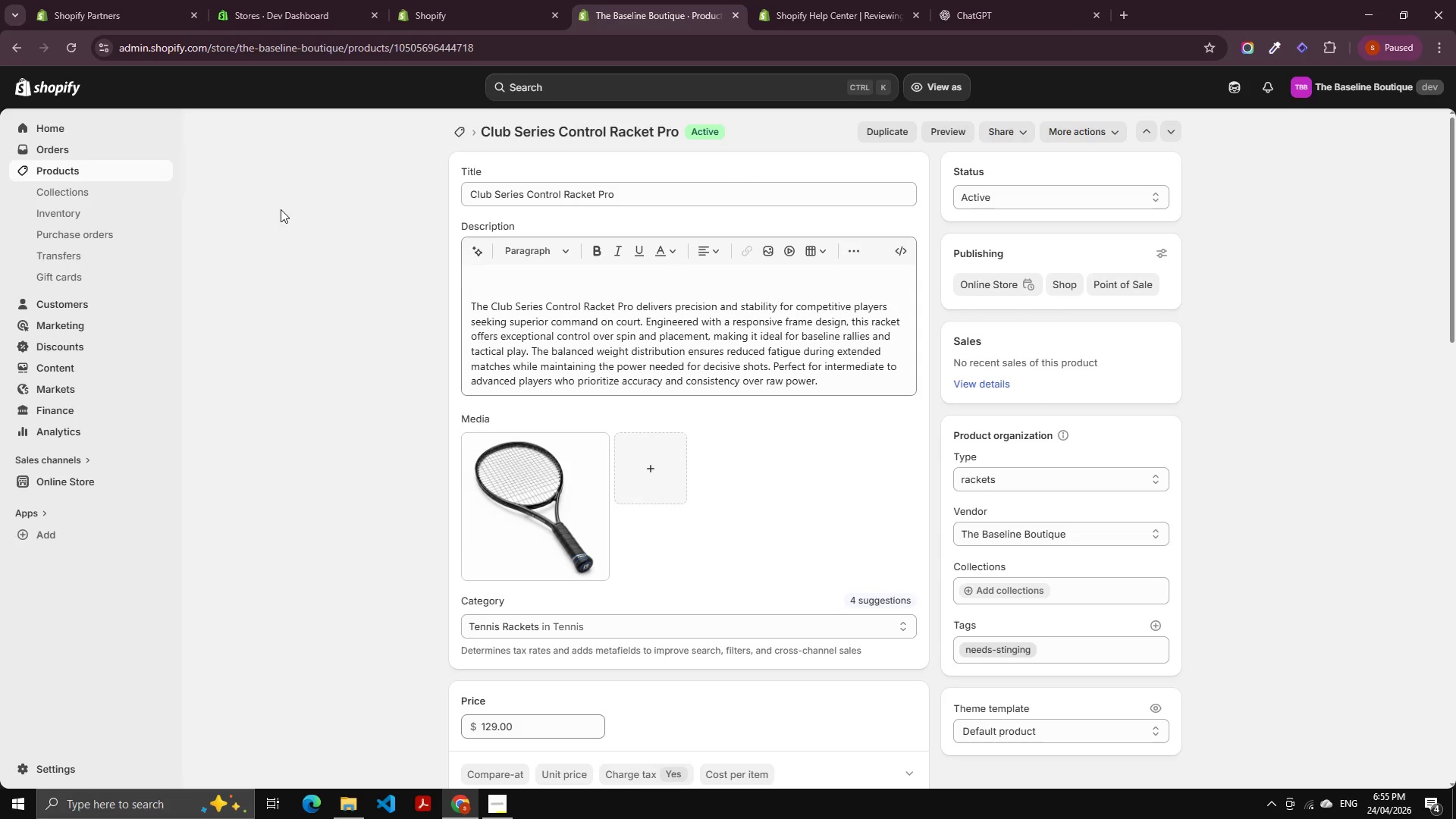 
wait(26.98)
 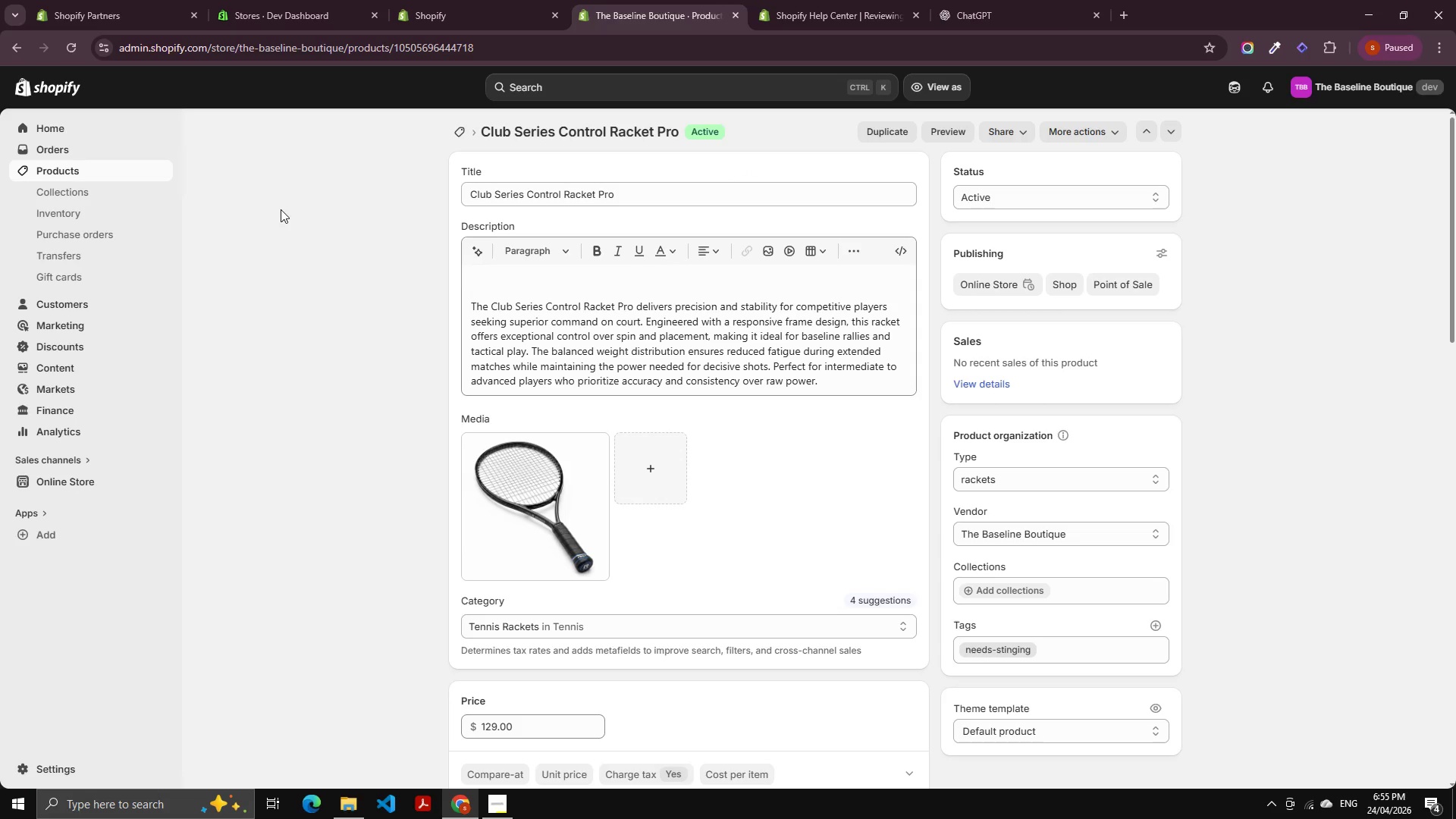 
scroll: coordinate [374, 494], scroll_direction: down, amount: 3.0
 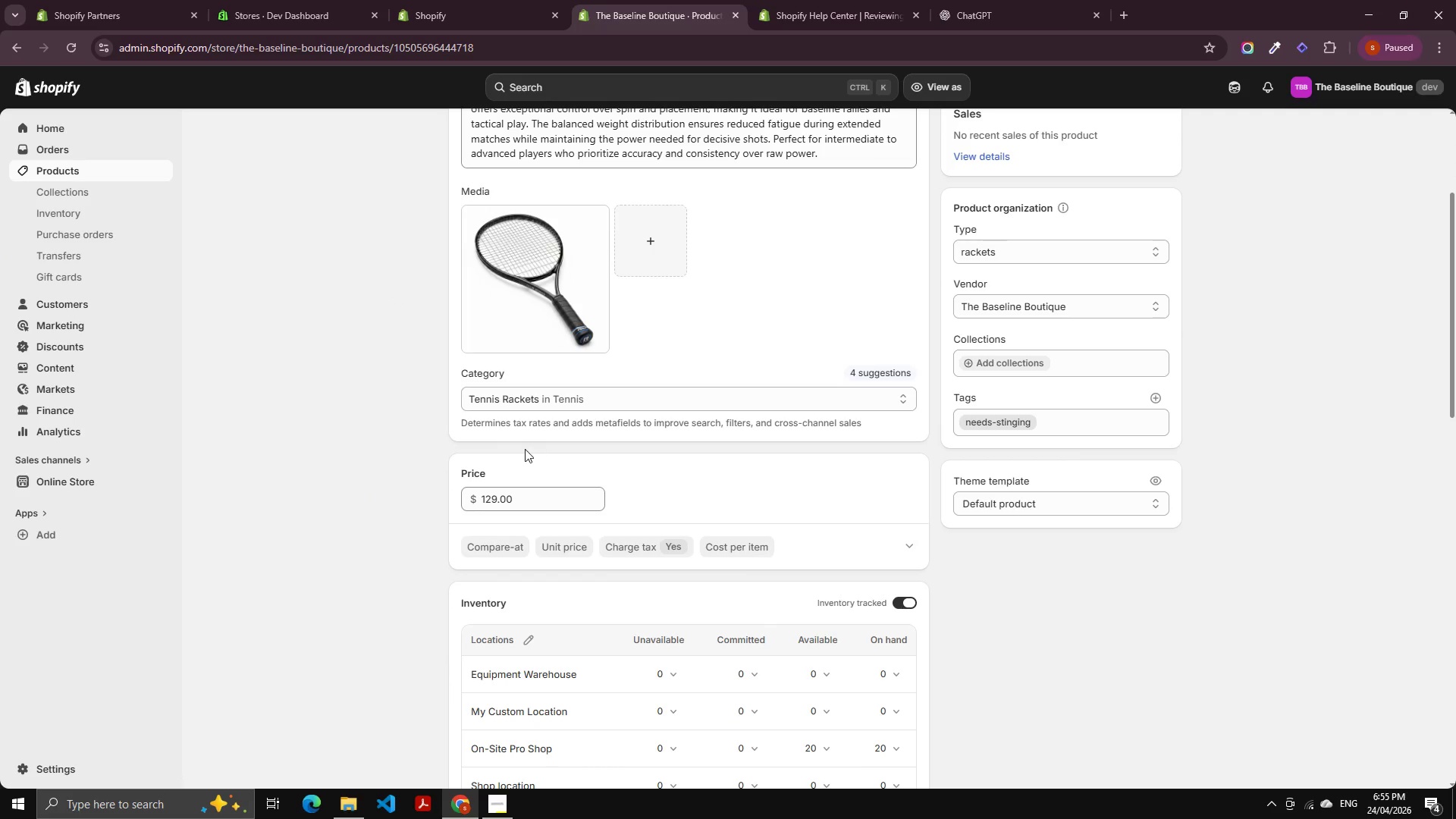 
left_click([450, 483])
 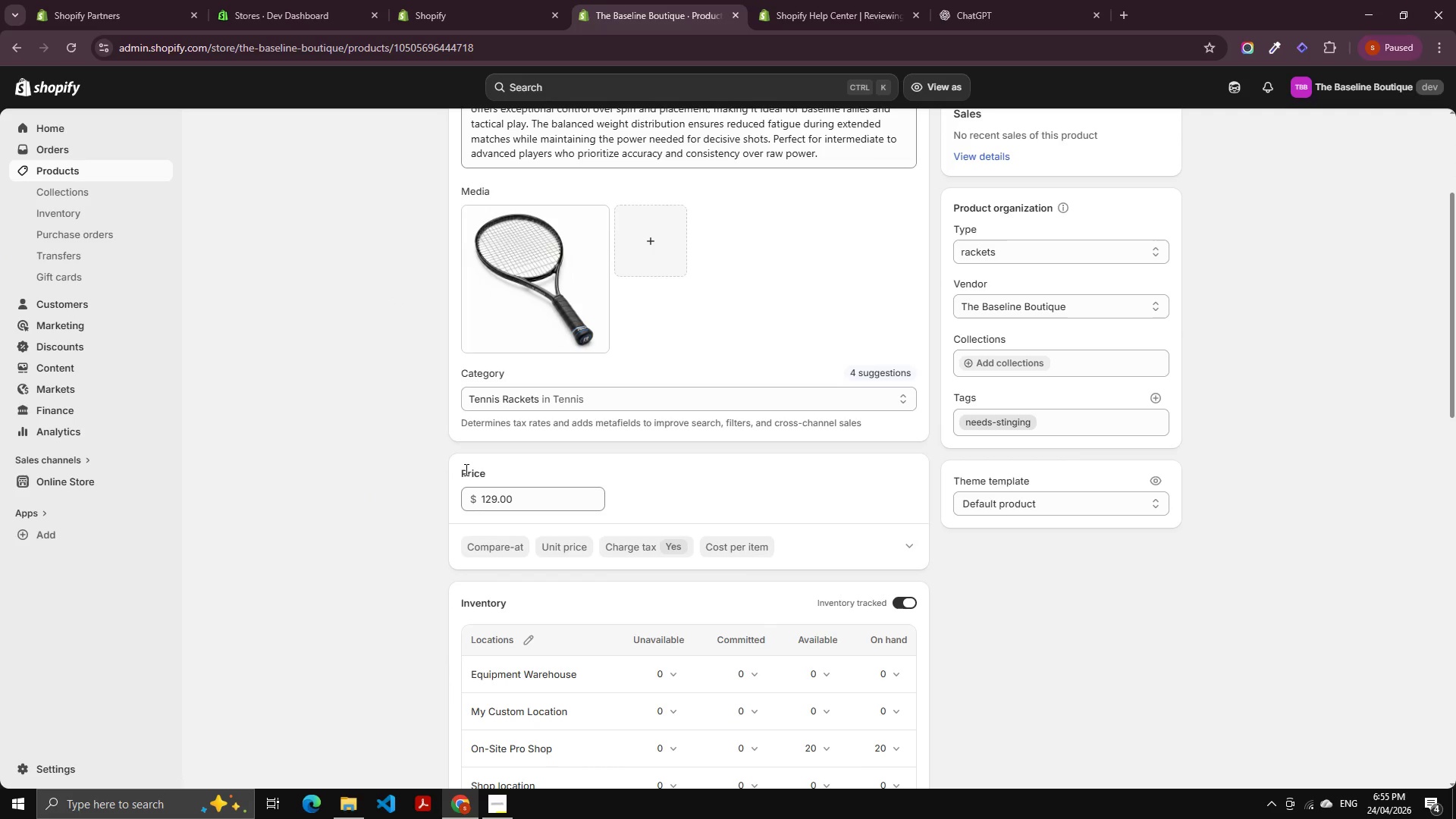 
double_click([465, 469])
 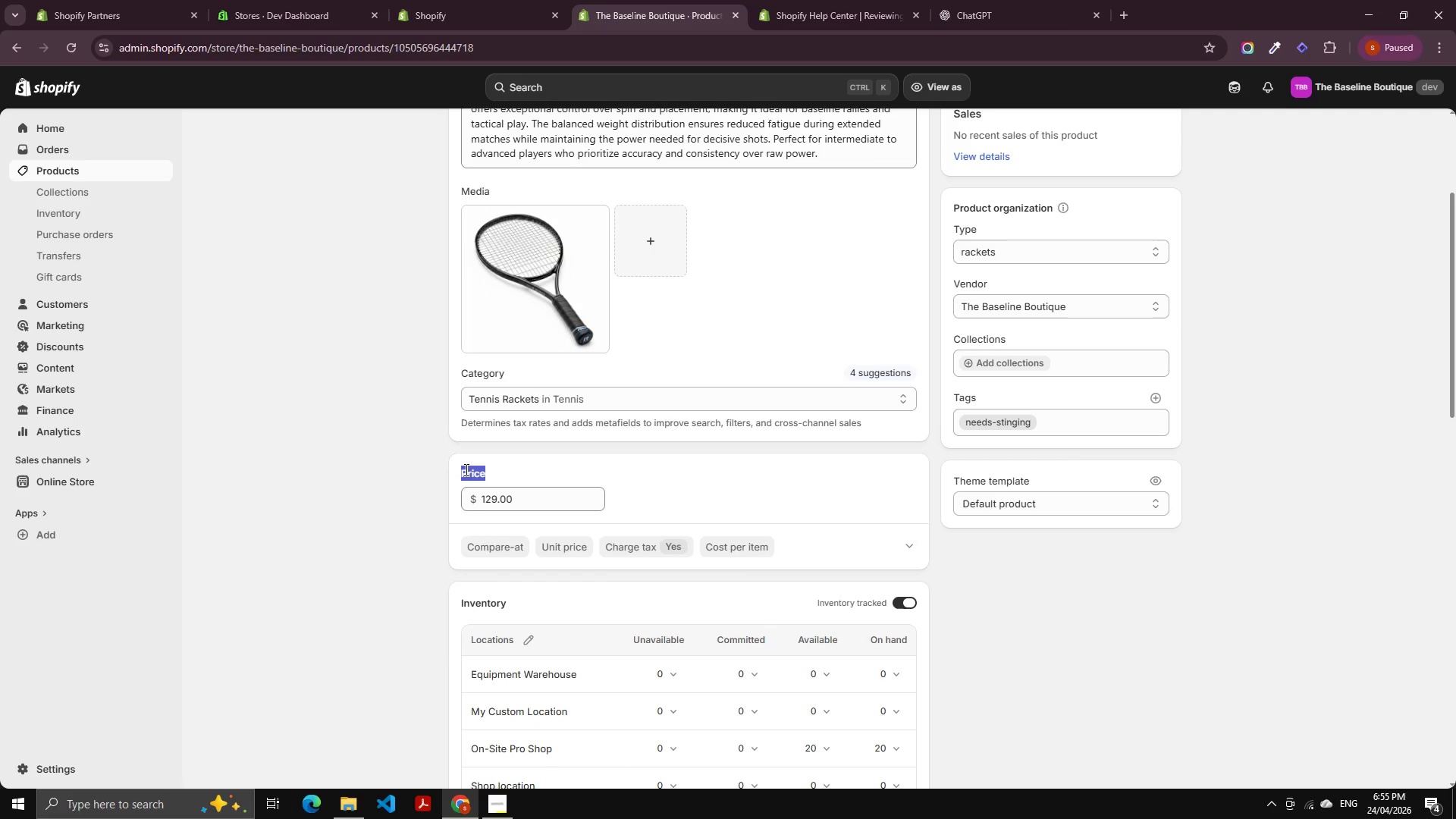 
triple_click([465, 469])
 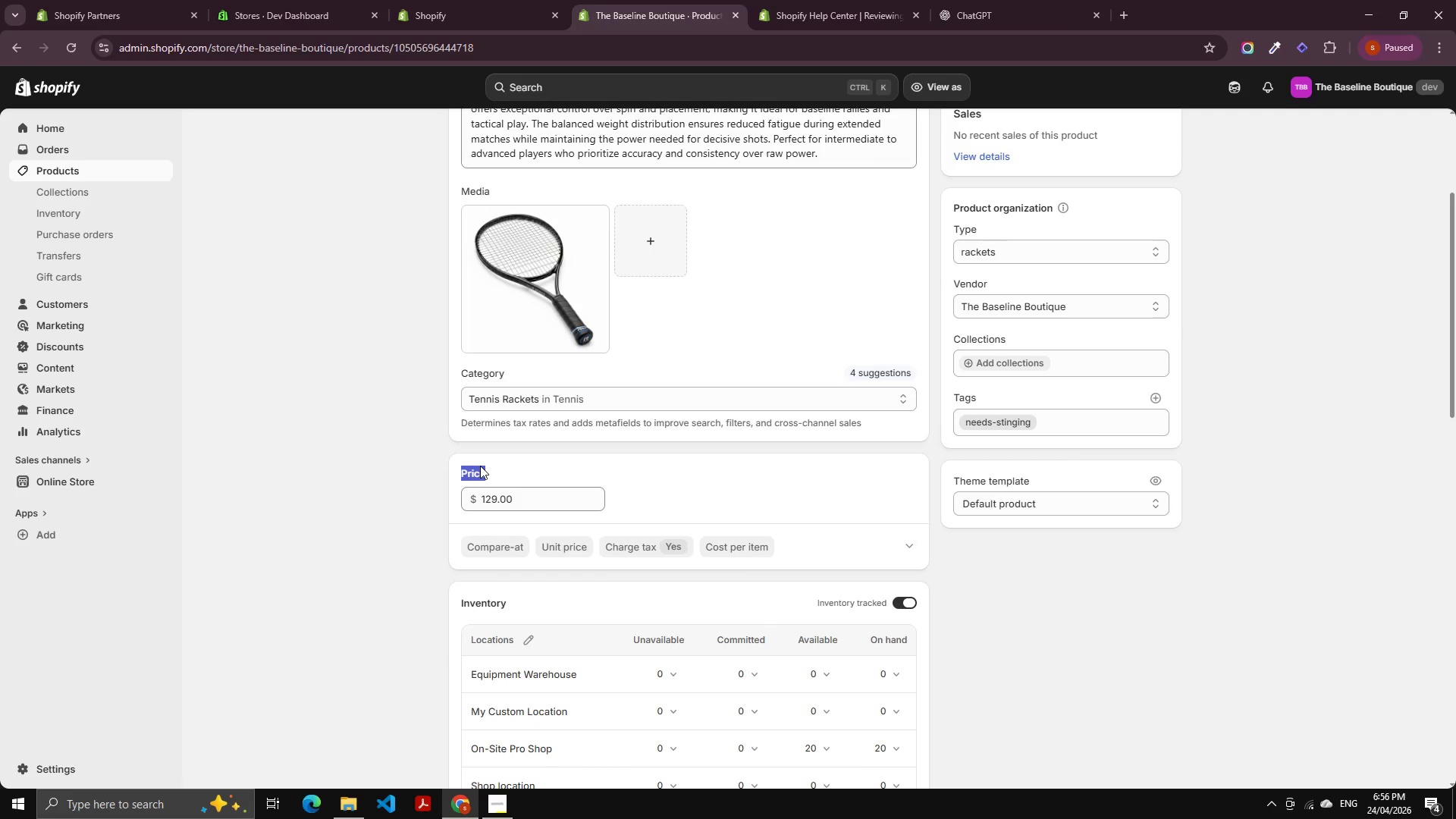 
wait(6.14)
 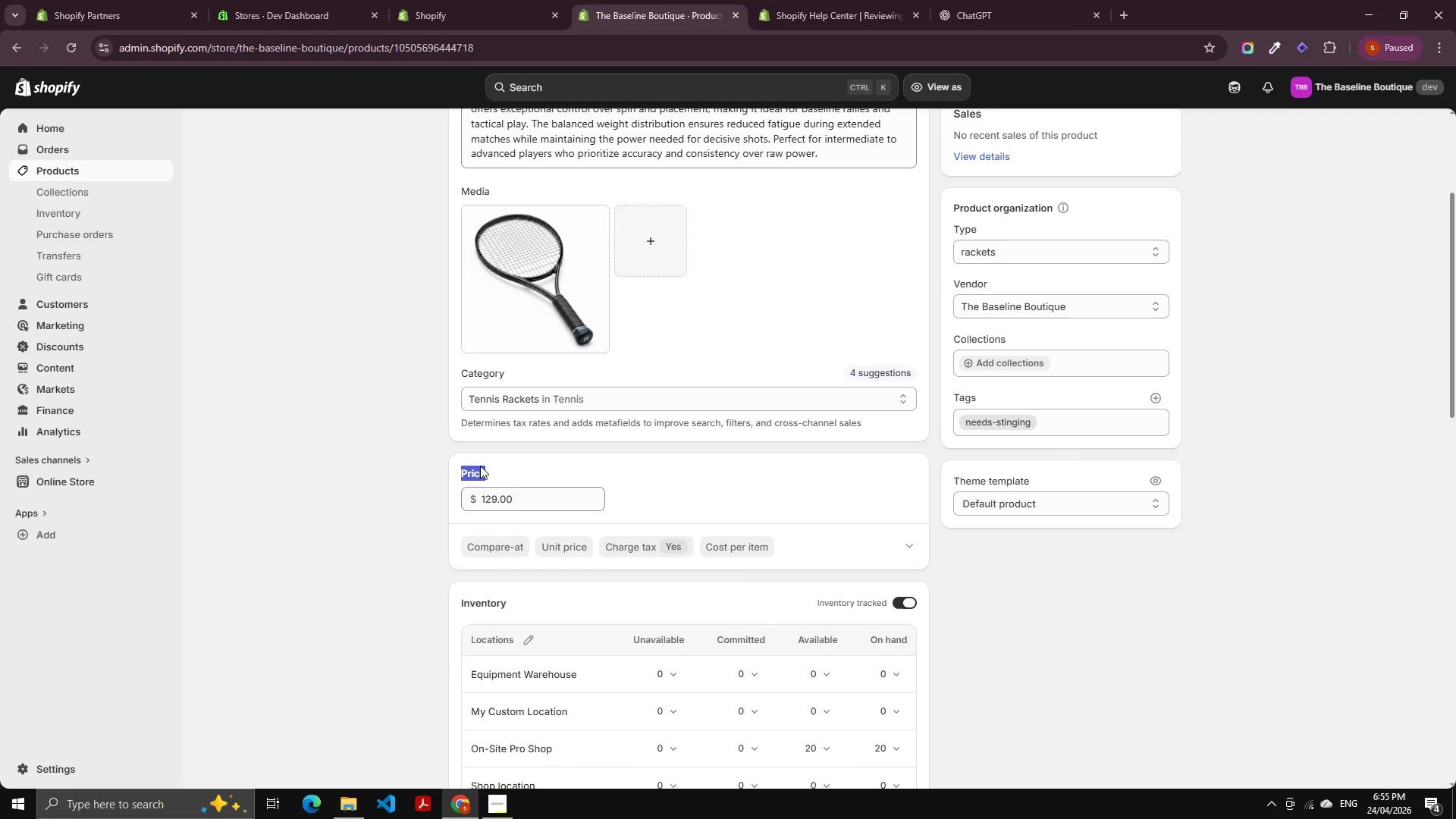 
double_click([487, 465])
 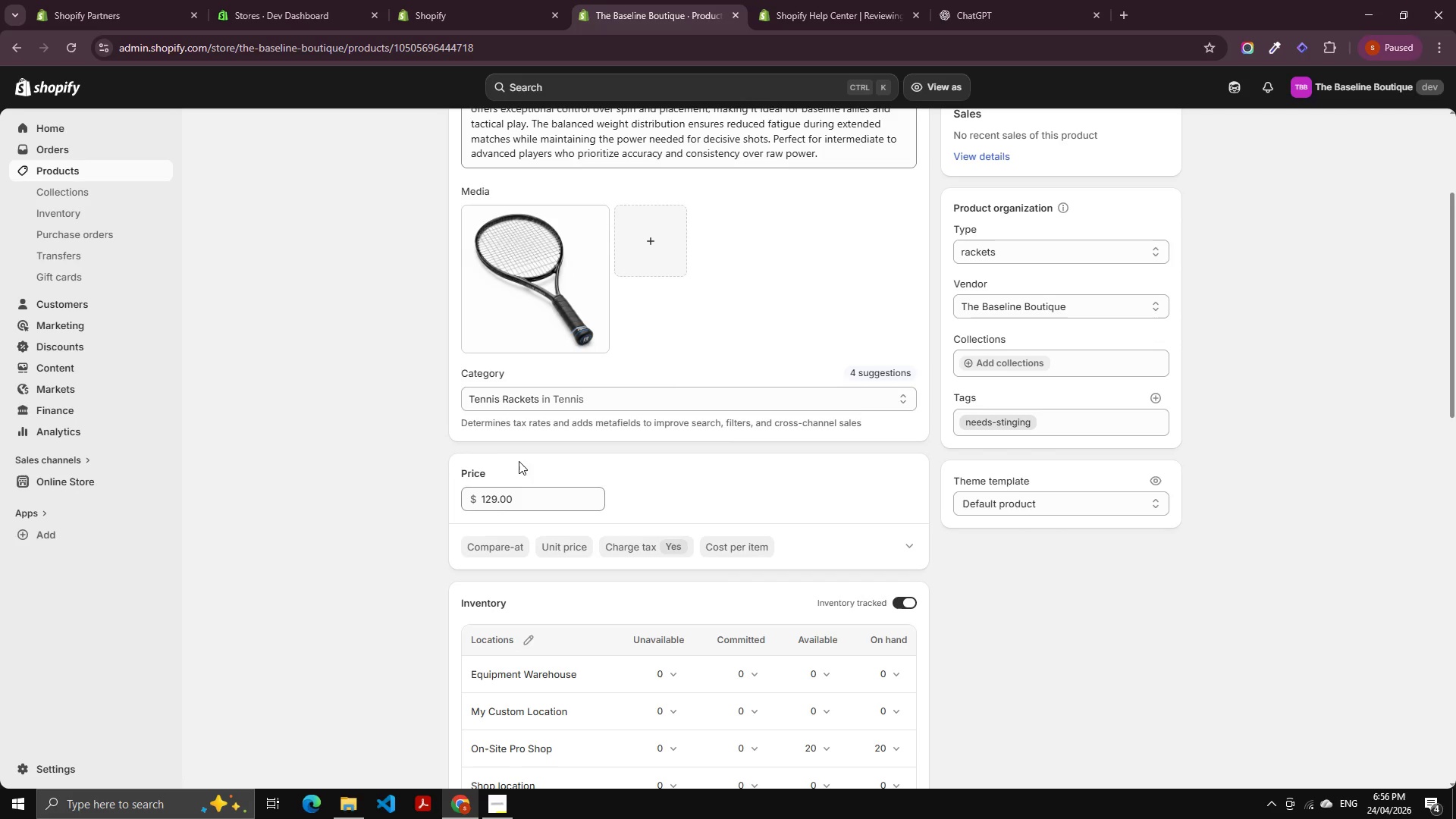 
scroll: coordinate [434, 452], scroll_direction: down, amount: 5.0
 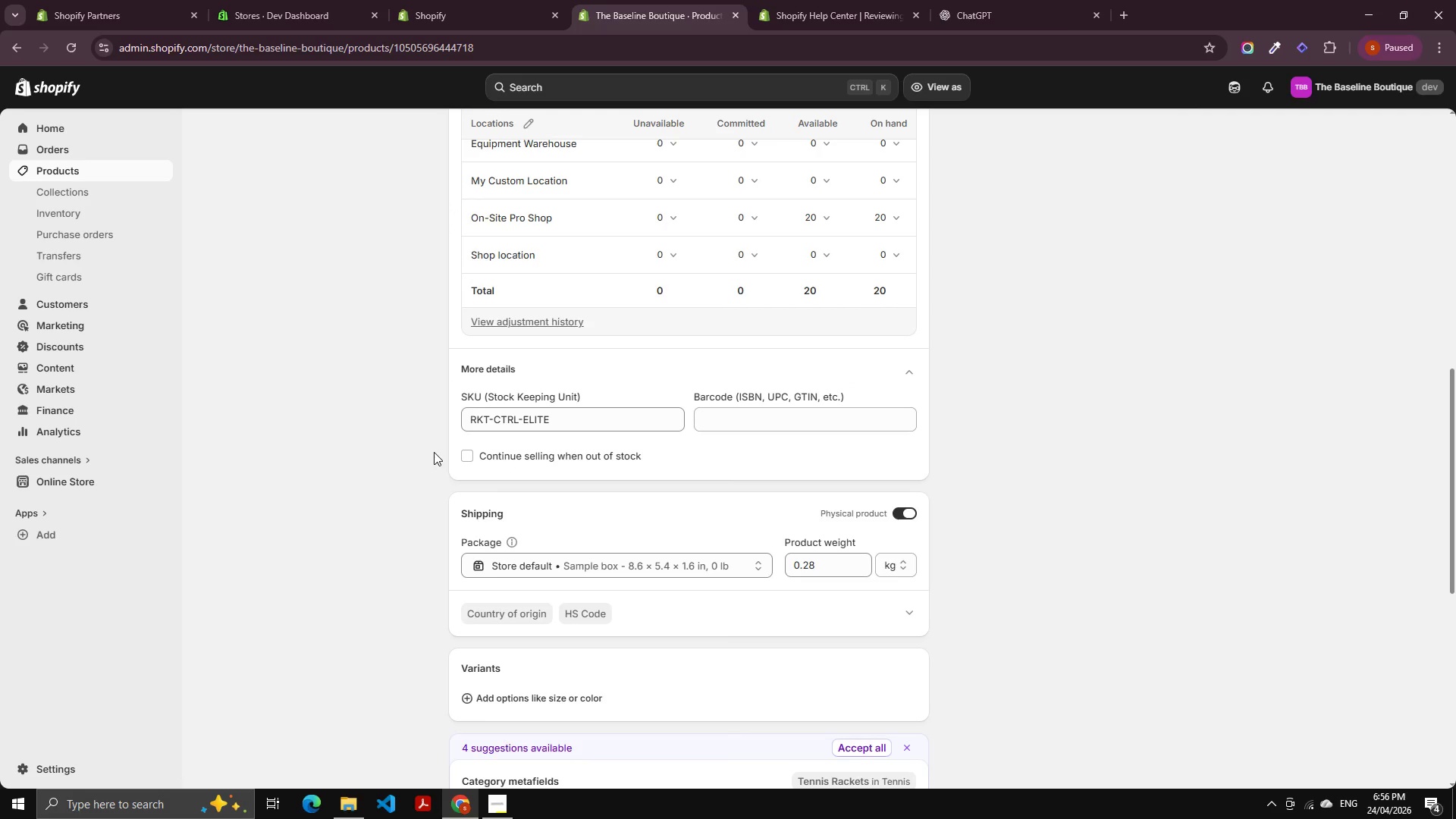 
left_click([433, 452])
 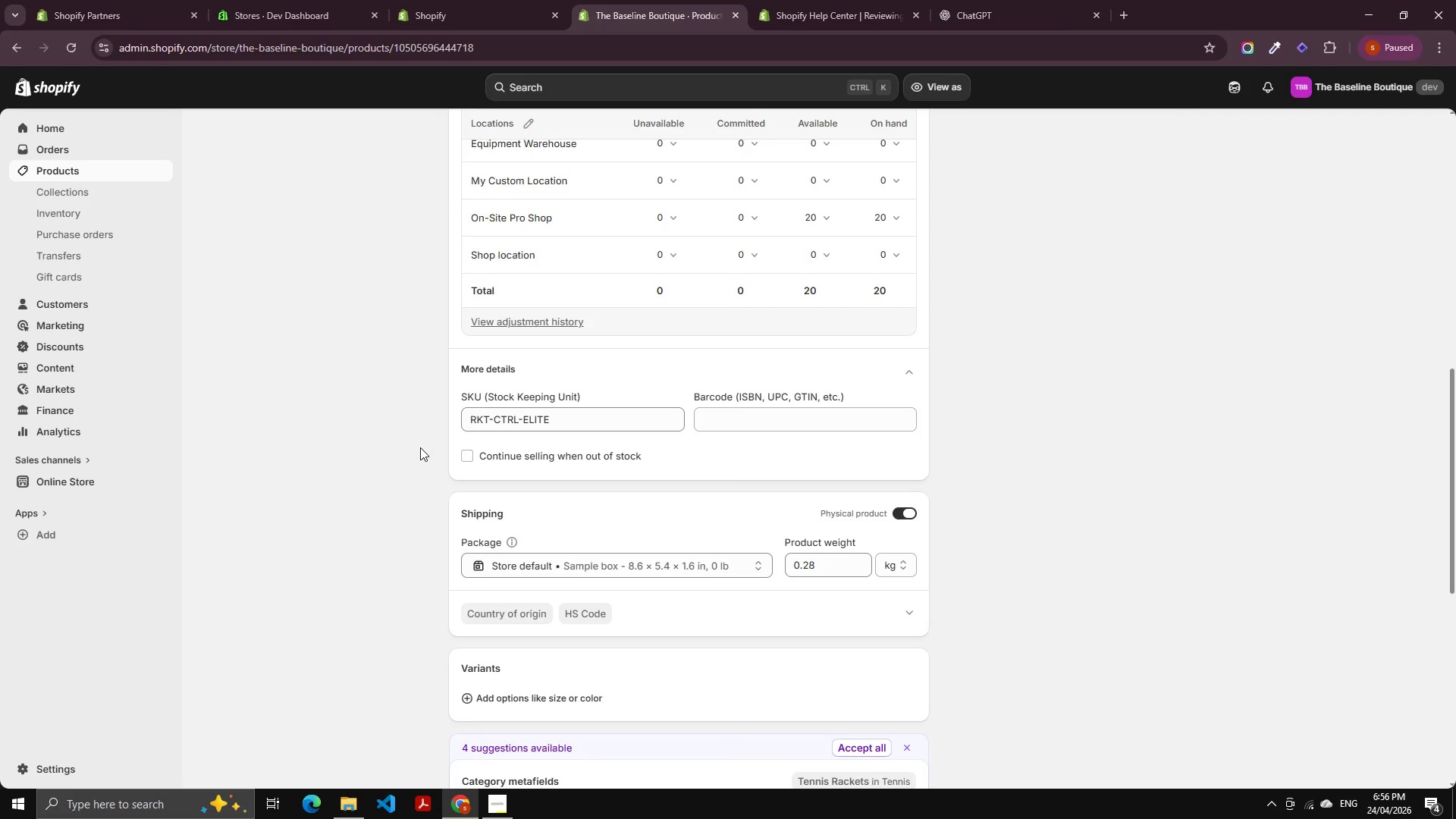 
scroll: coordinate [416, 455], scroll_direction: down, amount: 2.0
 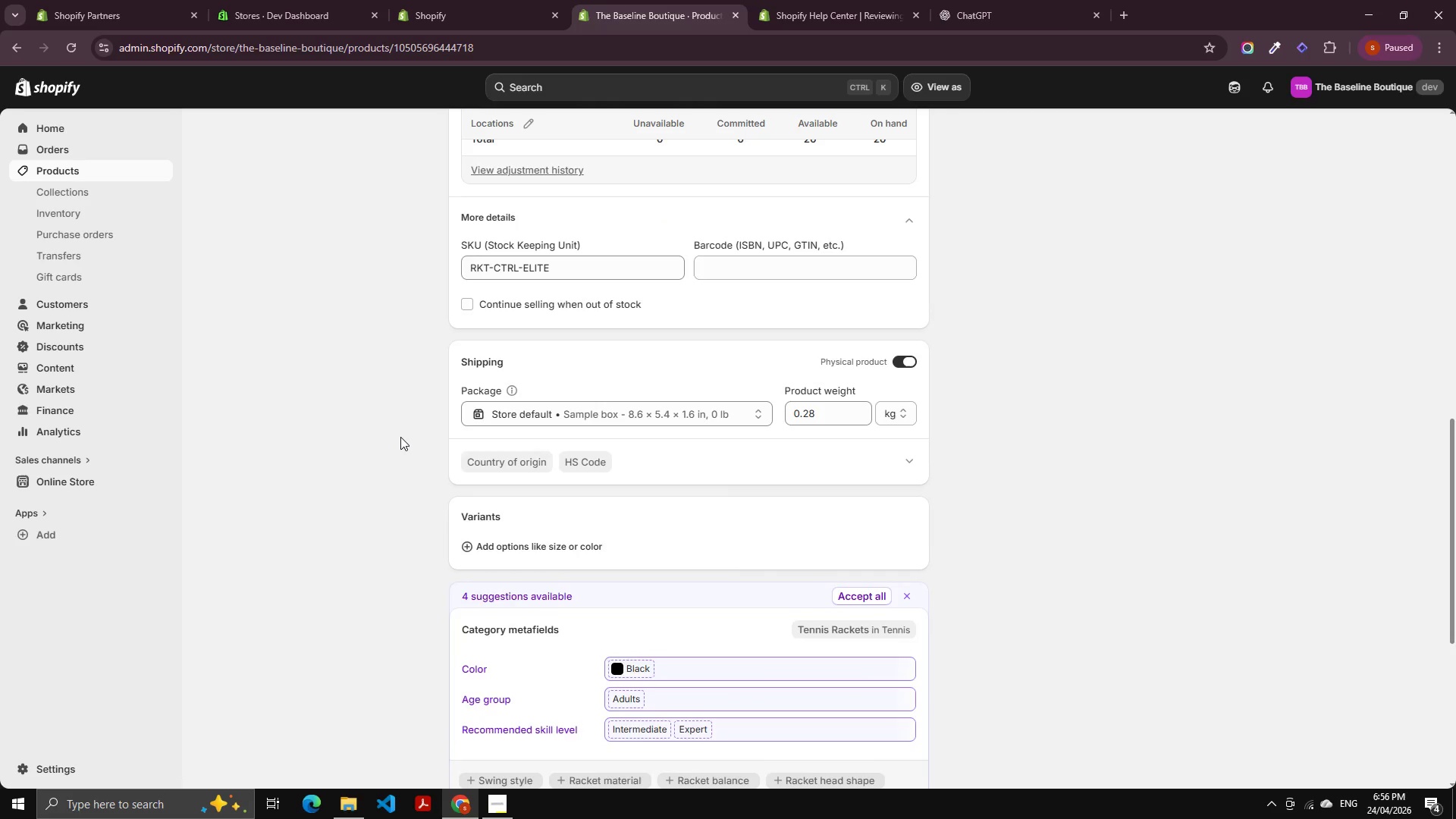 
scroll: coordinate [400, 437], scroll_direction: up, amount: 2.0
 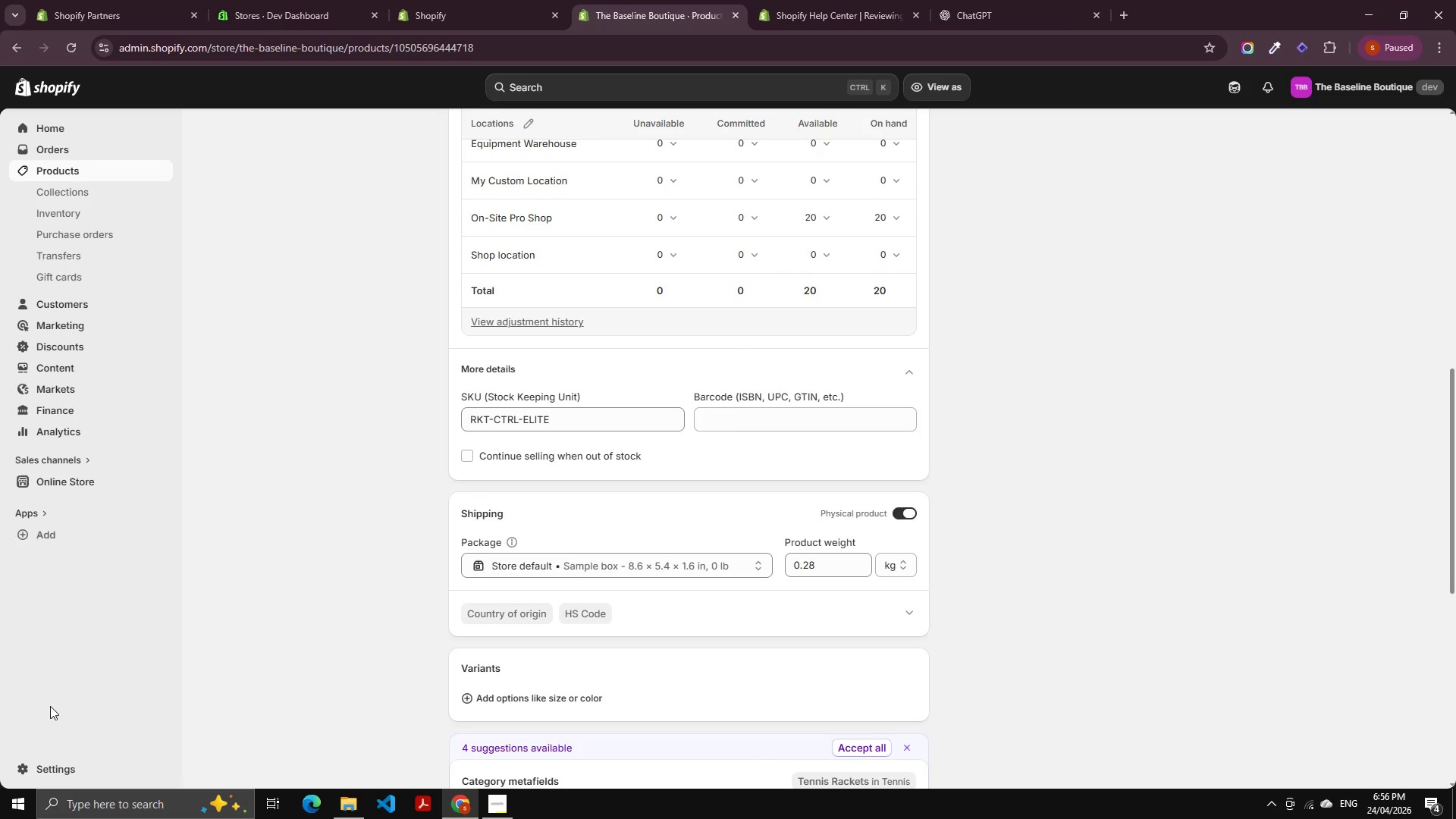 
left_click([71, 760])
 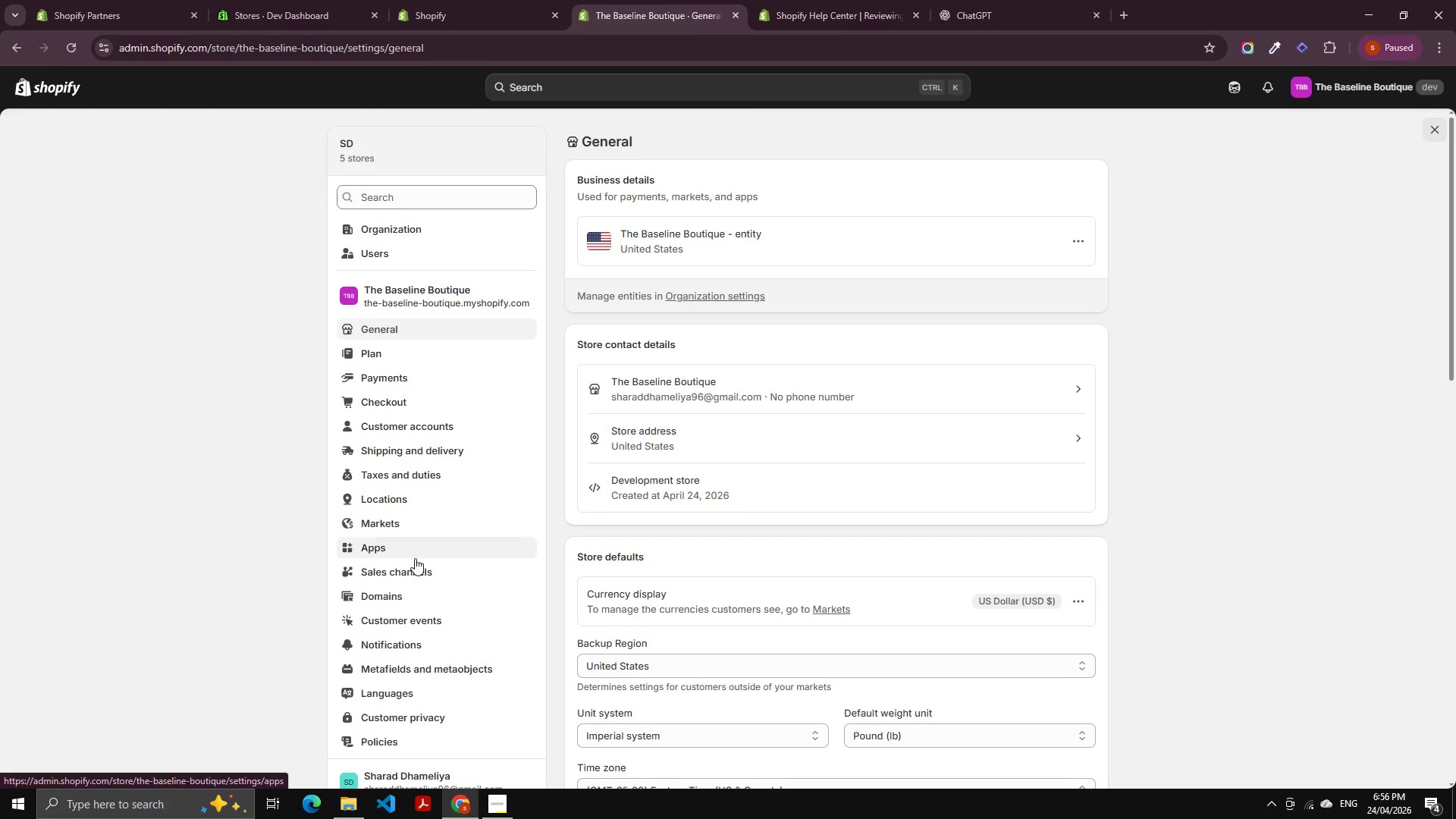 
wait(5.27)
 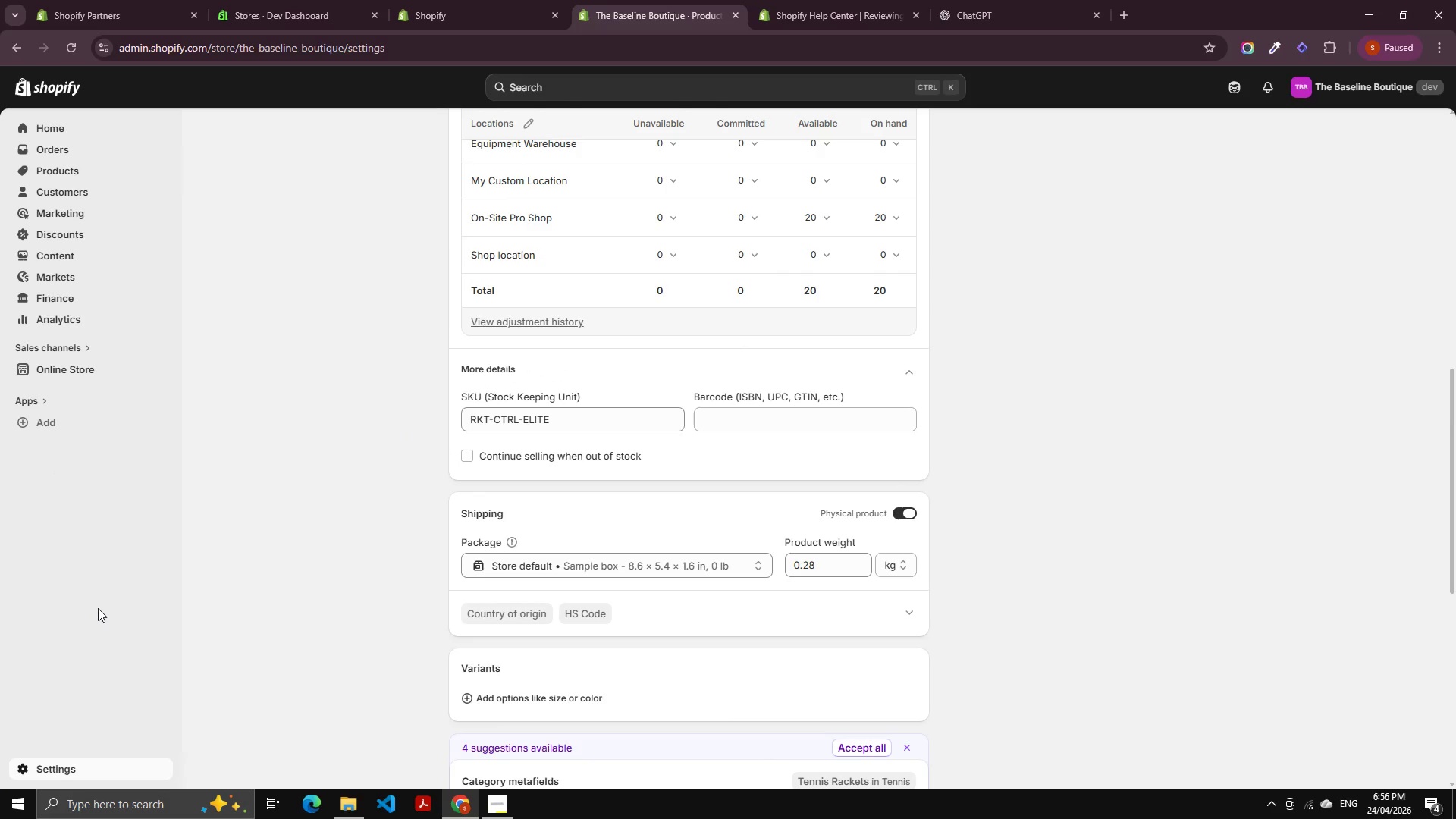 
left_click([401, 504])
 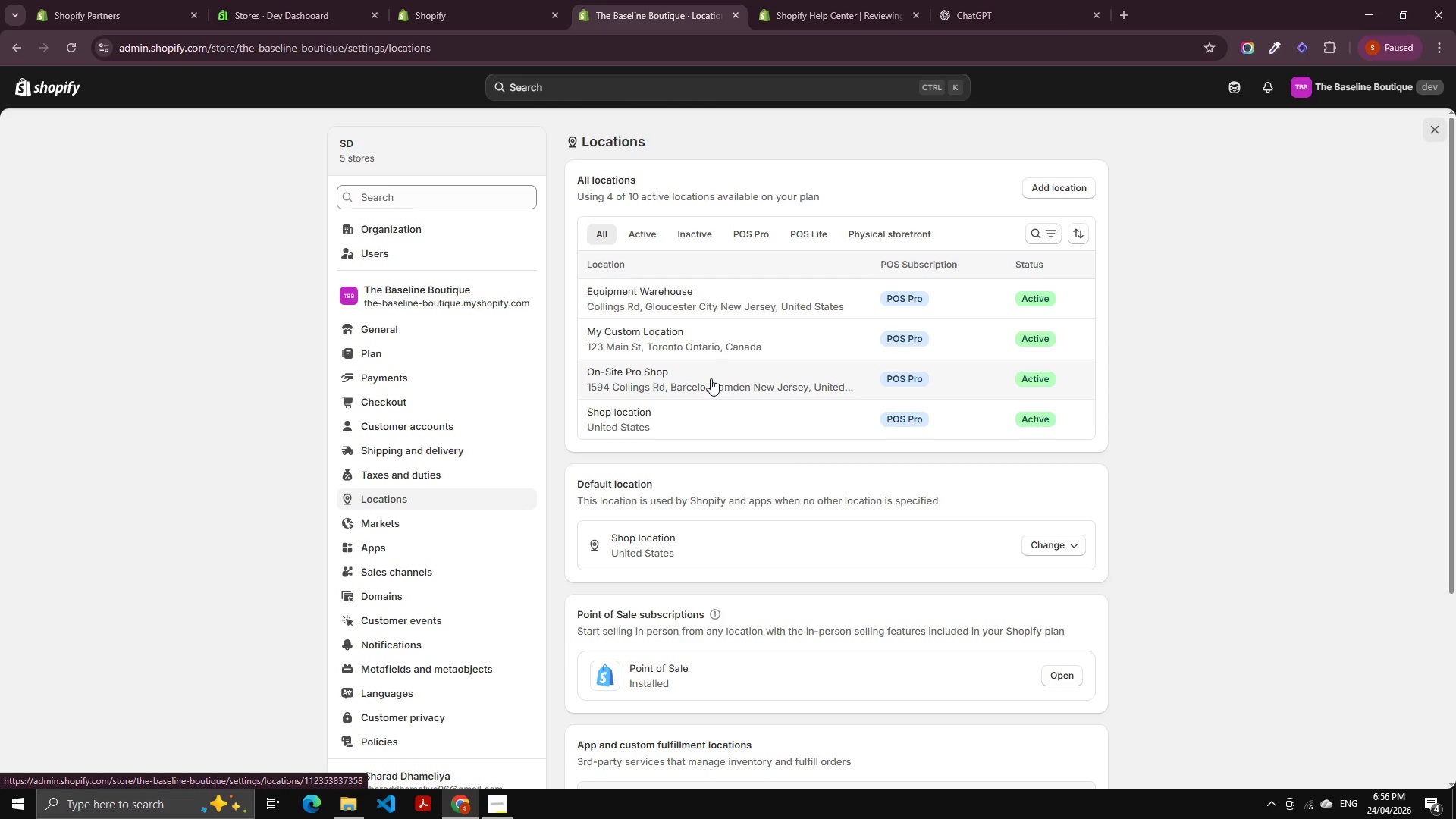 
wait(10.88)
 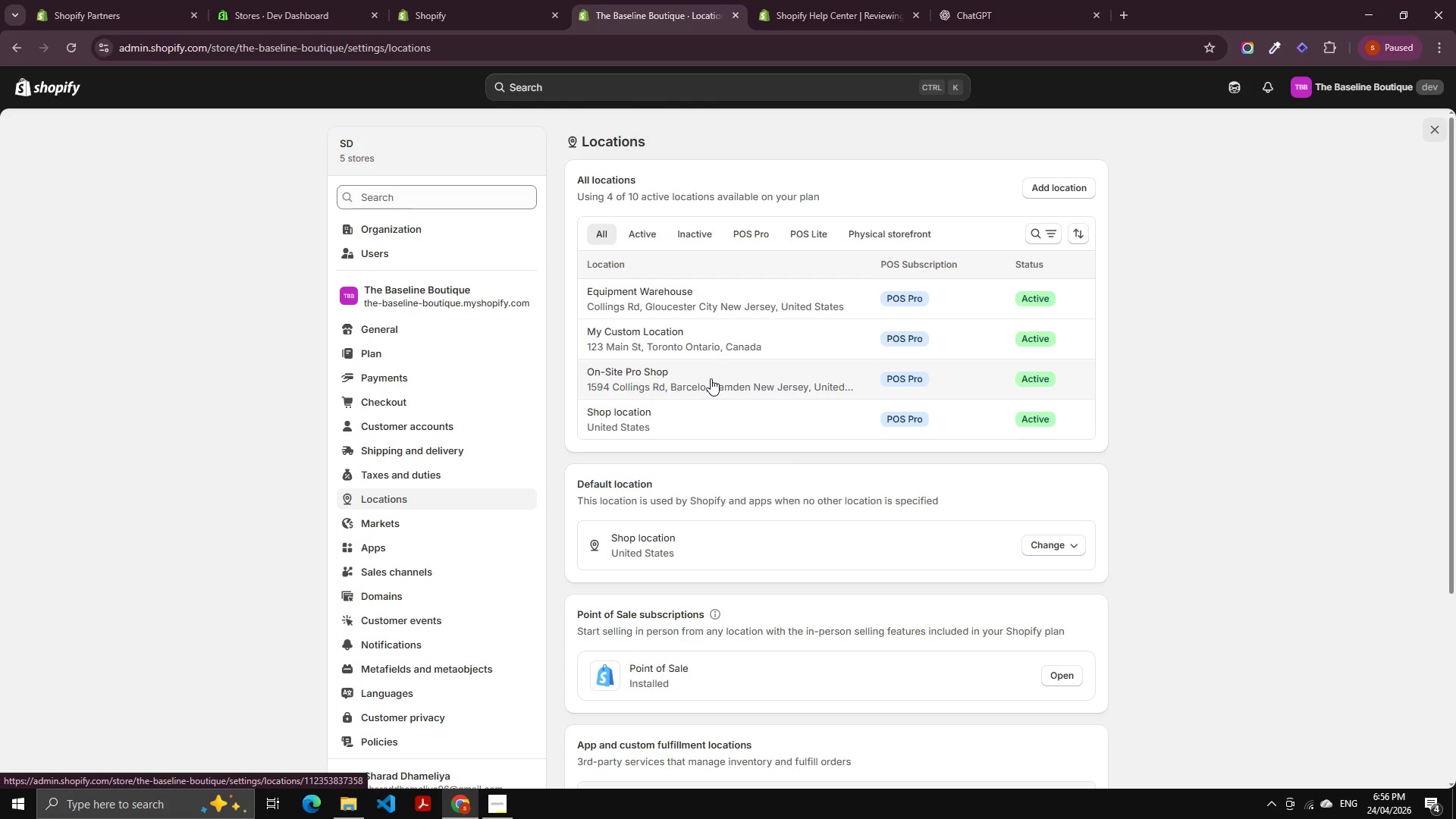 
scroll: coordinate [689, 532], scroll_direction: down, amount: 4.0
 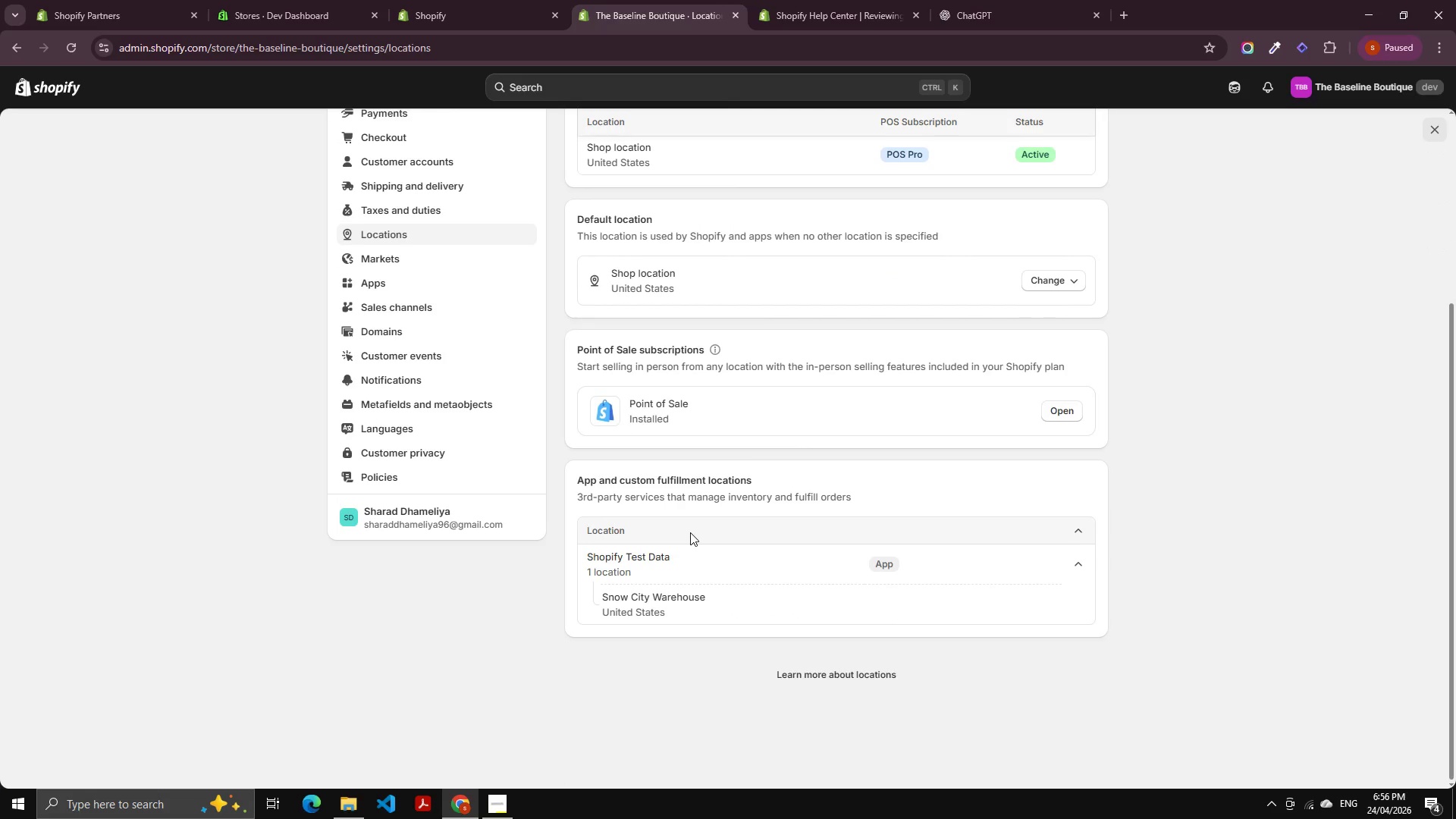 
scroll: coordinate [690, 530], scroll_direction: up, amount: 4.0
 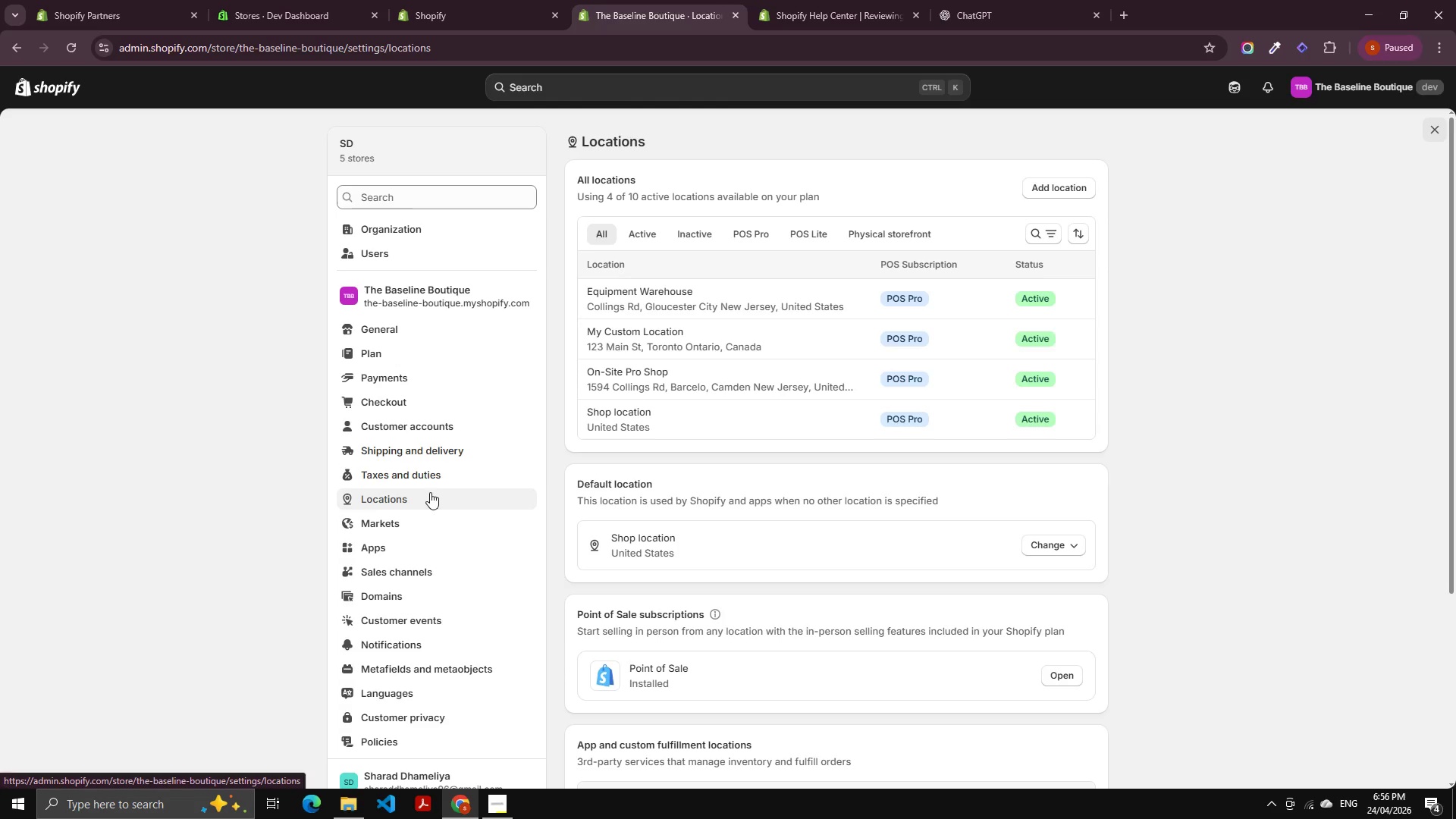 
double_click([444, 453])
 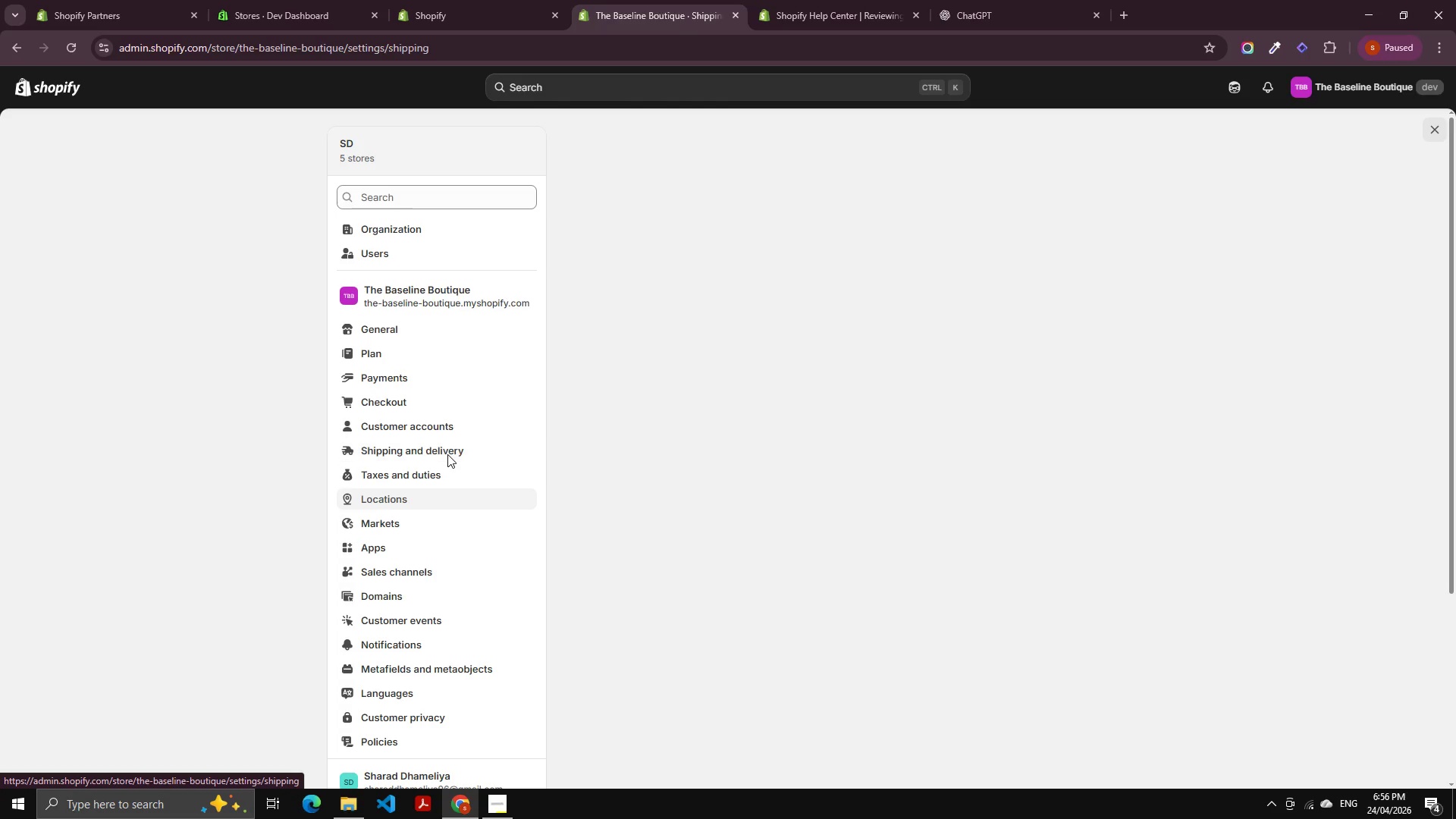 
left_click([447, 454])
 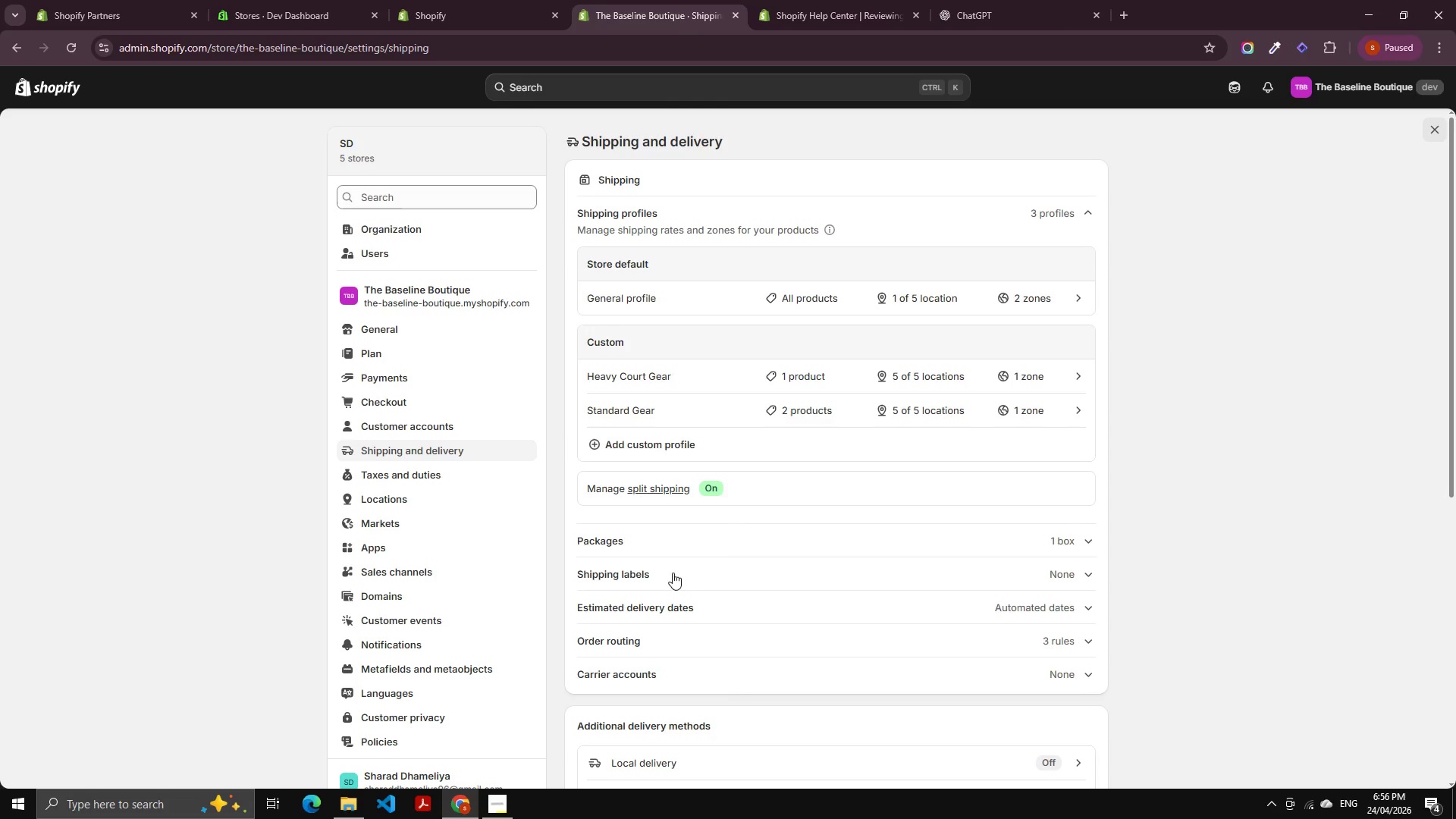 
left_click([695, 377])
 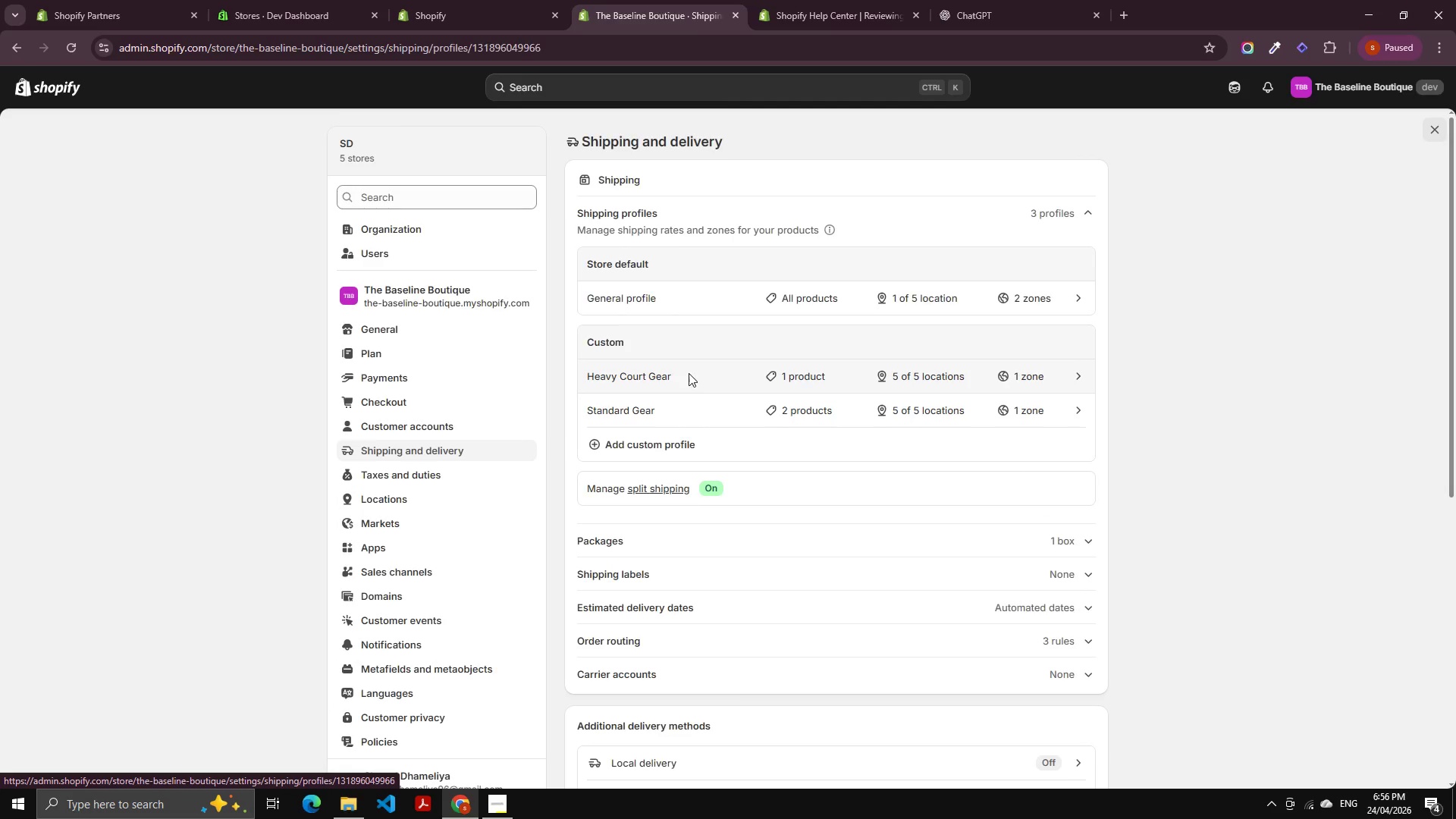 
scroll: coordinate [710, 512], scroll_direction: up, amount: 1.0
 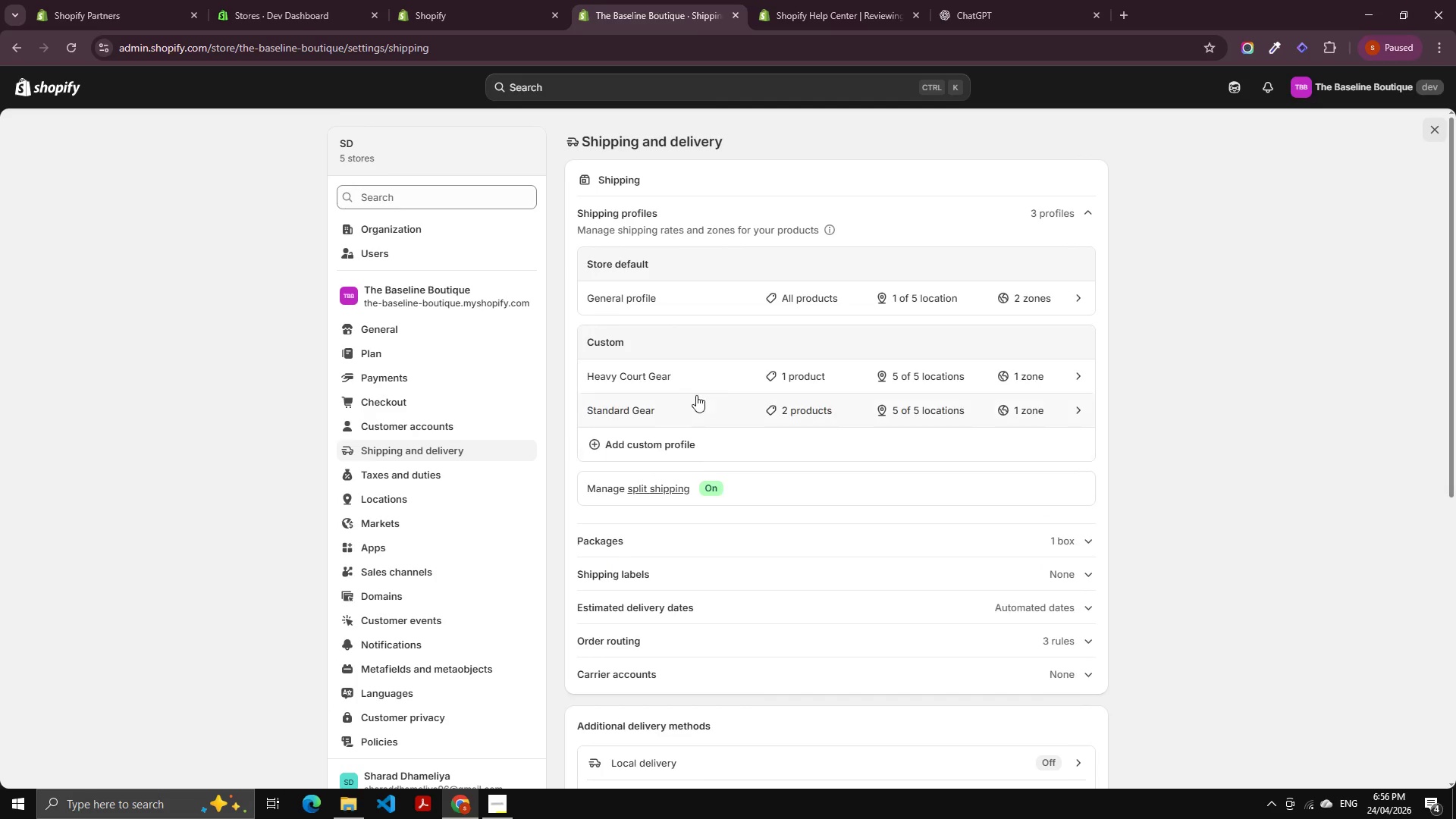 
mouse_move([701, 392])
 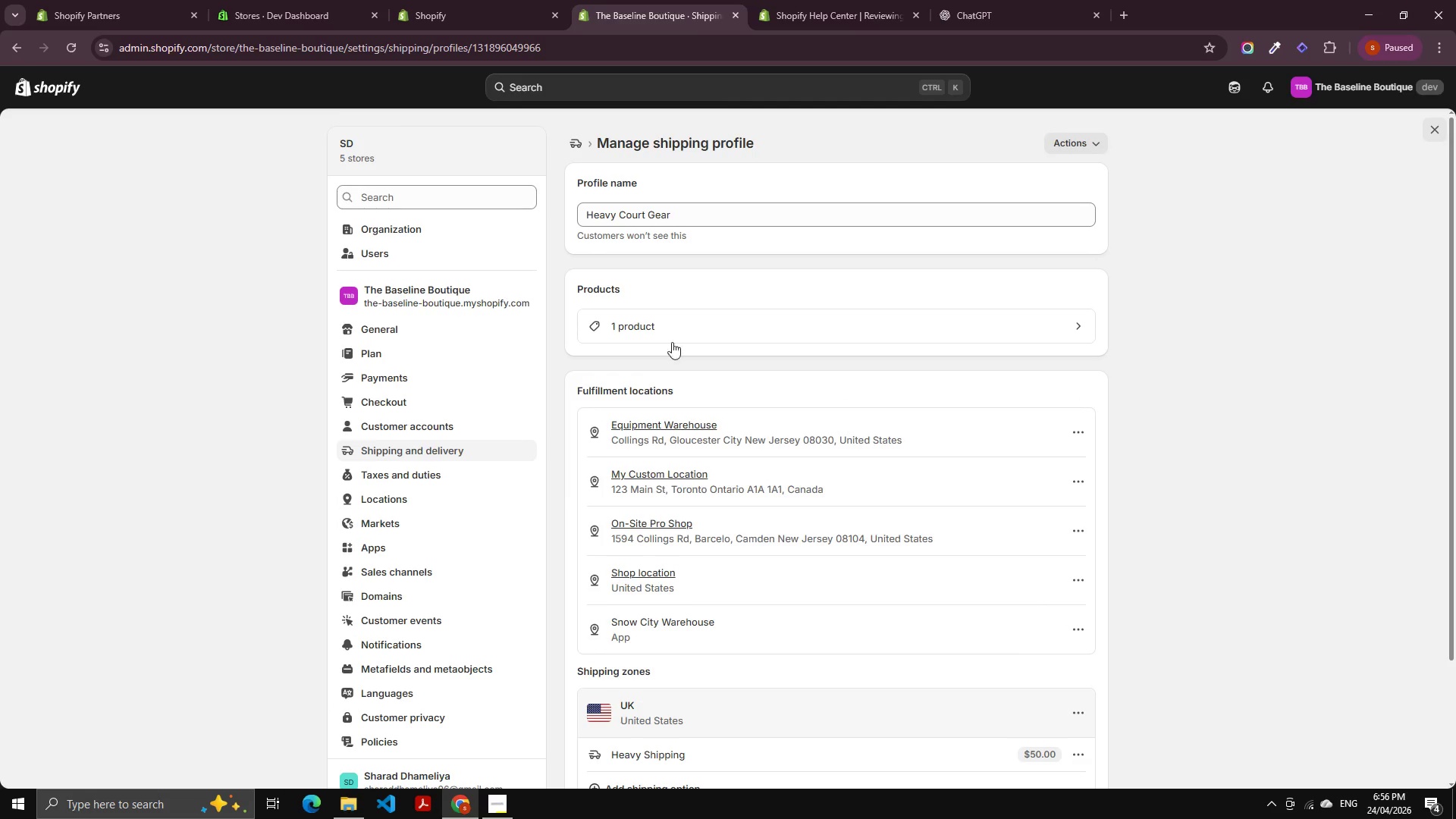 
left_click([691, 318])
 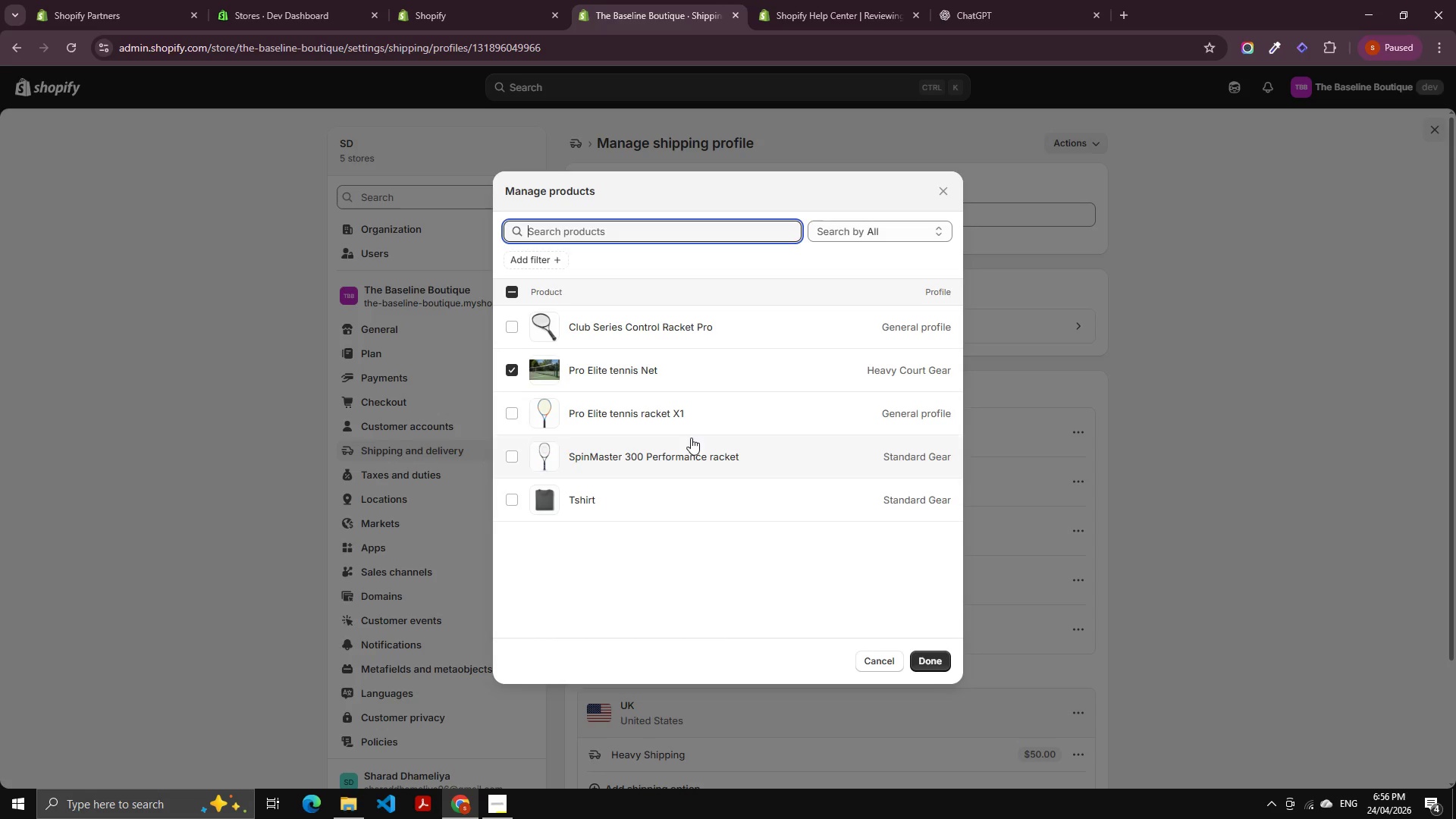 
scroll: coordinate [657, 410], scroll_direction: up, amount: 4.0
 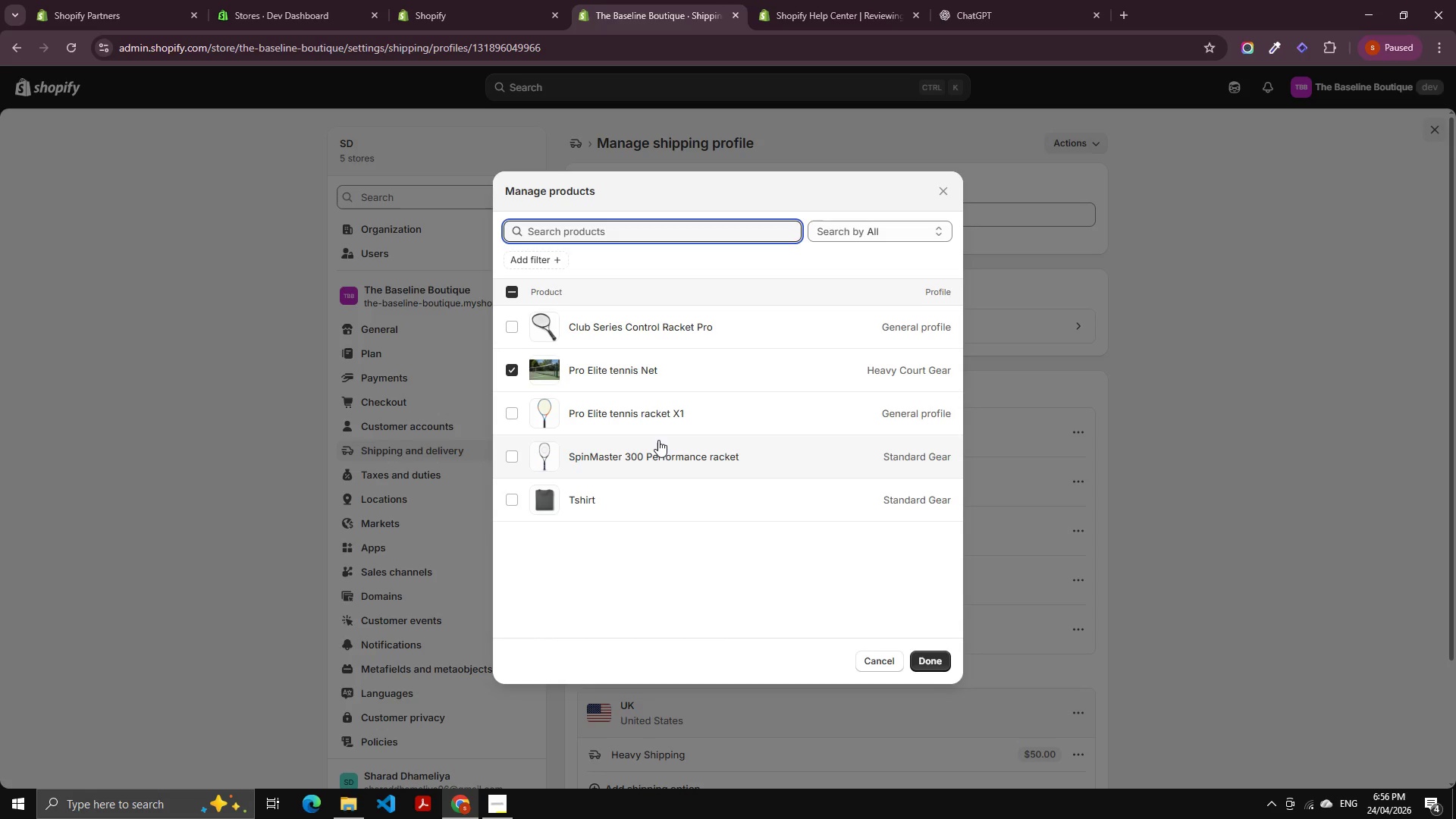 
left_click([641, 326])
 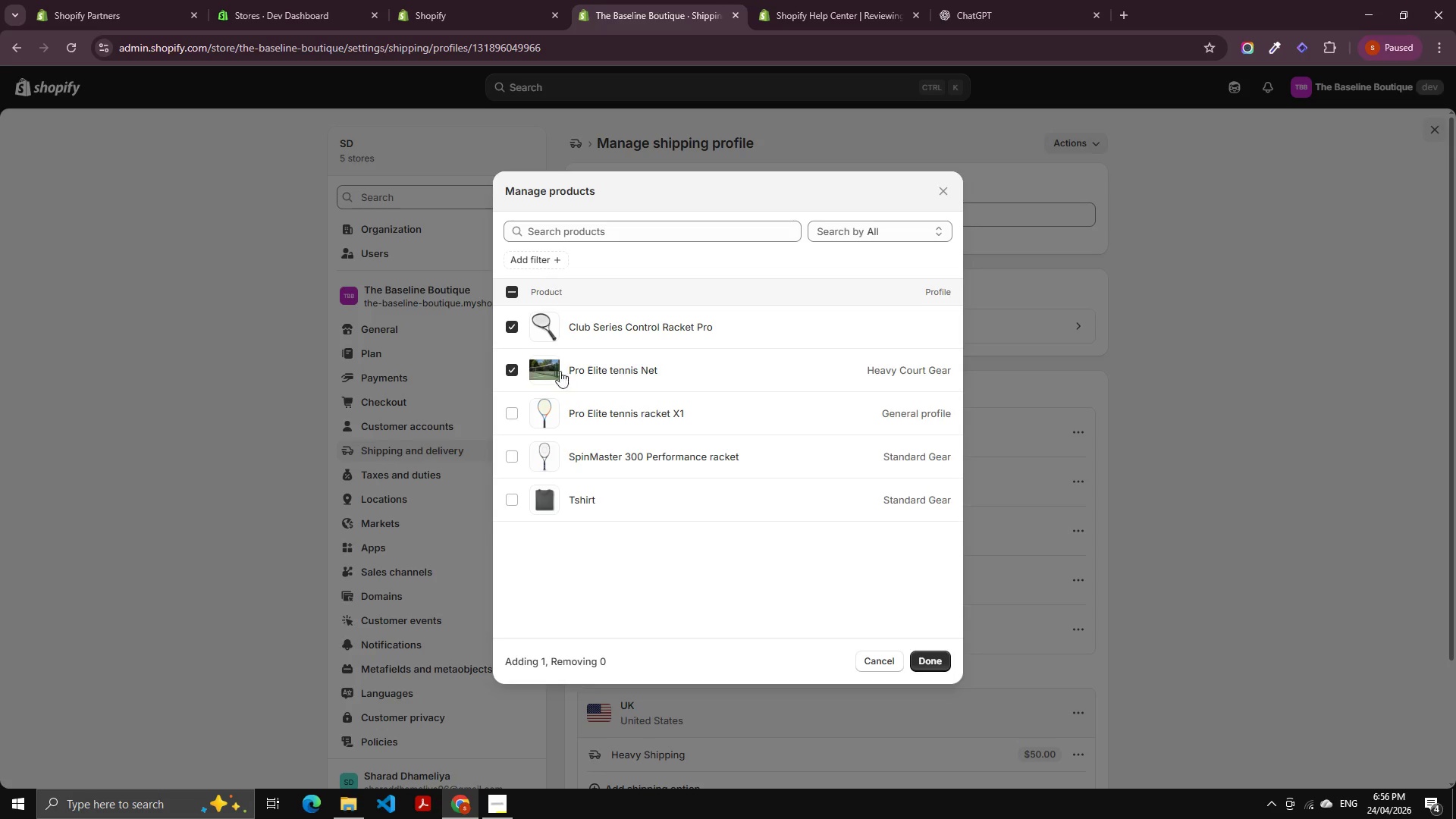 
wait(5.06)
 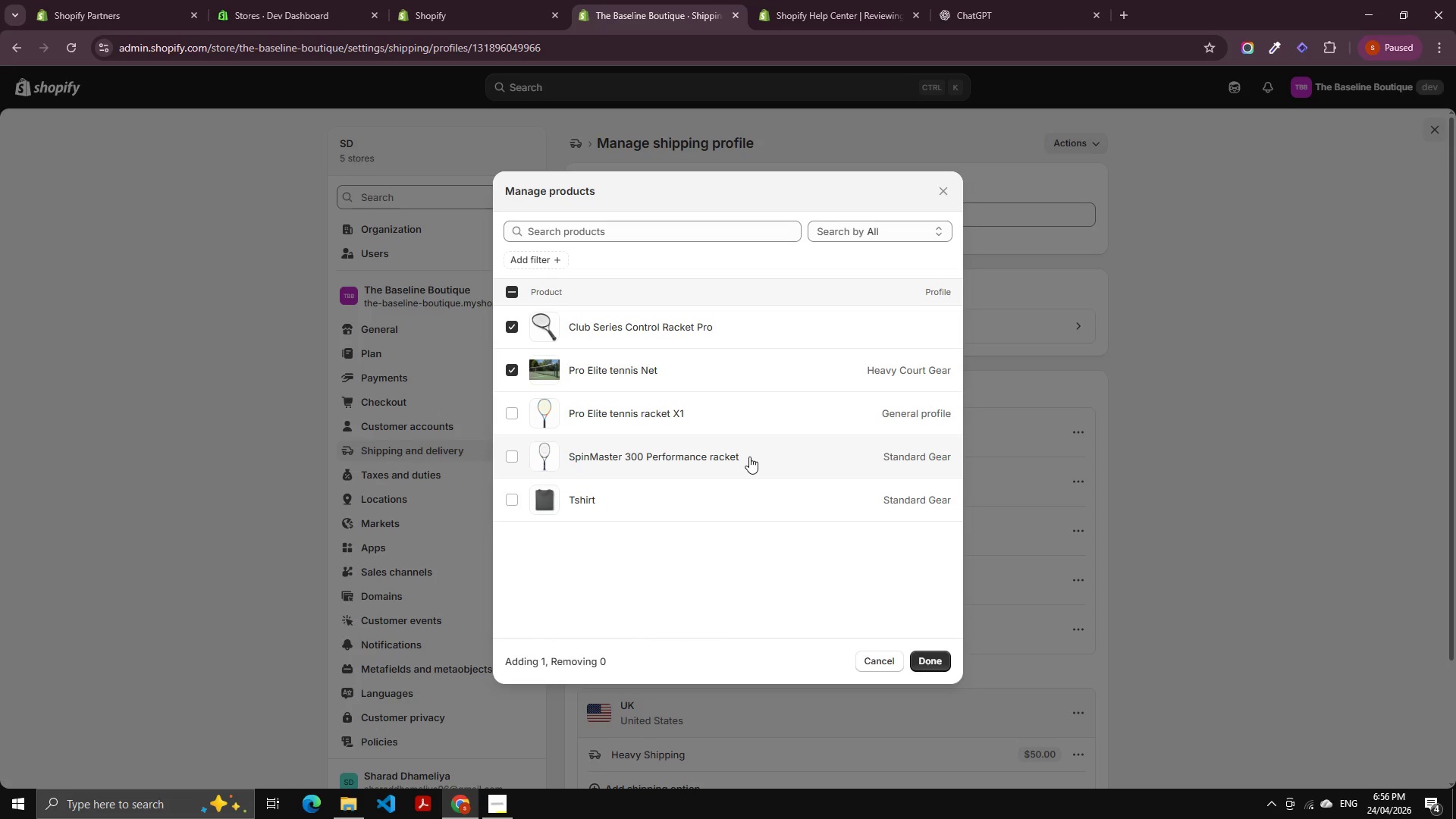 
left_click([944, 188])
 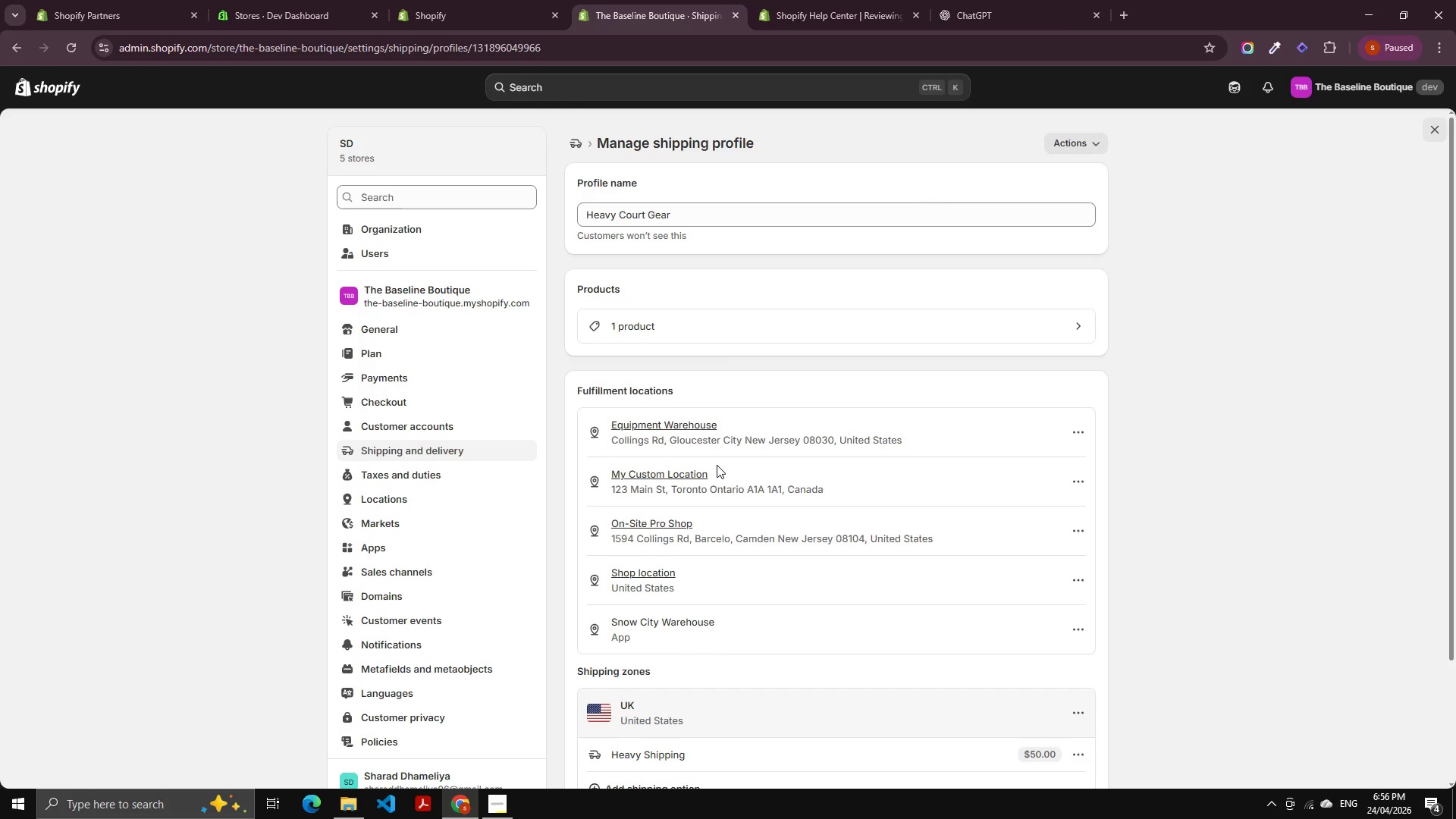 
scroll: coordinate [684, 468], scroll_direction: down, amount: 1.0
 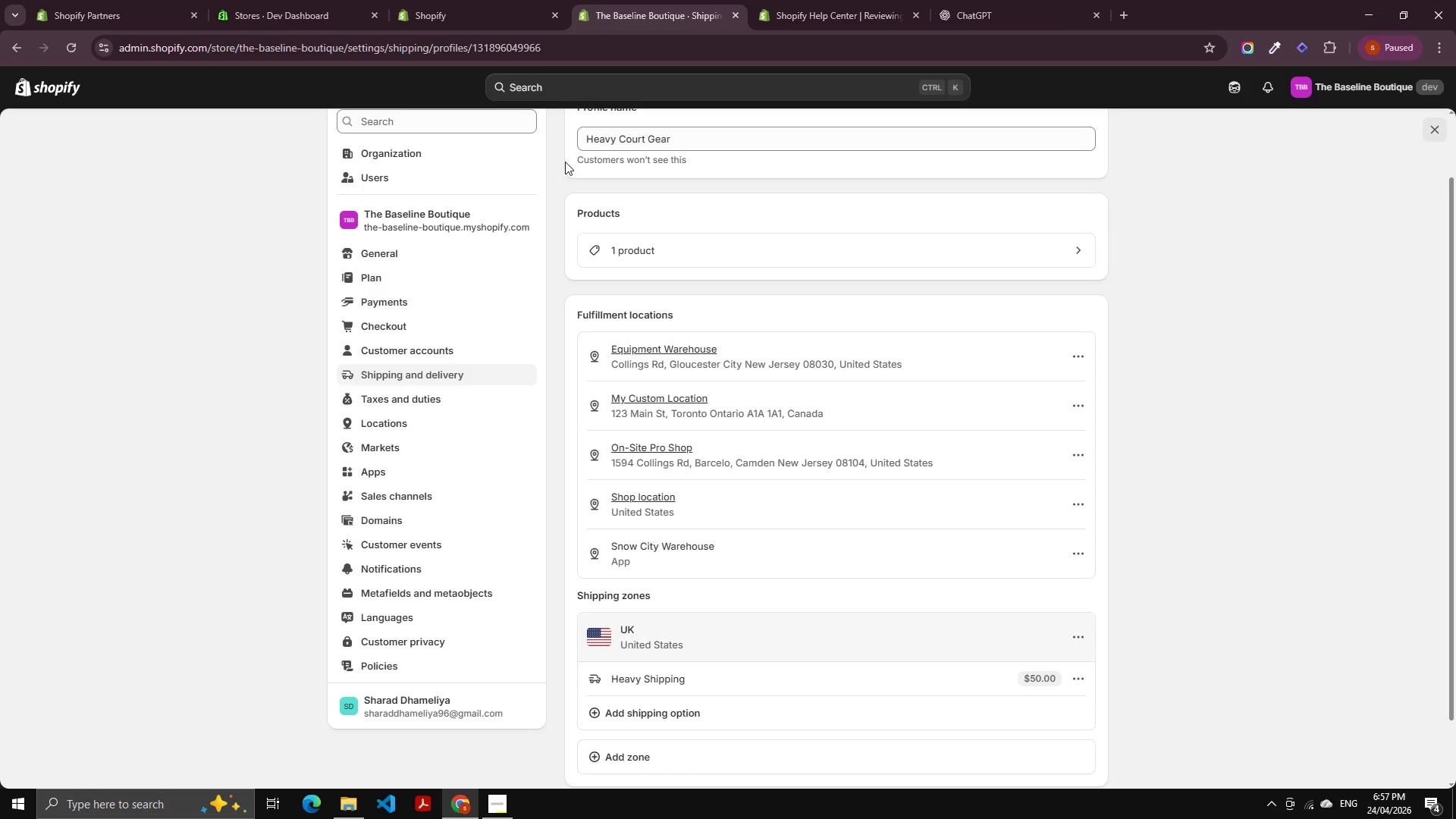 
left_click([579, 147])
 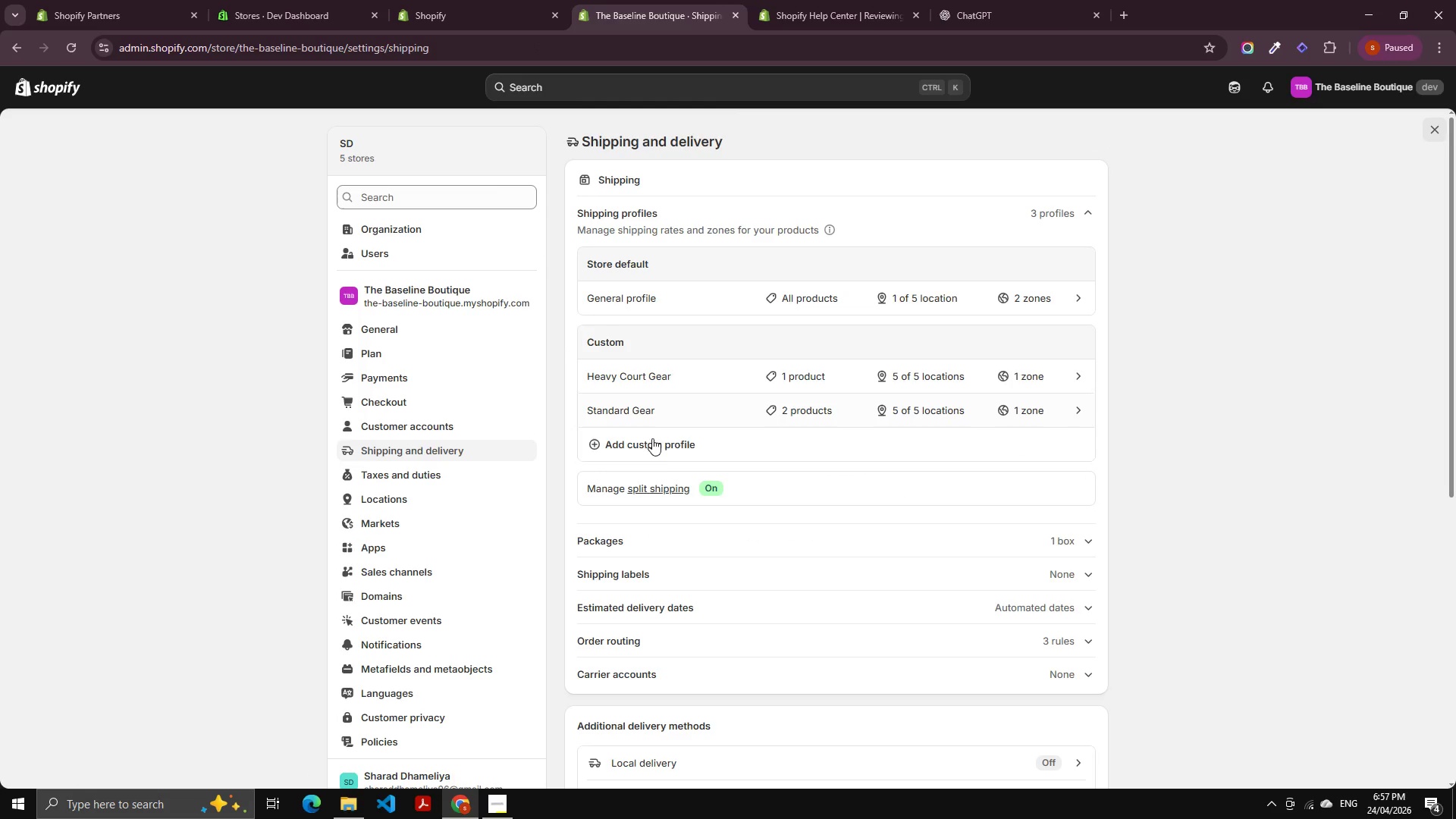 
scroll: coordinate [592, 231], scroll_direction: up, amount: 4.0
 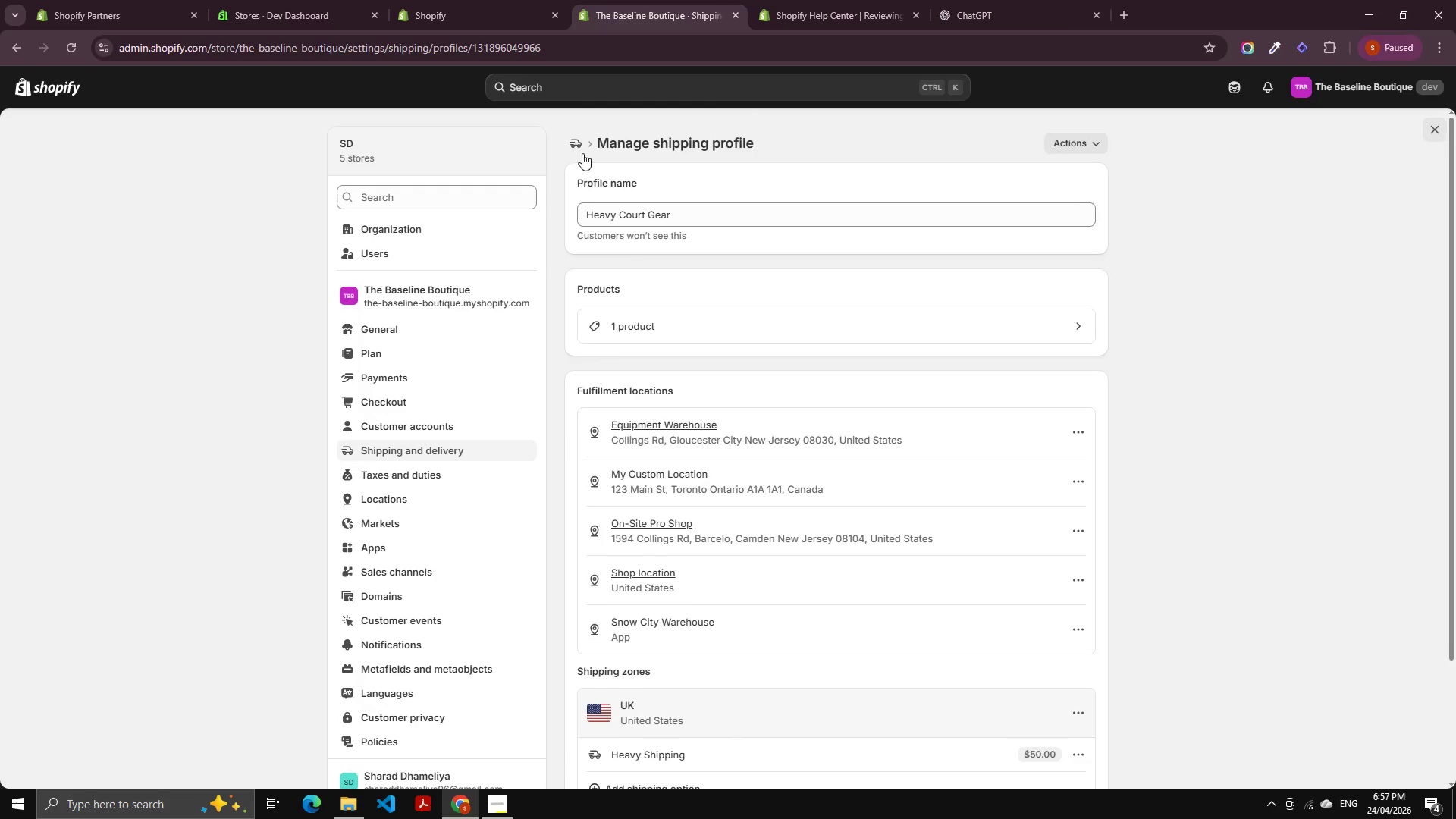 
left_click([635, 410])
 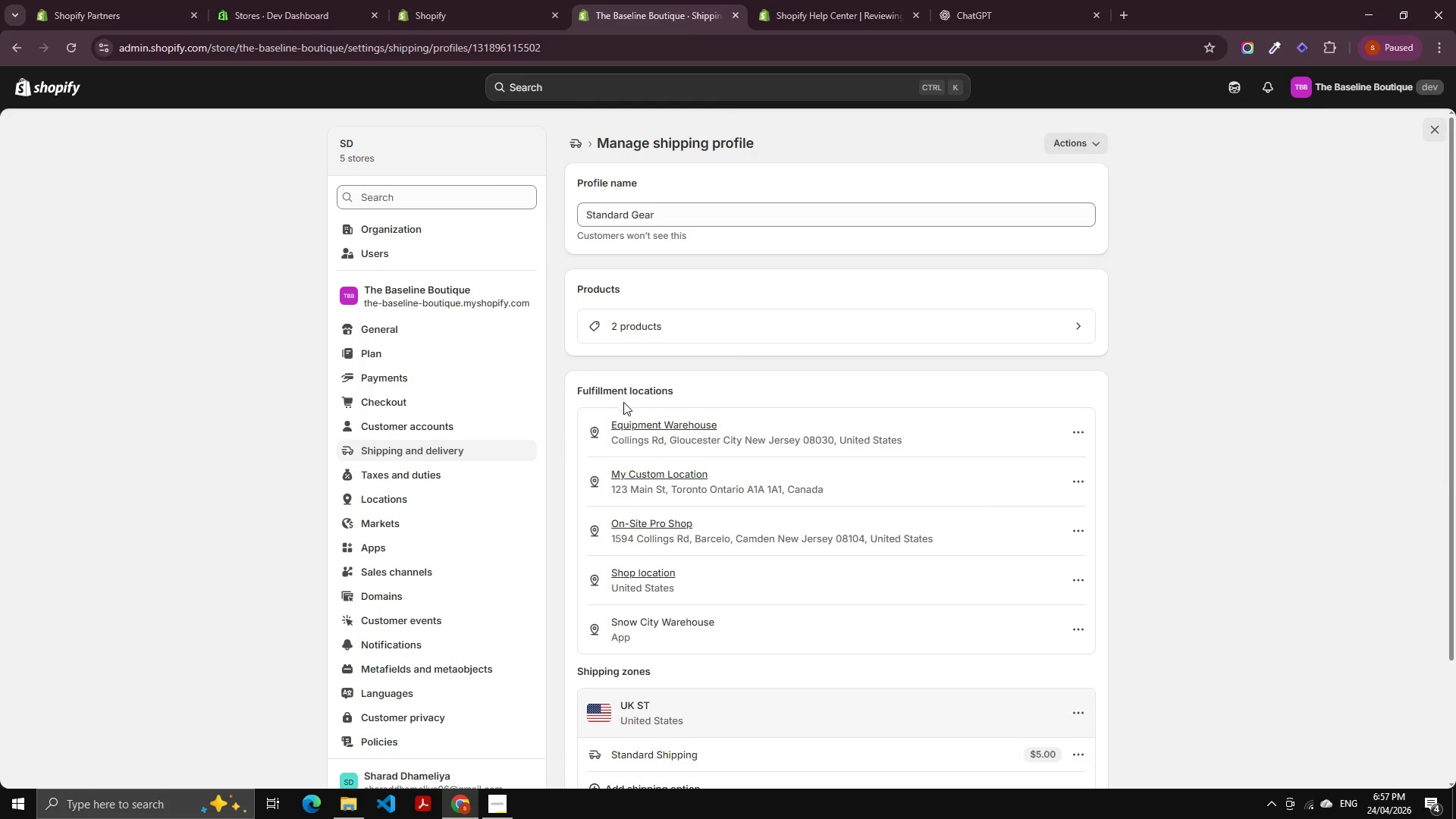 
left_click([669, 325])
 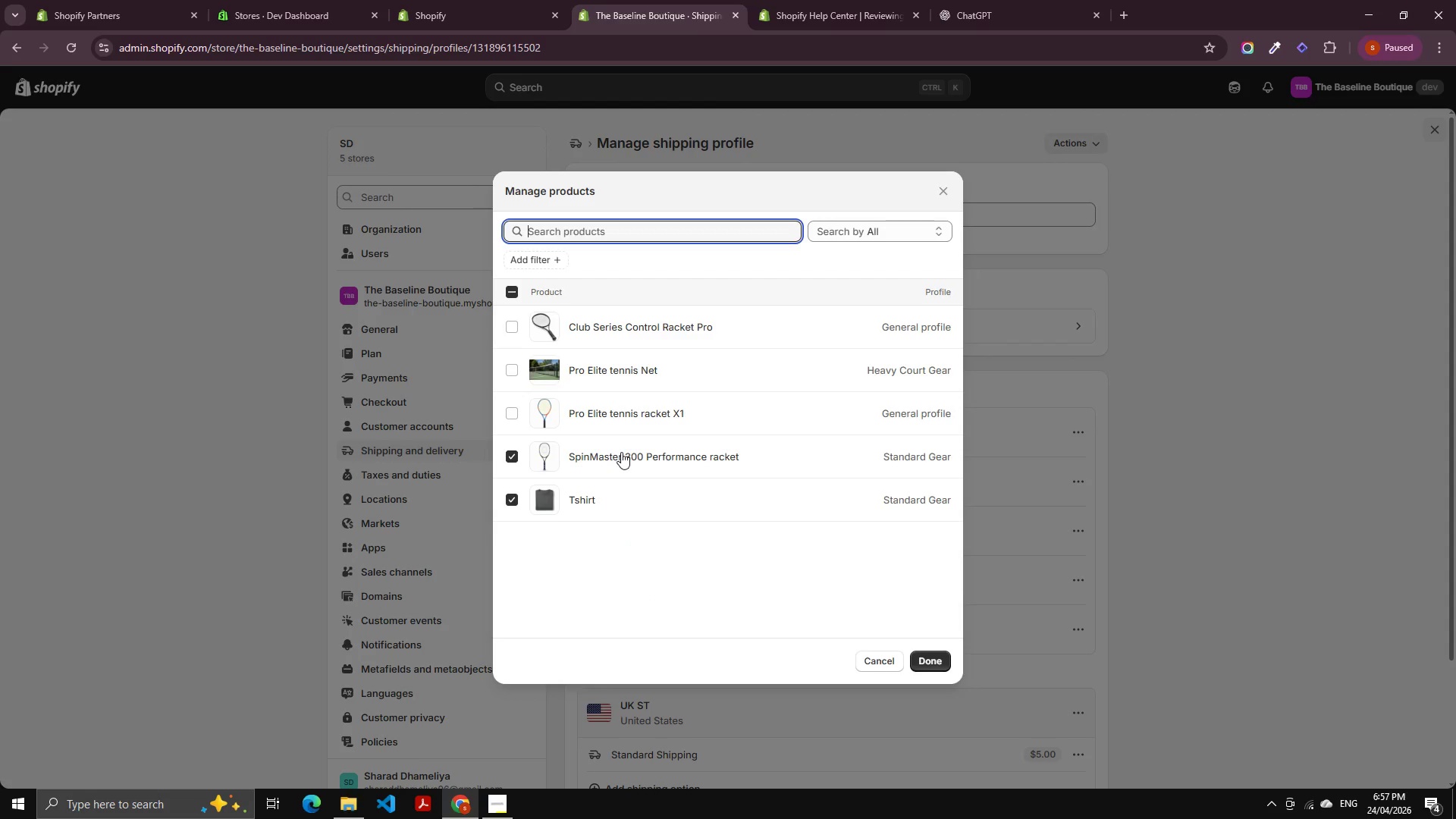 
wait(8.56)
 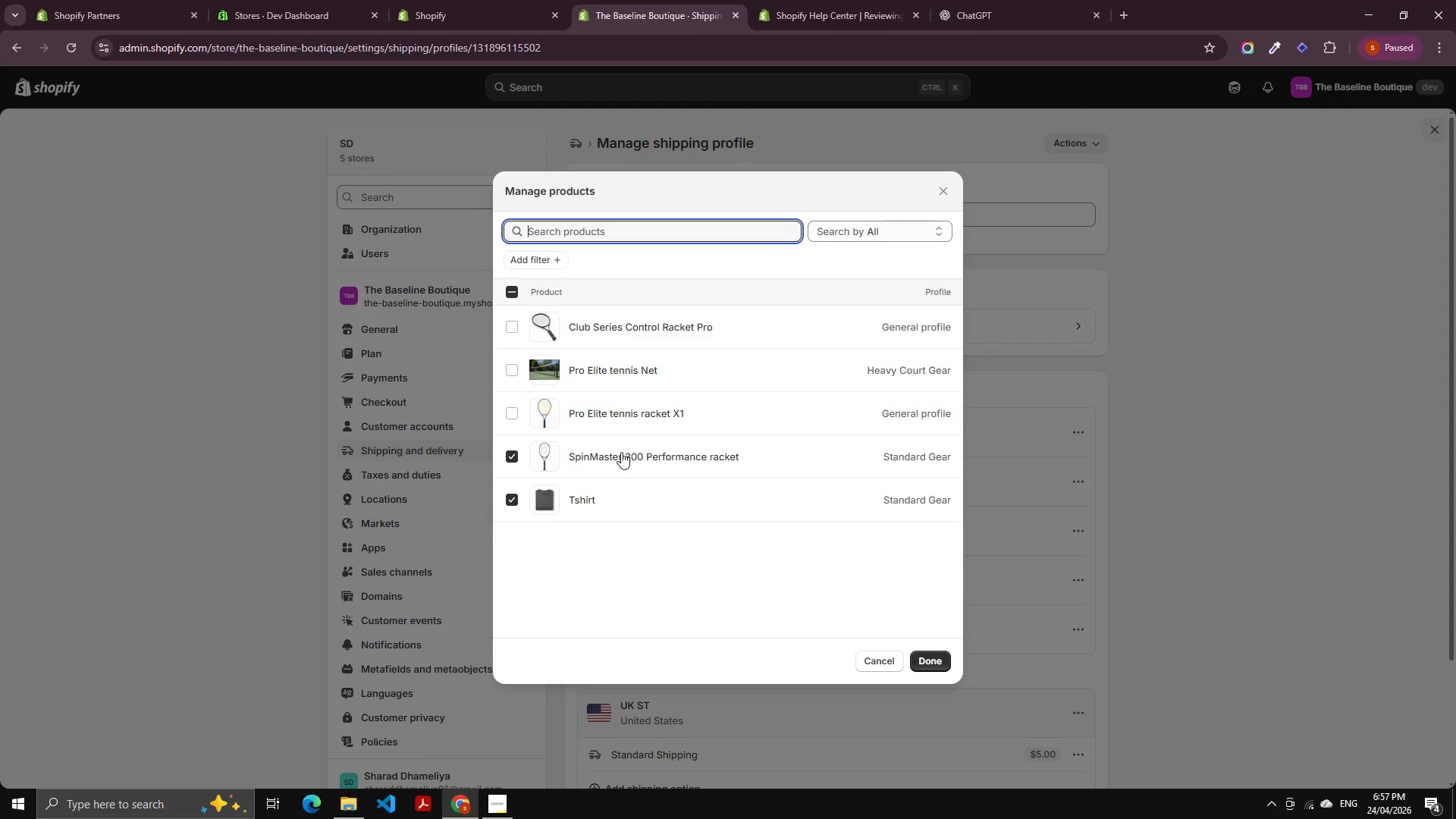 
scroll: coordinate [690, 416], scroll_direction: up, amount: 3.0
 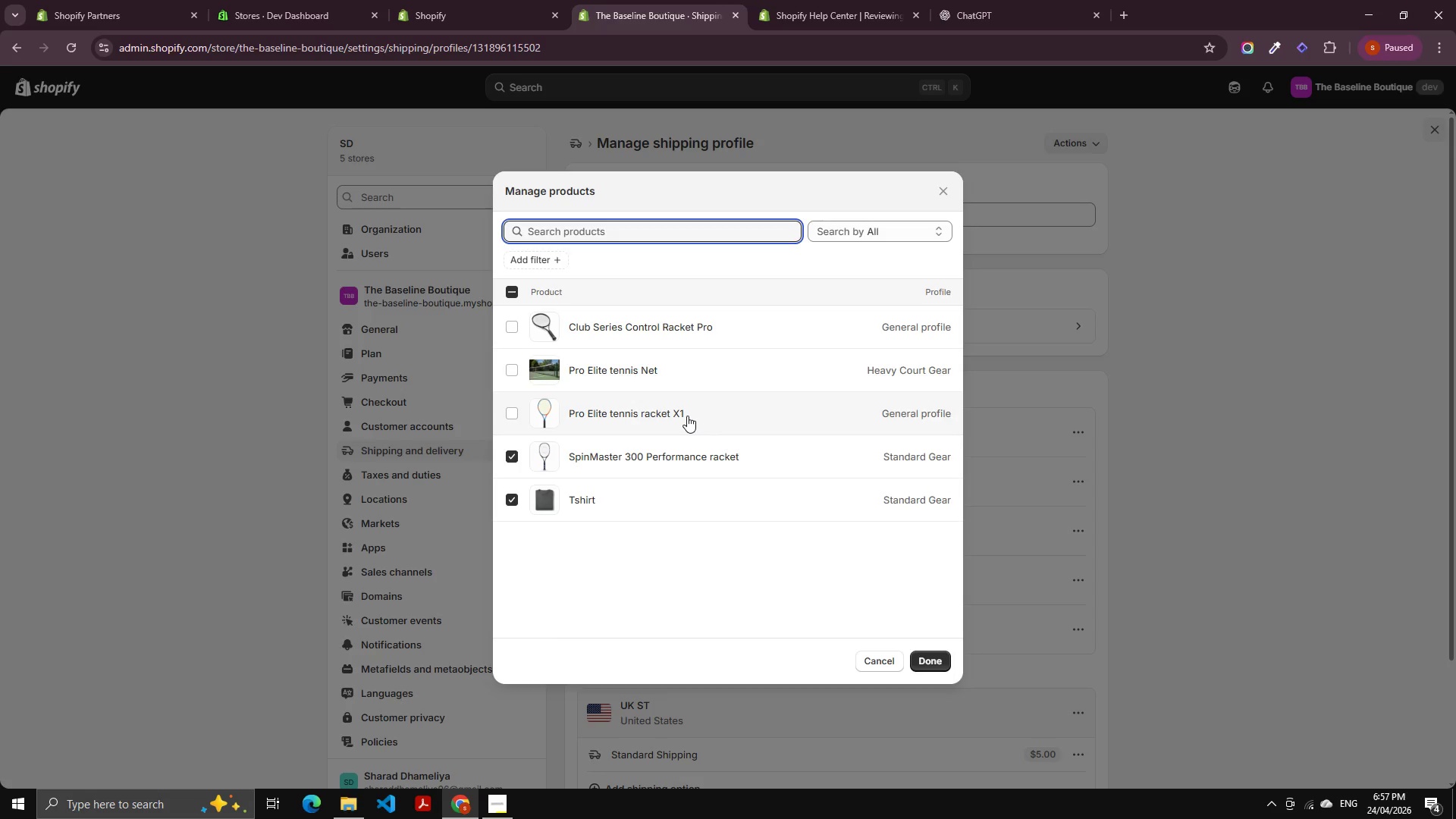 
left_click([674, 340])
 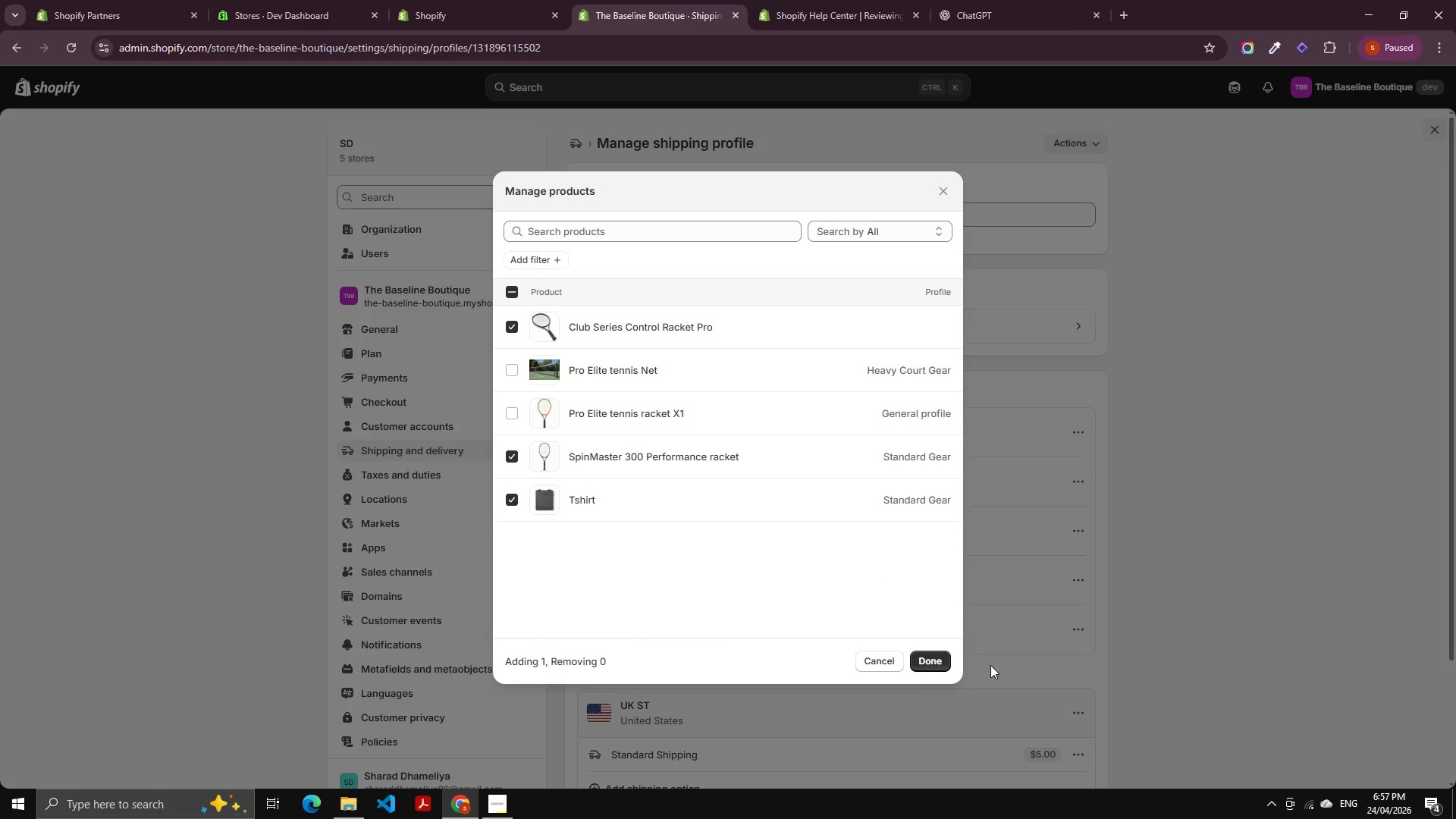 
left_click([913, 661])
 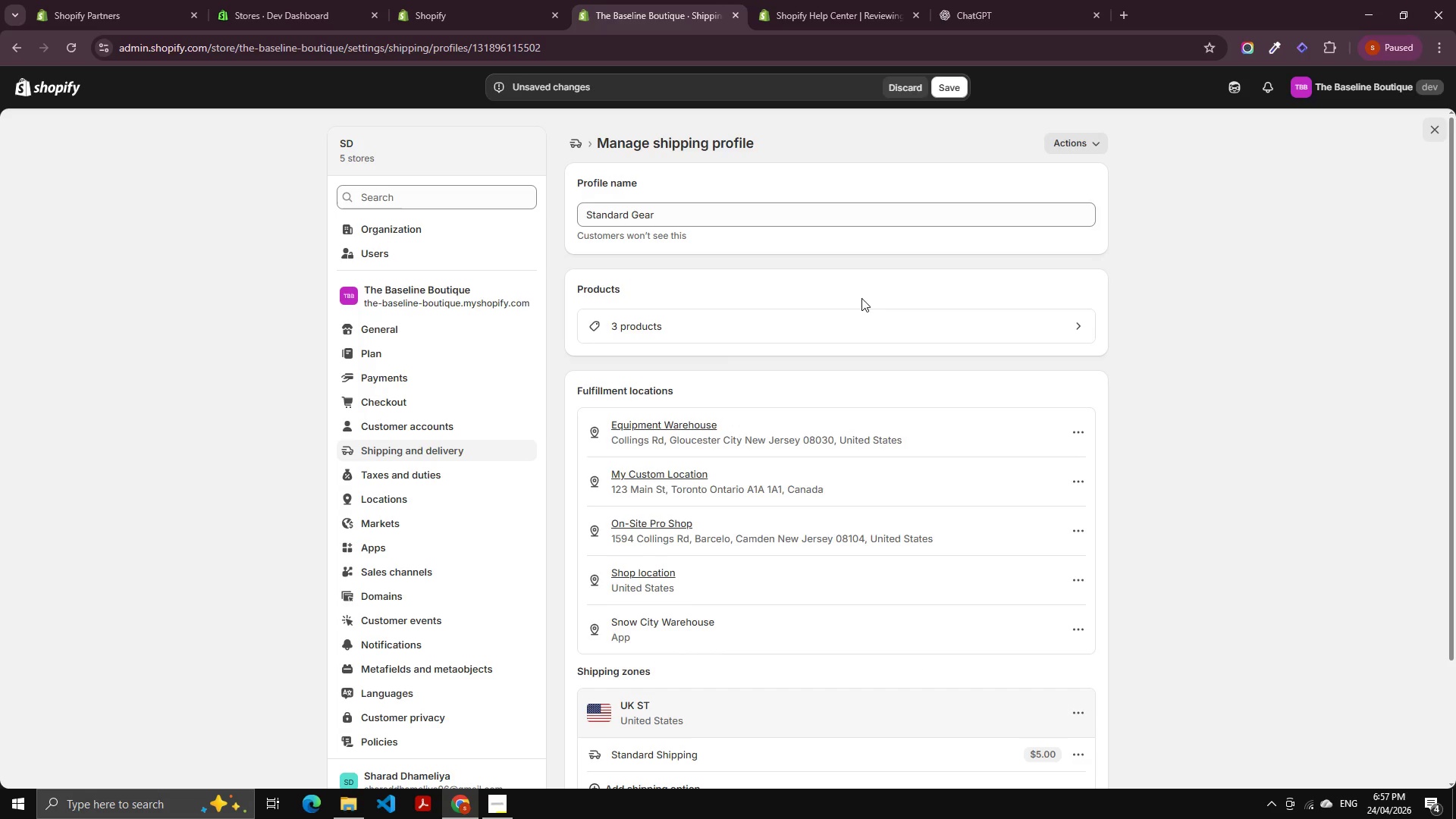 
left_click([966, 89])
 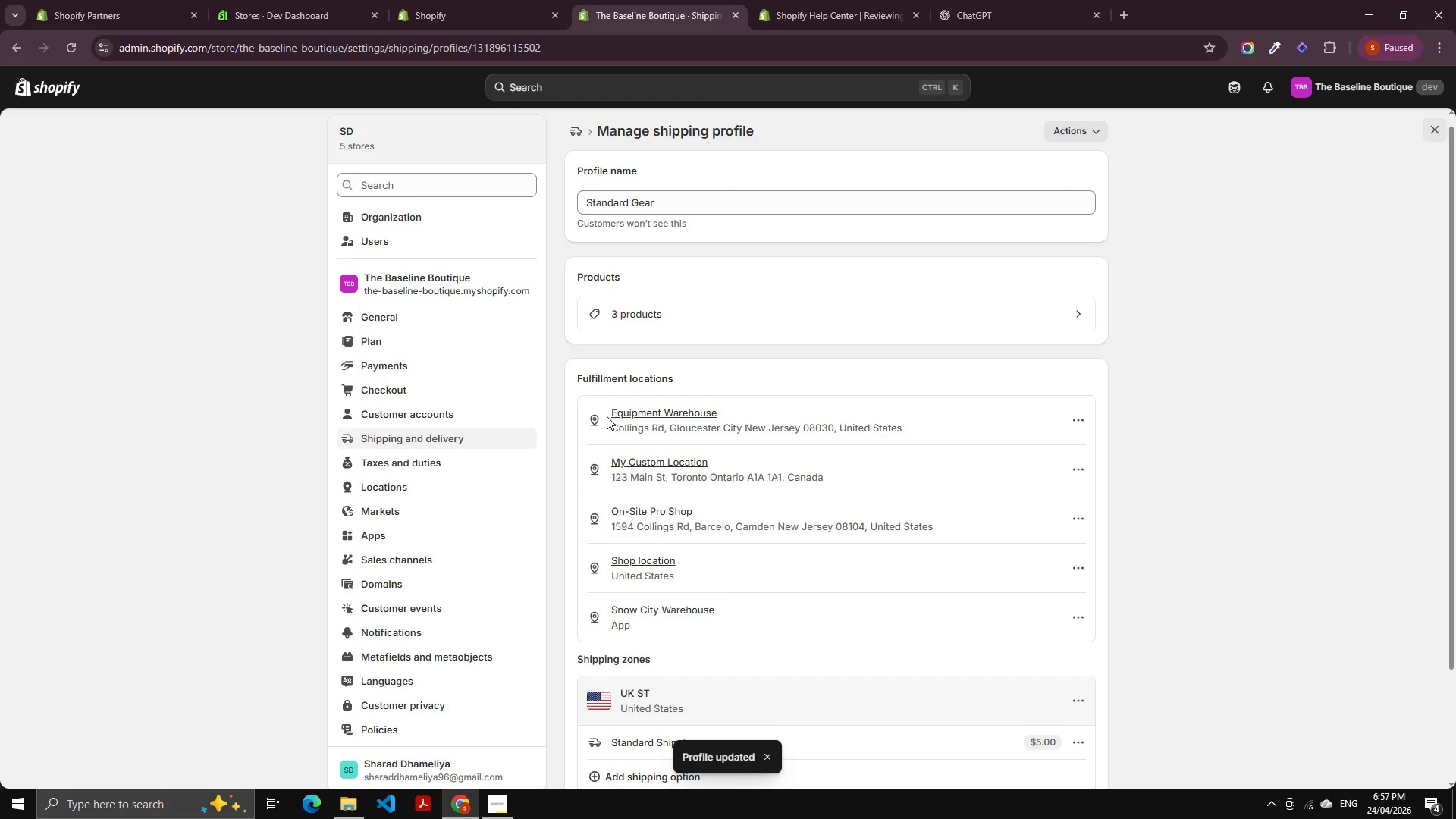 
wait(7.95)
 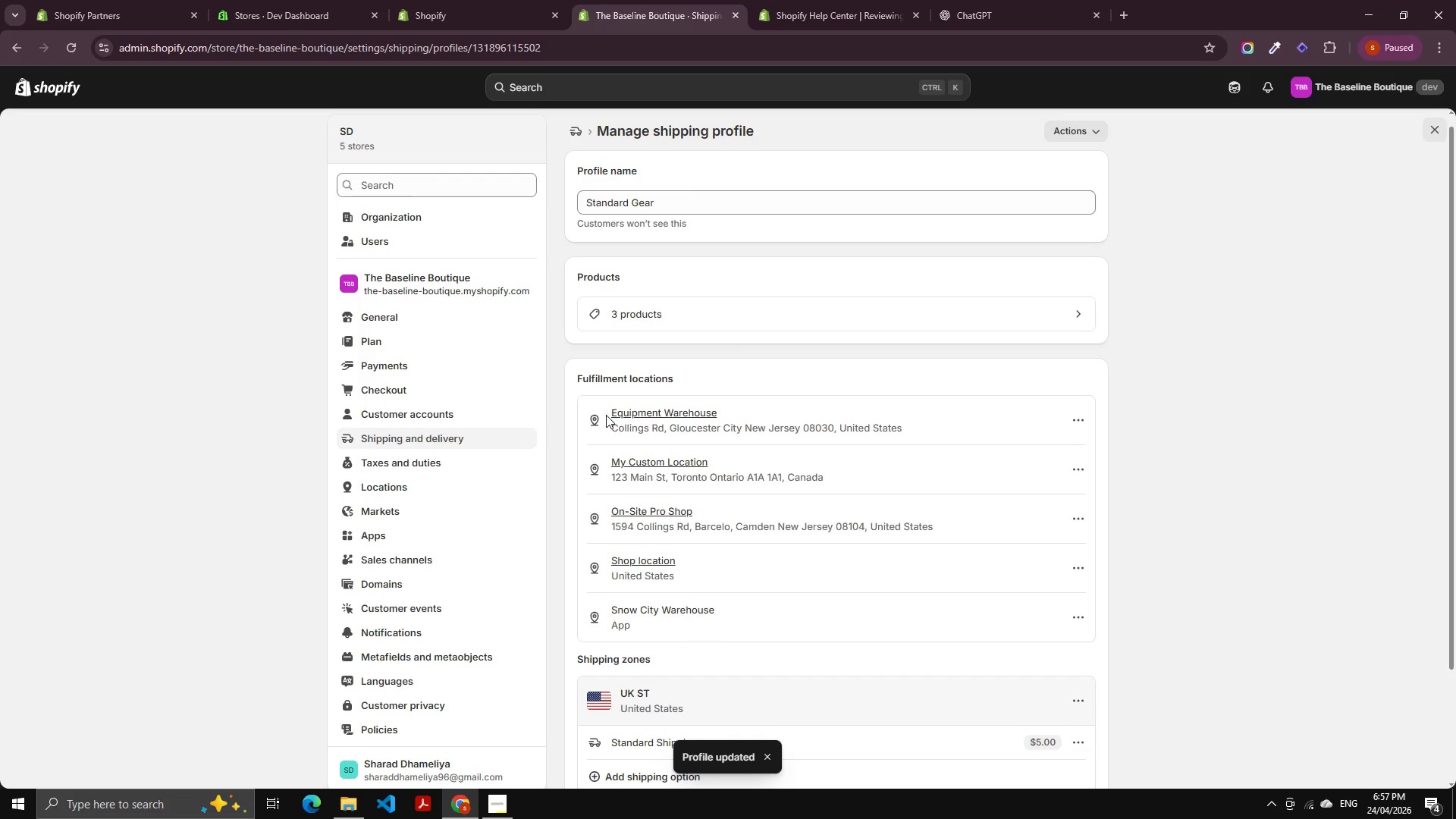 
scroll: coordinate [852, 378], scroll_direction: up, amount: 3.0
 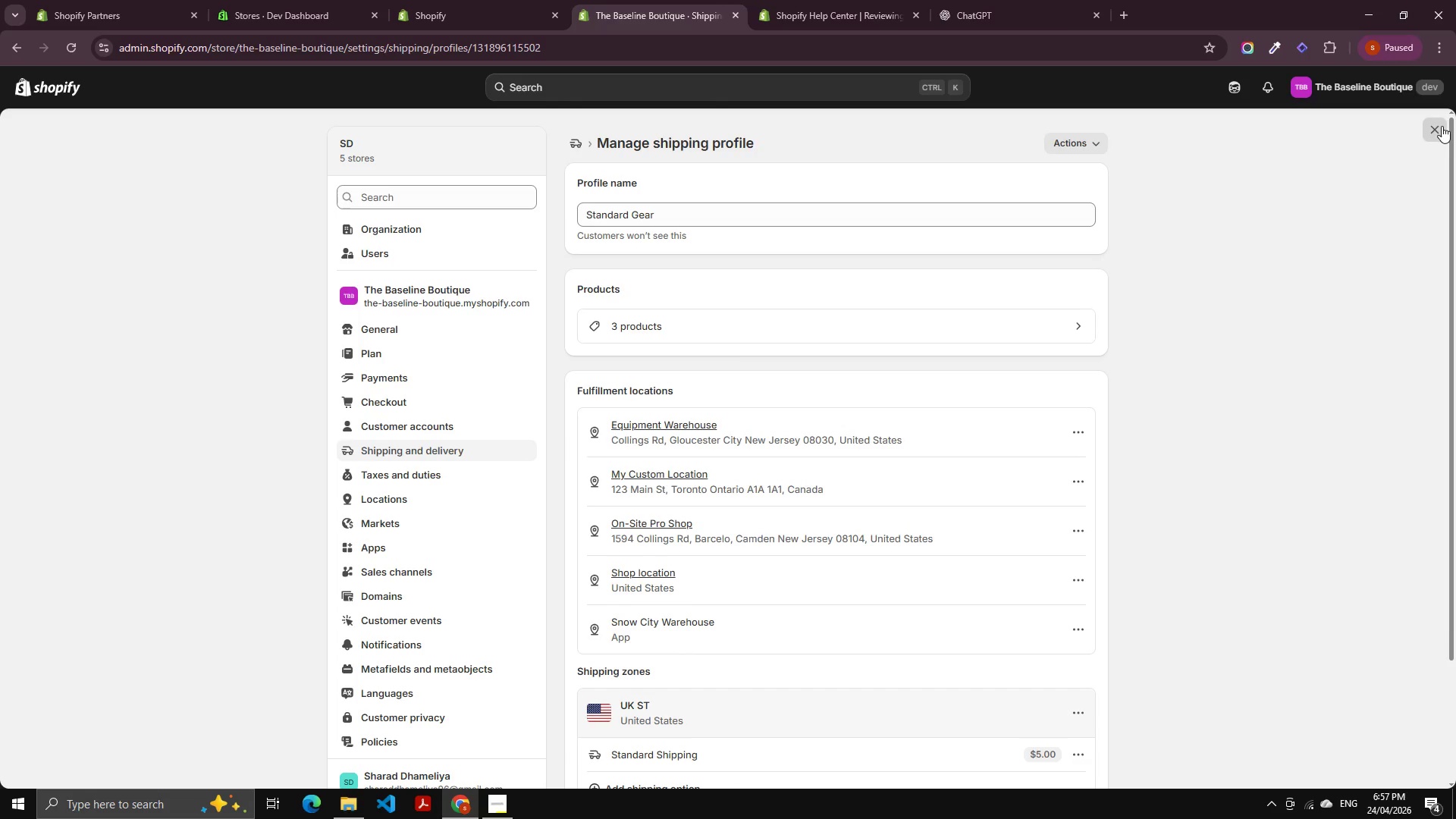 
left_click([1442, 126])
 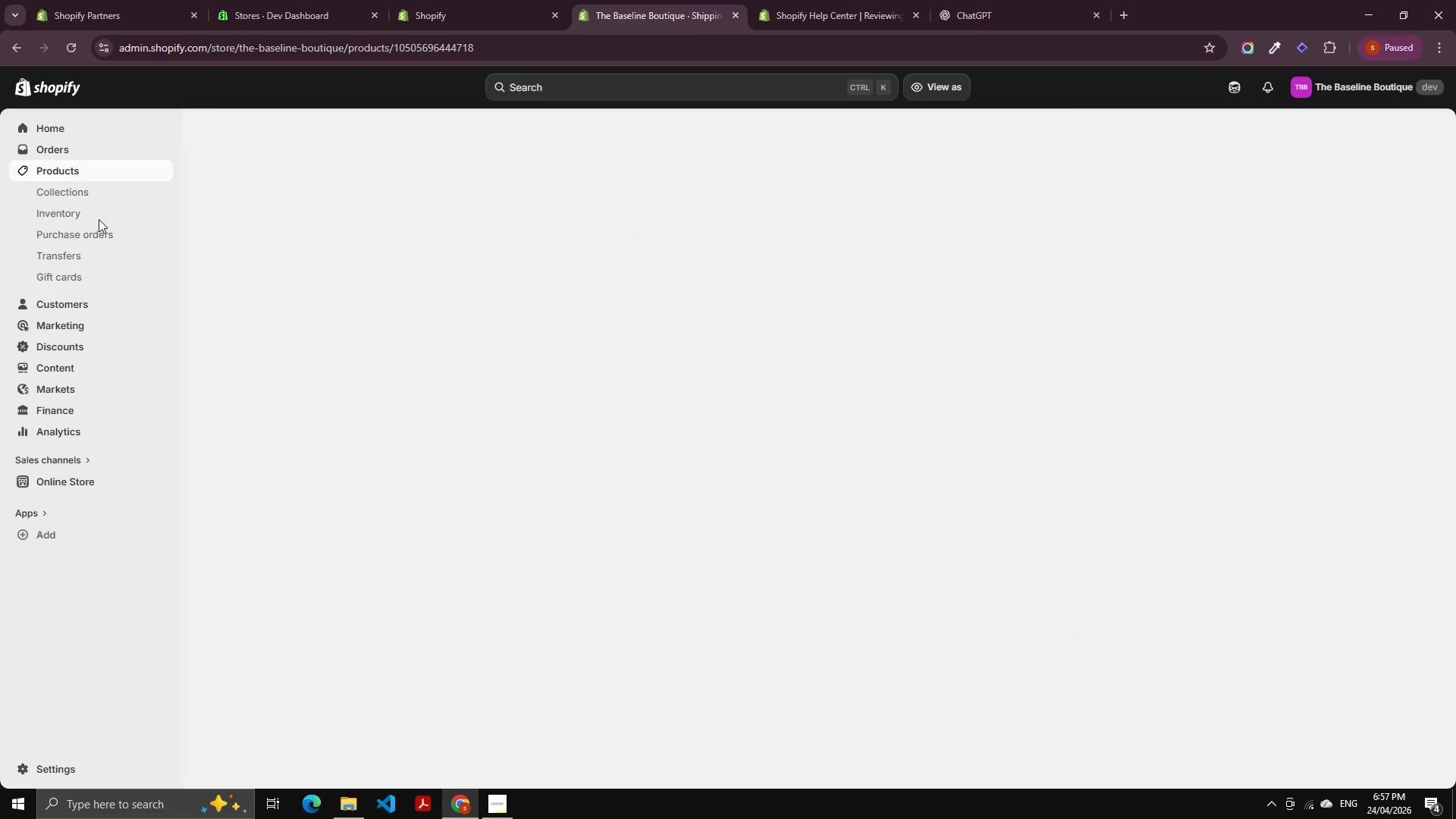 
left_click([74, 168])
 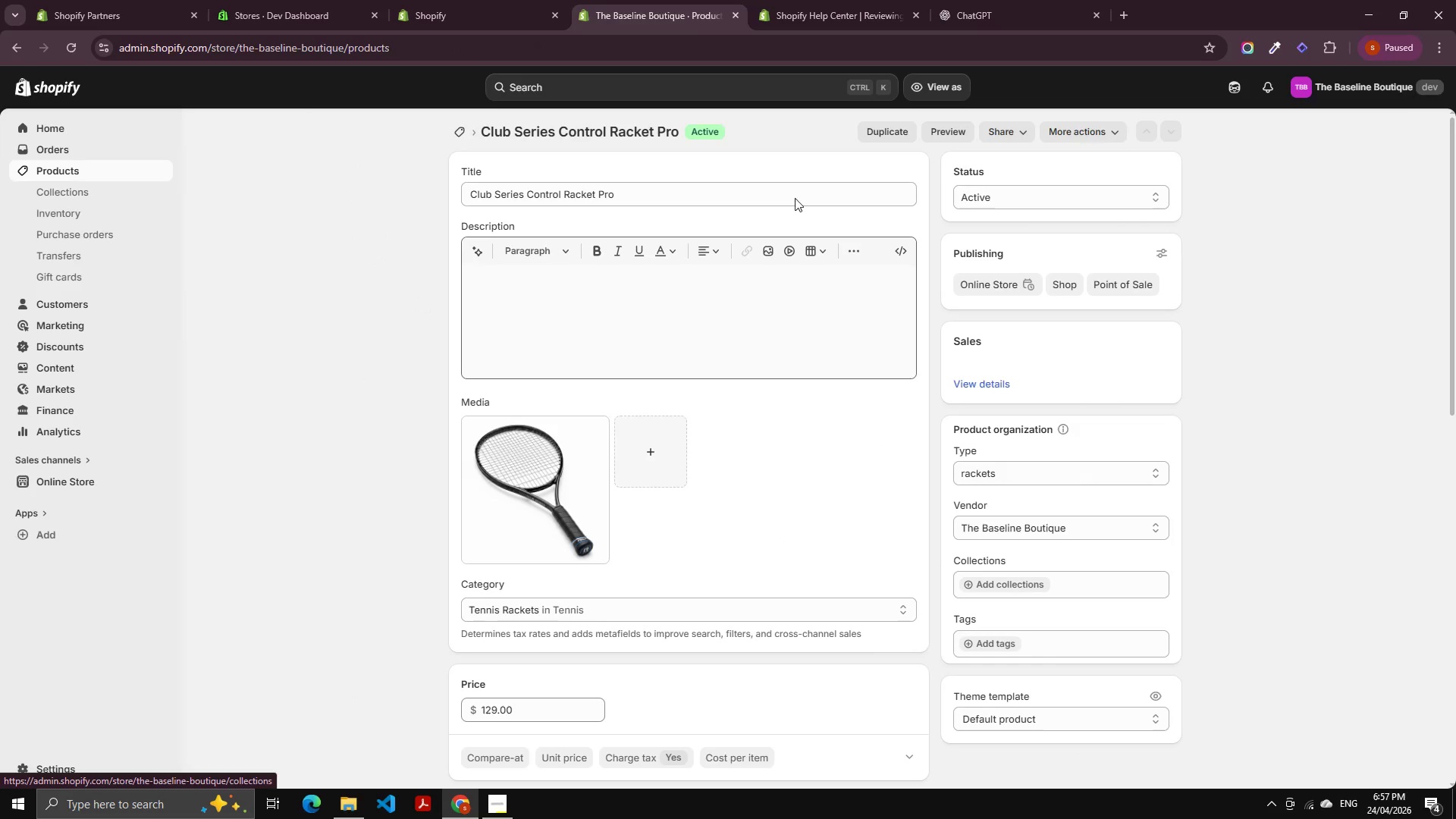 
left_click([893, 135])
 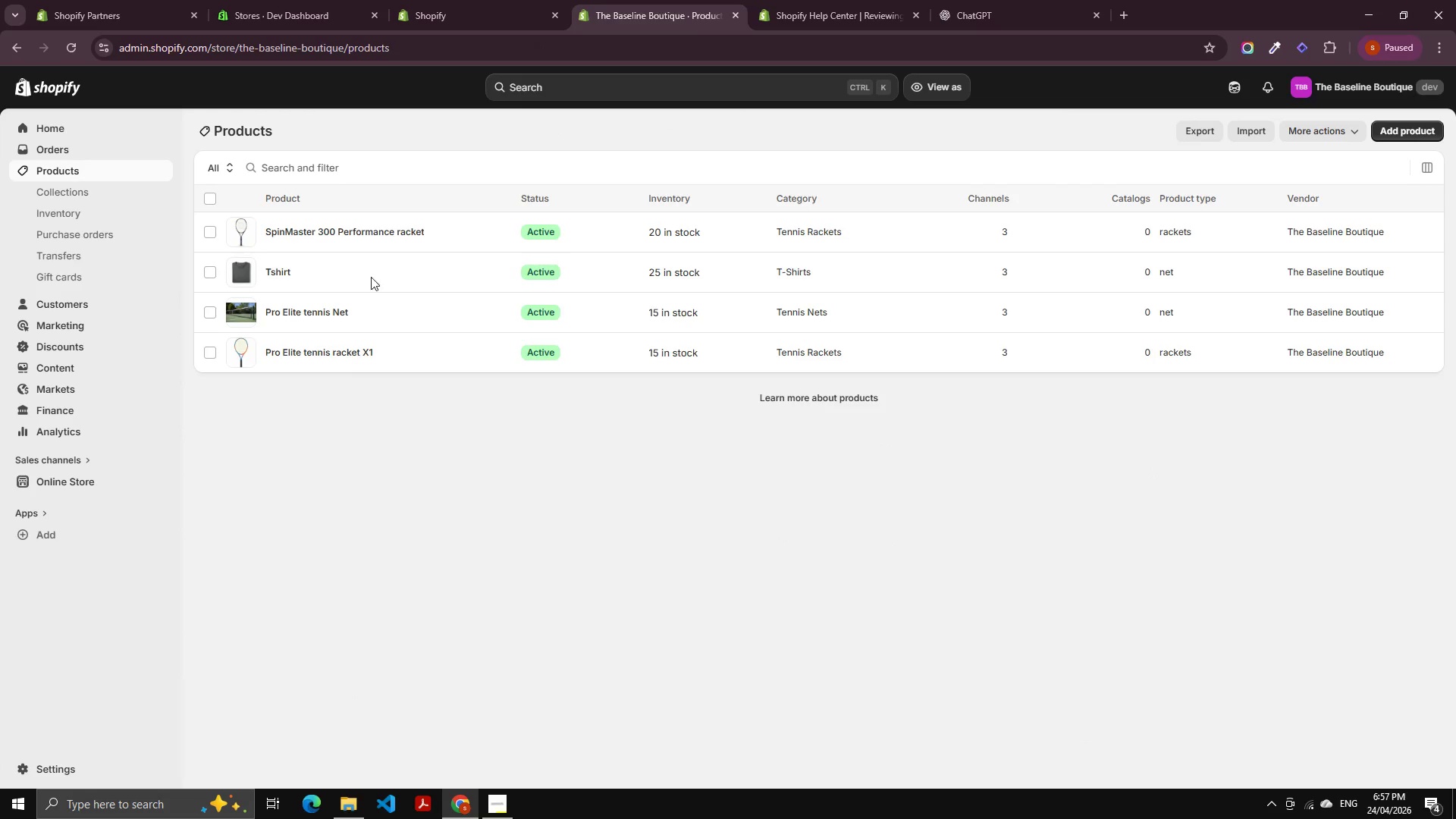 
left_click([321, 237])
 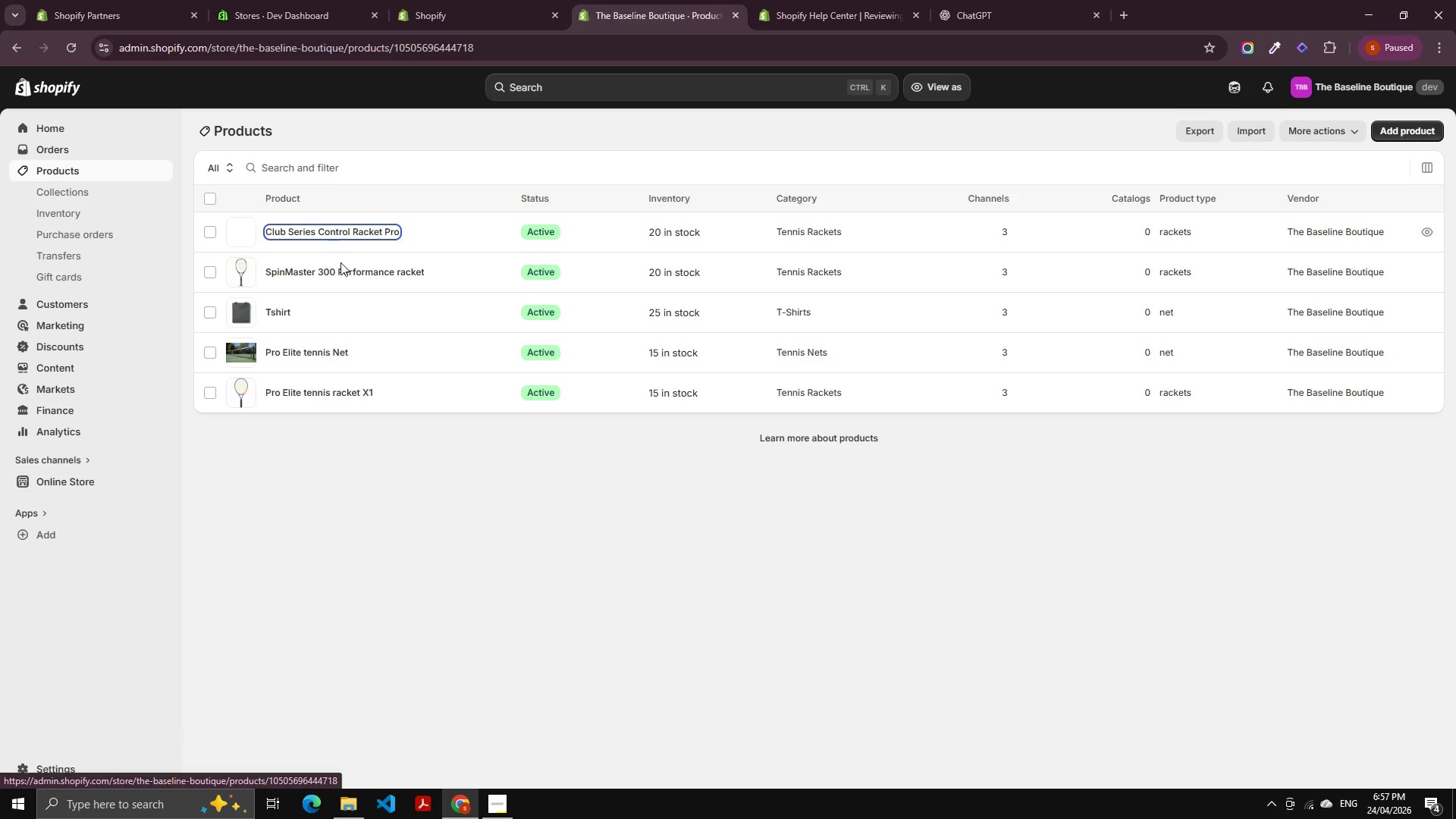 
mouse_move([342, 277])
 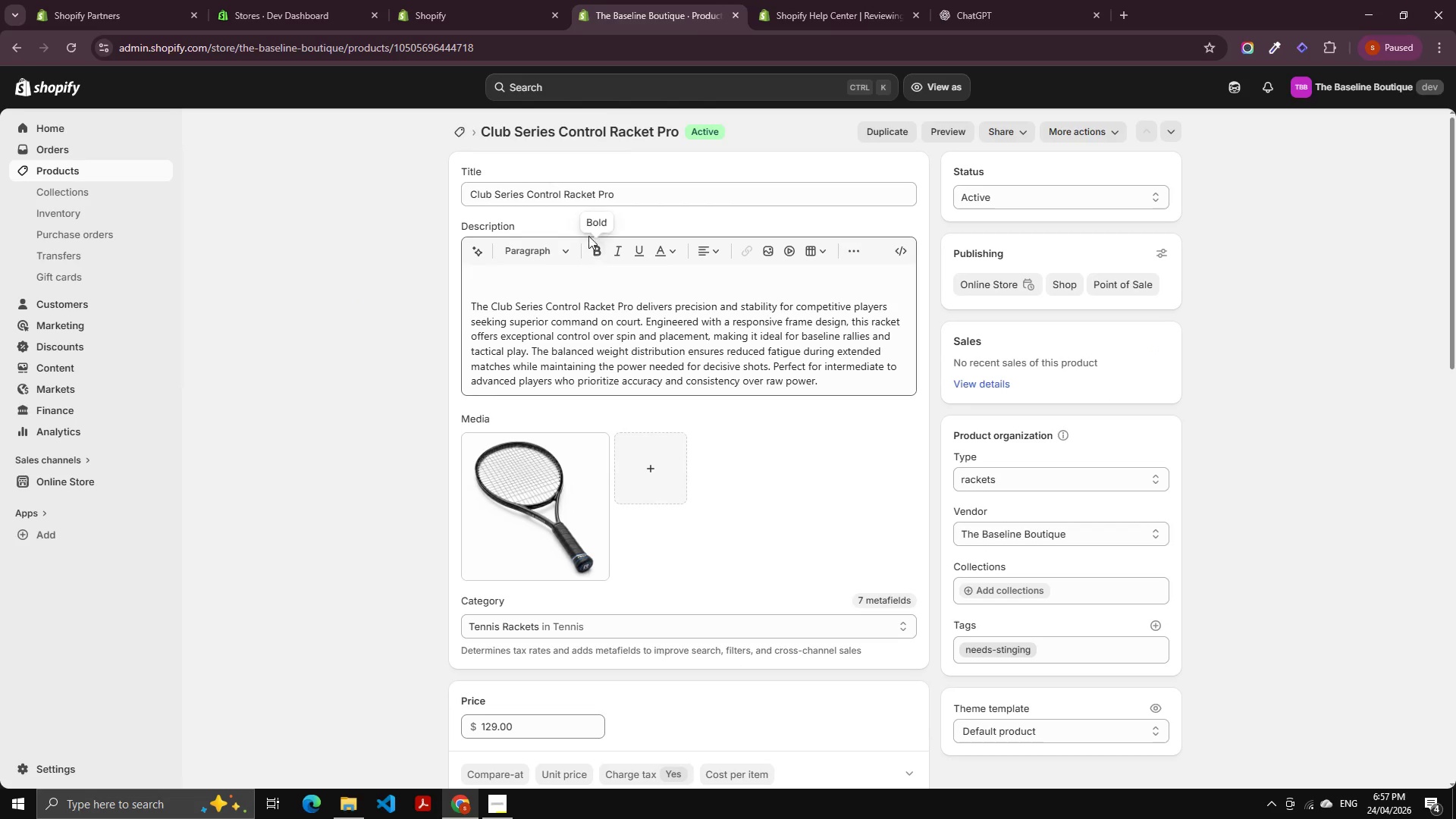 
double_click([908, 126])
 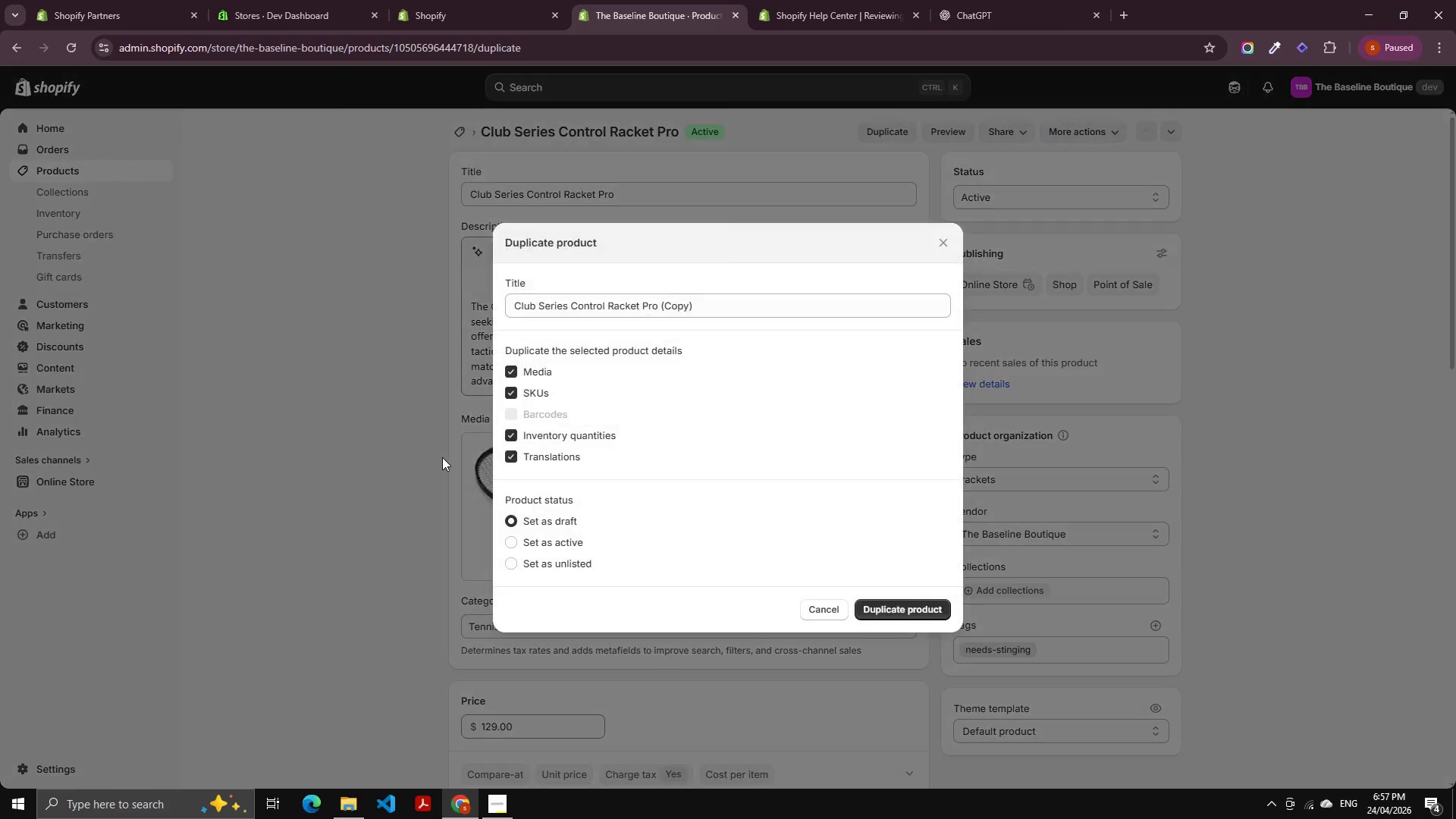 
left_click([644, 306])
 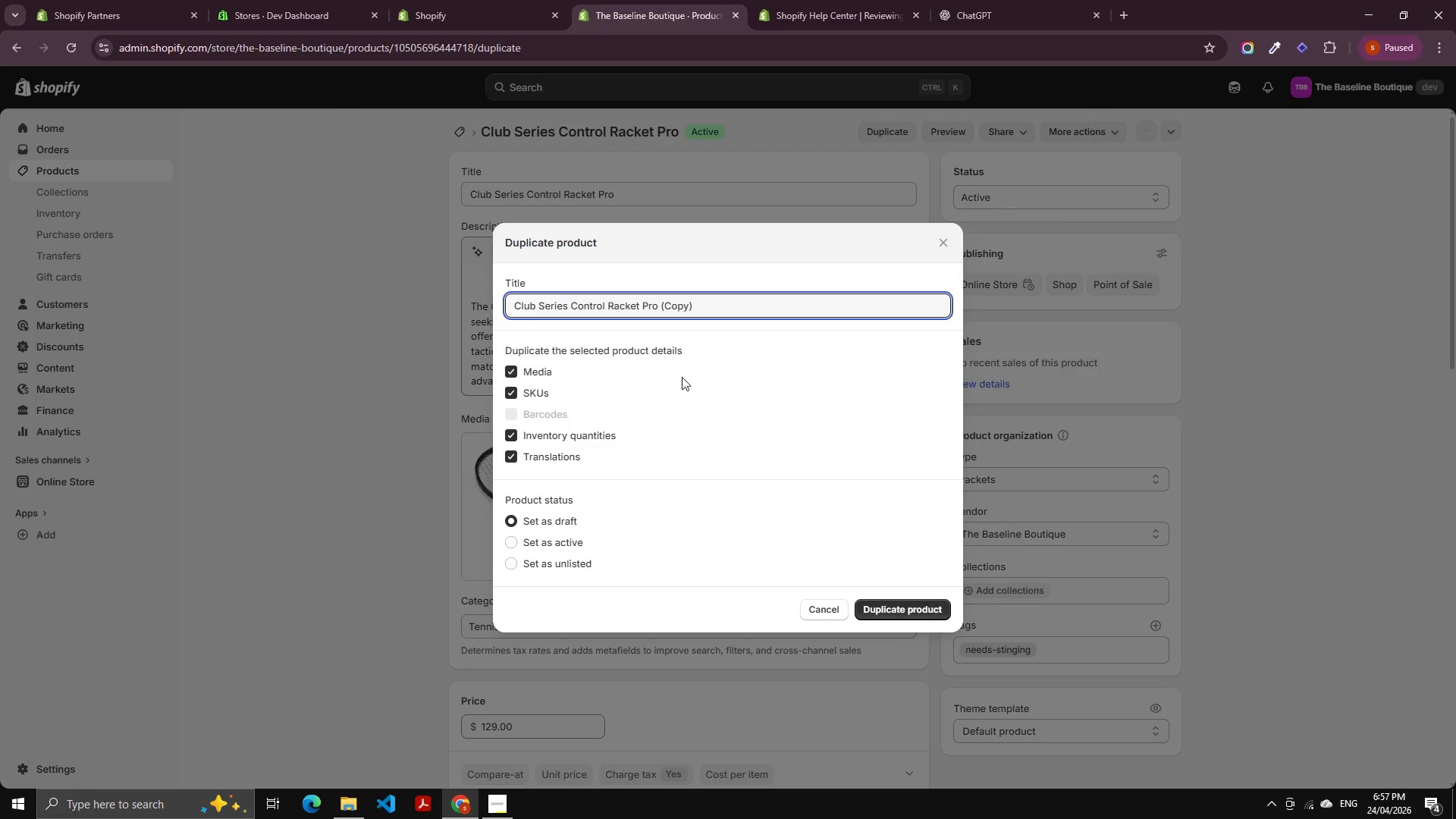 
hold_key(key=ControlLeft, duration=0.44)
 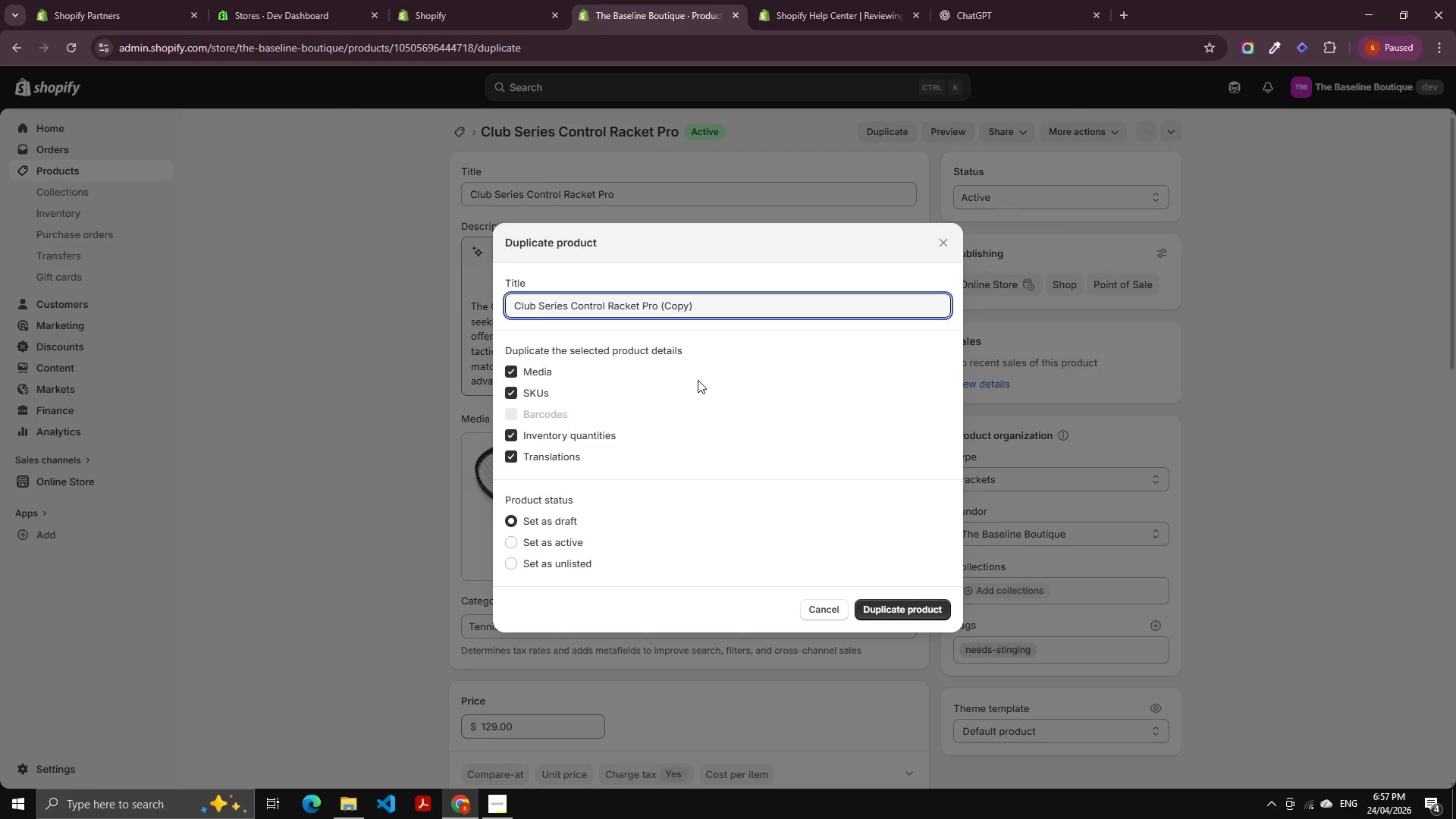 
hold_key(key=ShiftLeft, duration=0.61)
 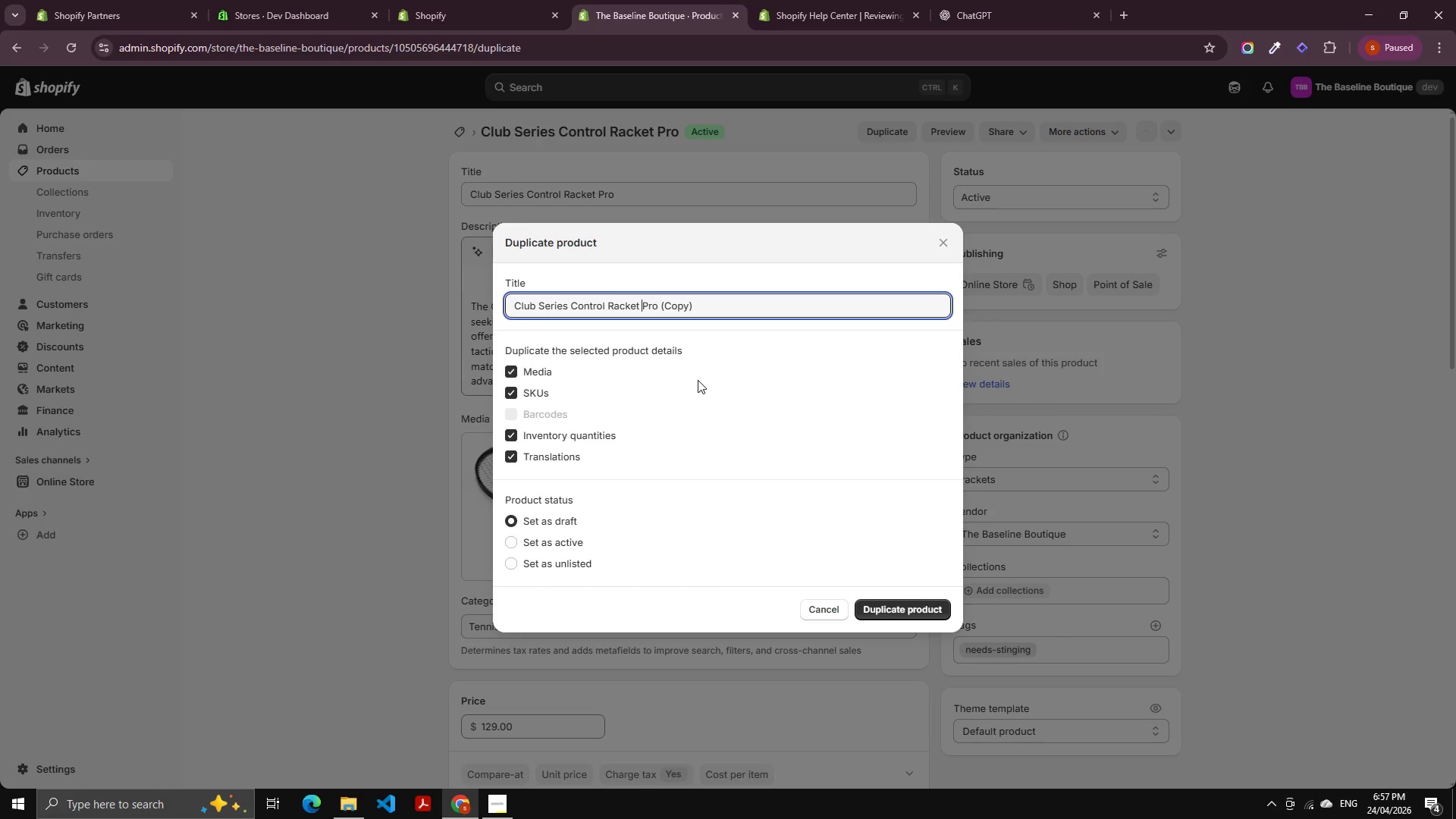 
key(Control+S)
 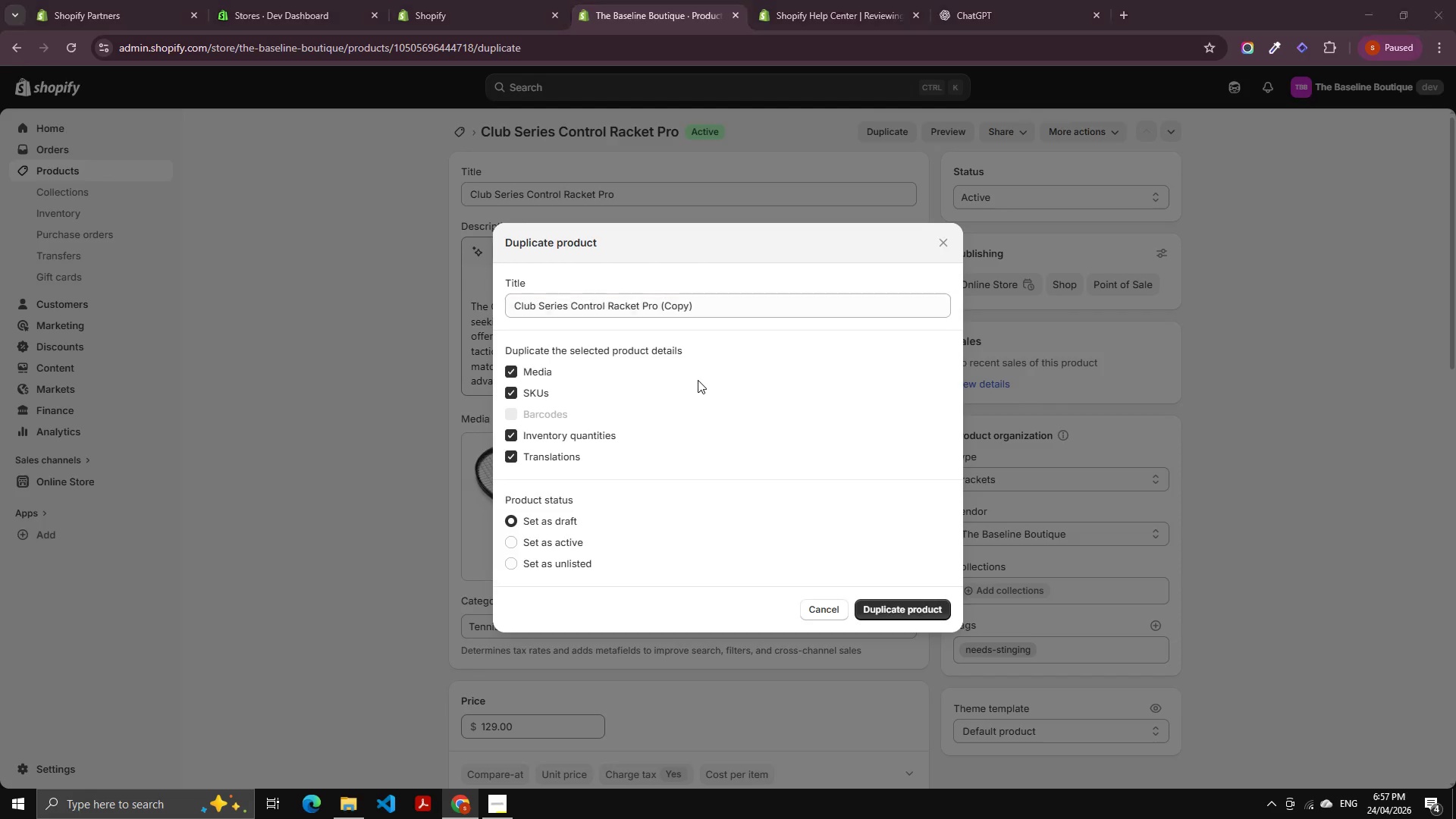 
hold_key(key=ControlLeft, duration=0.44)
 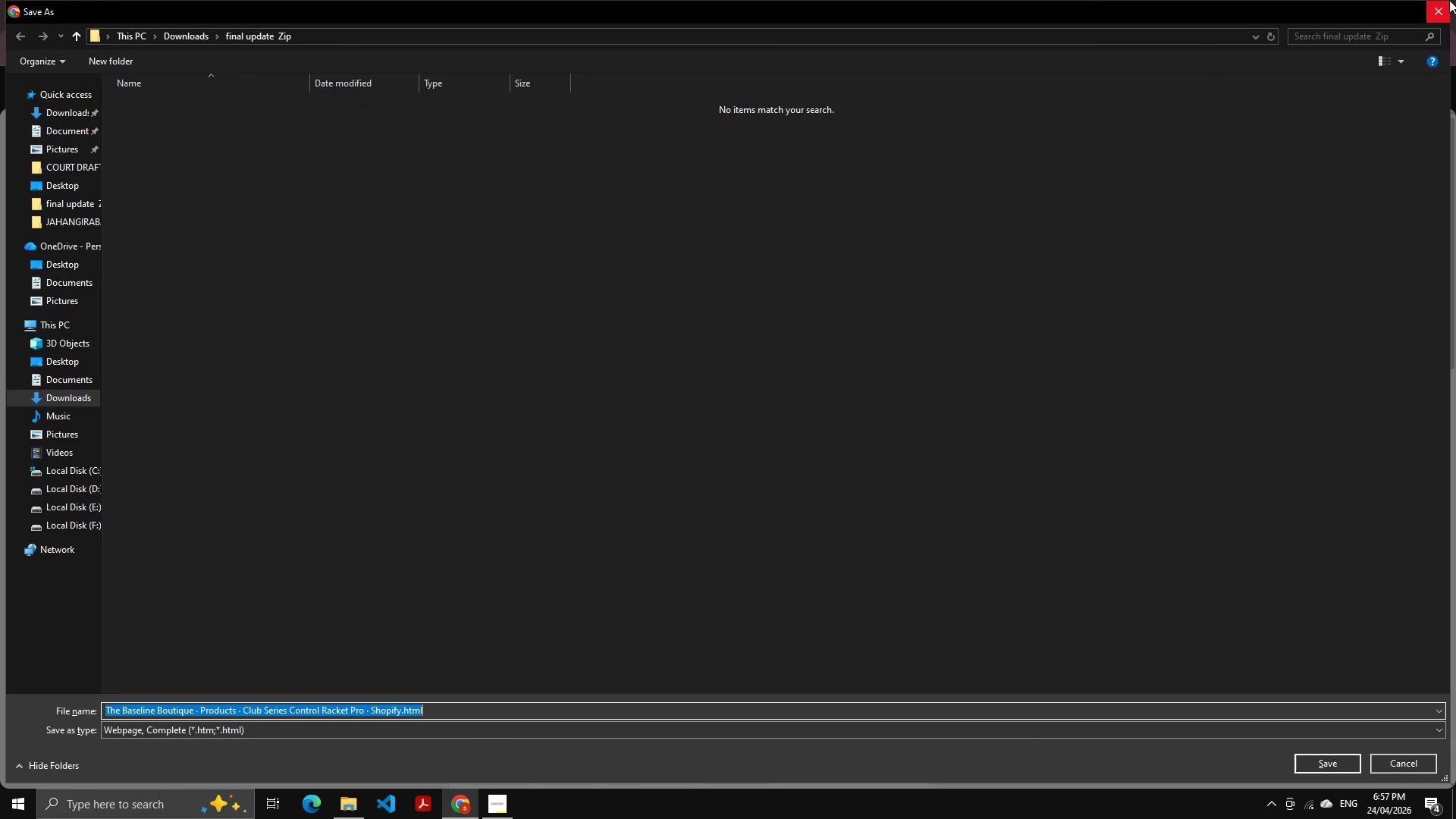 
left_click([1449, 0])
 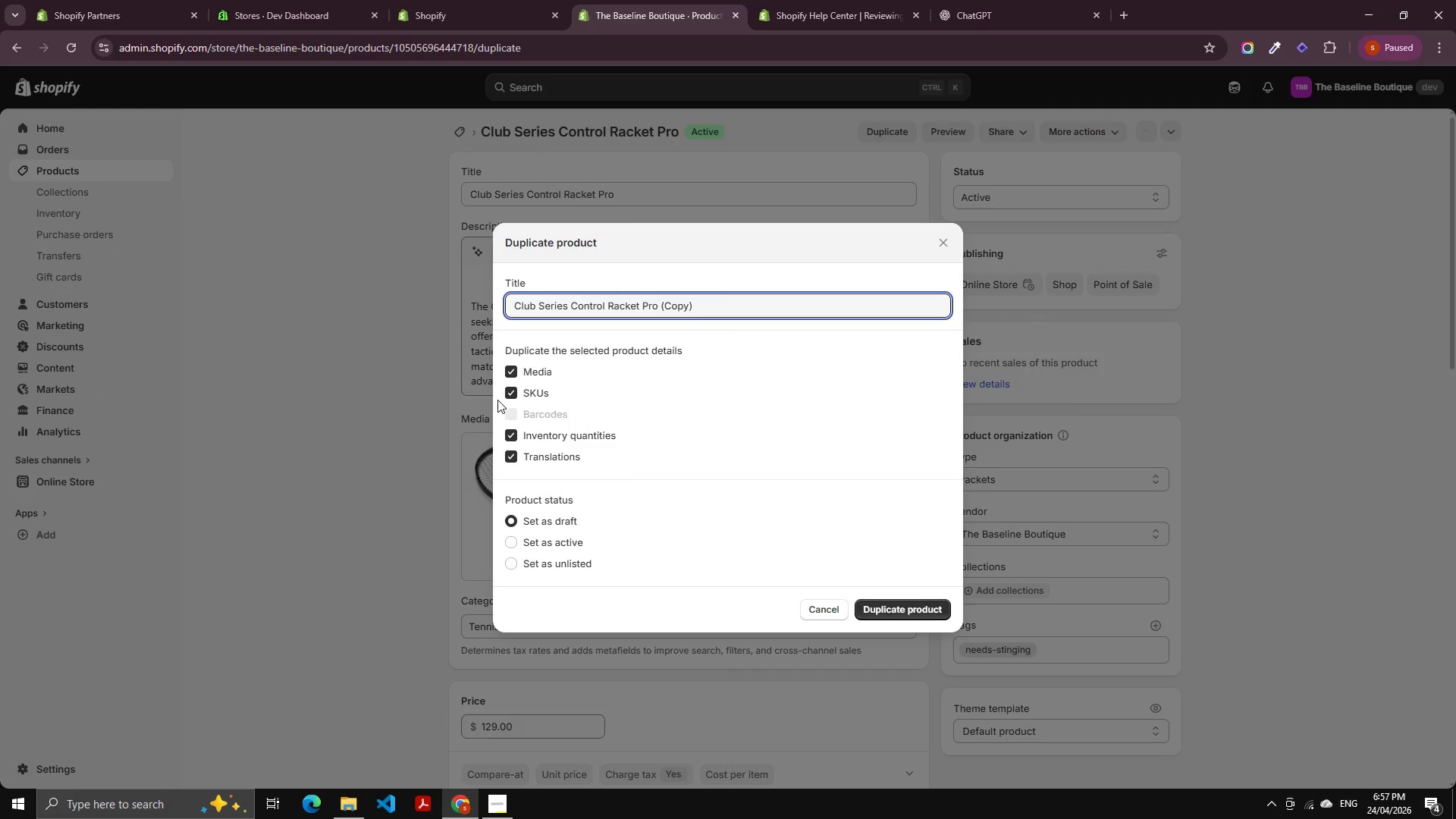 
key(Control+A)
 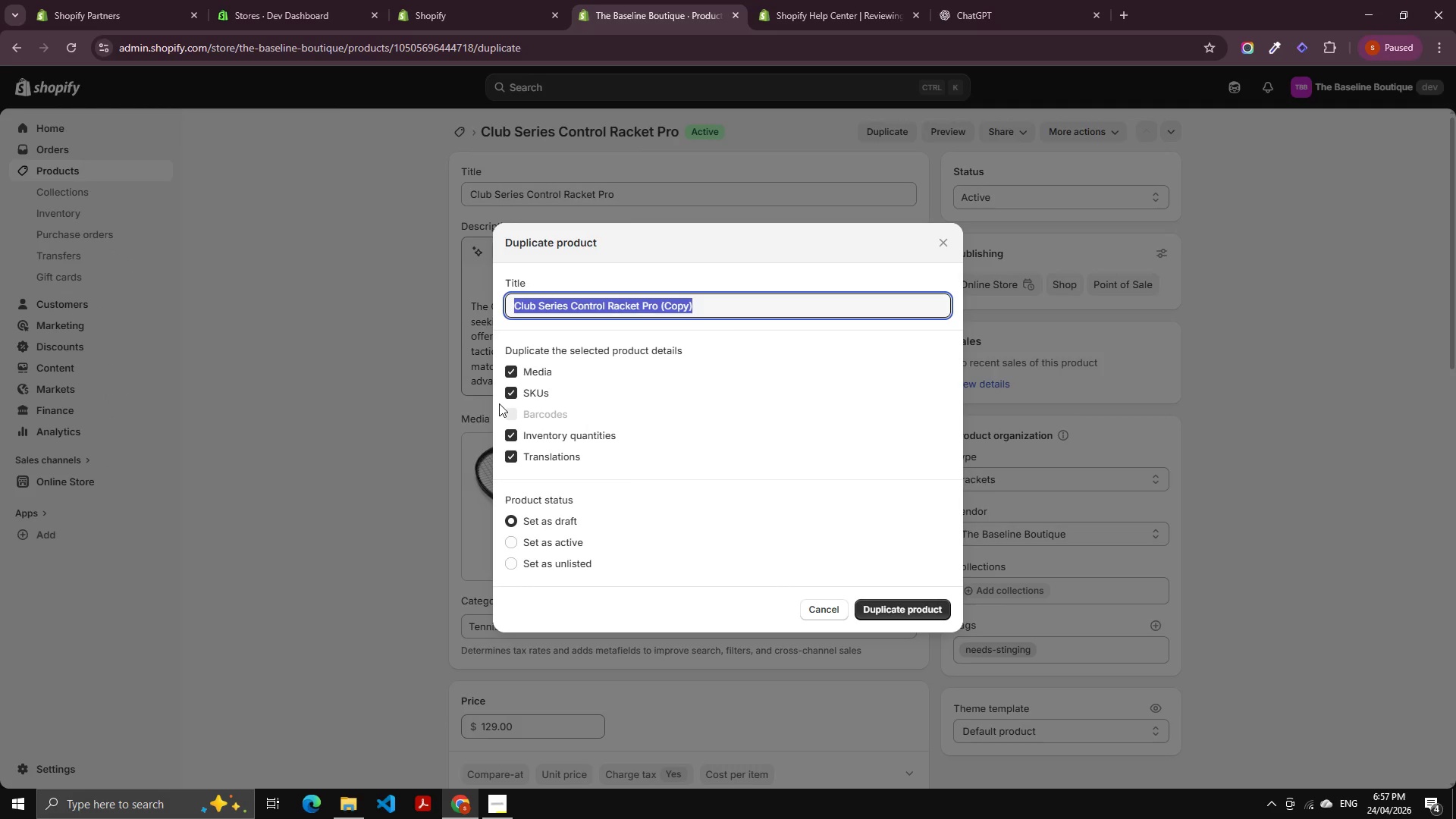 
key(Control+S)
 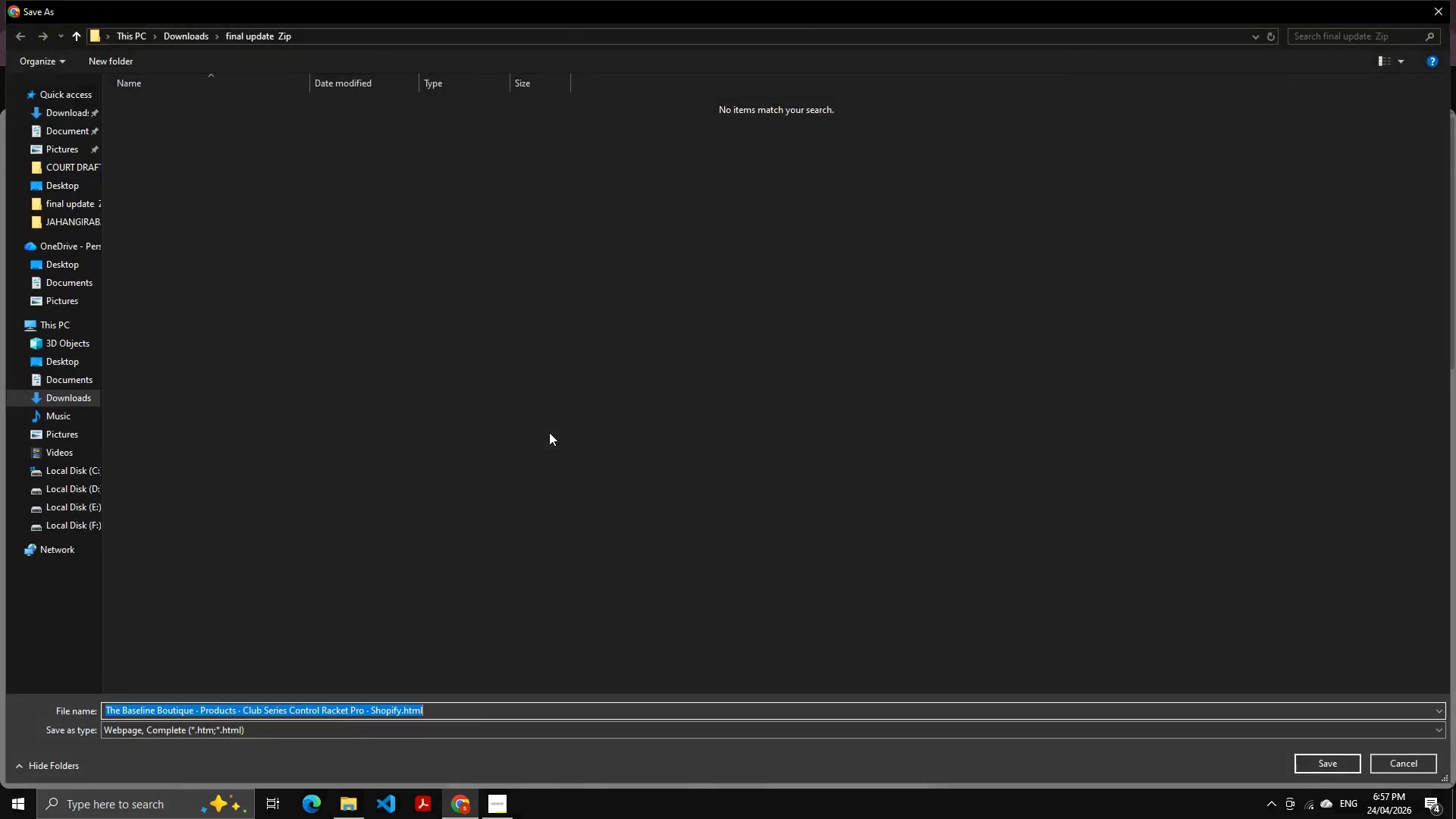 
key(Shift+ShiftLeft)
 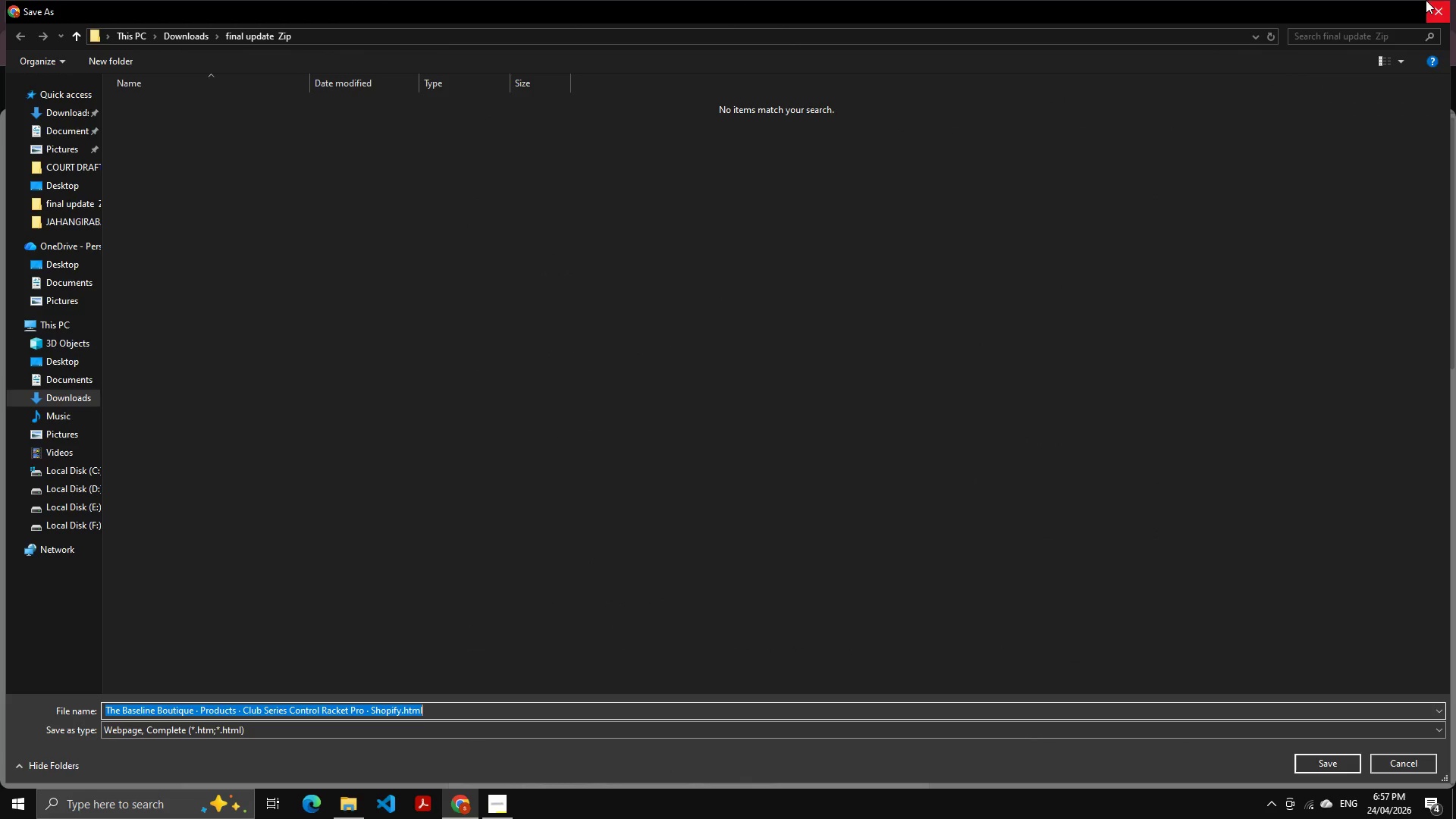 
left_click([1437, 2])
 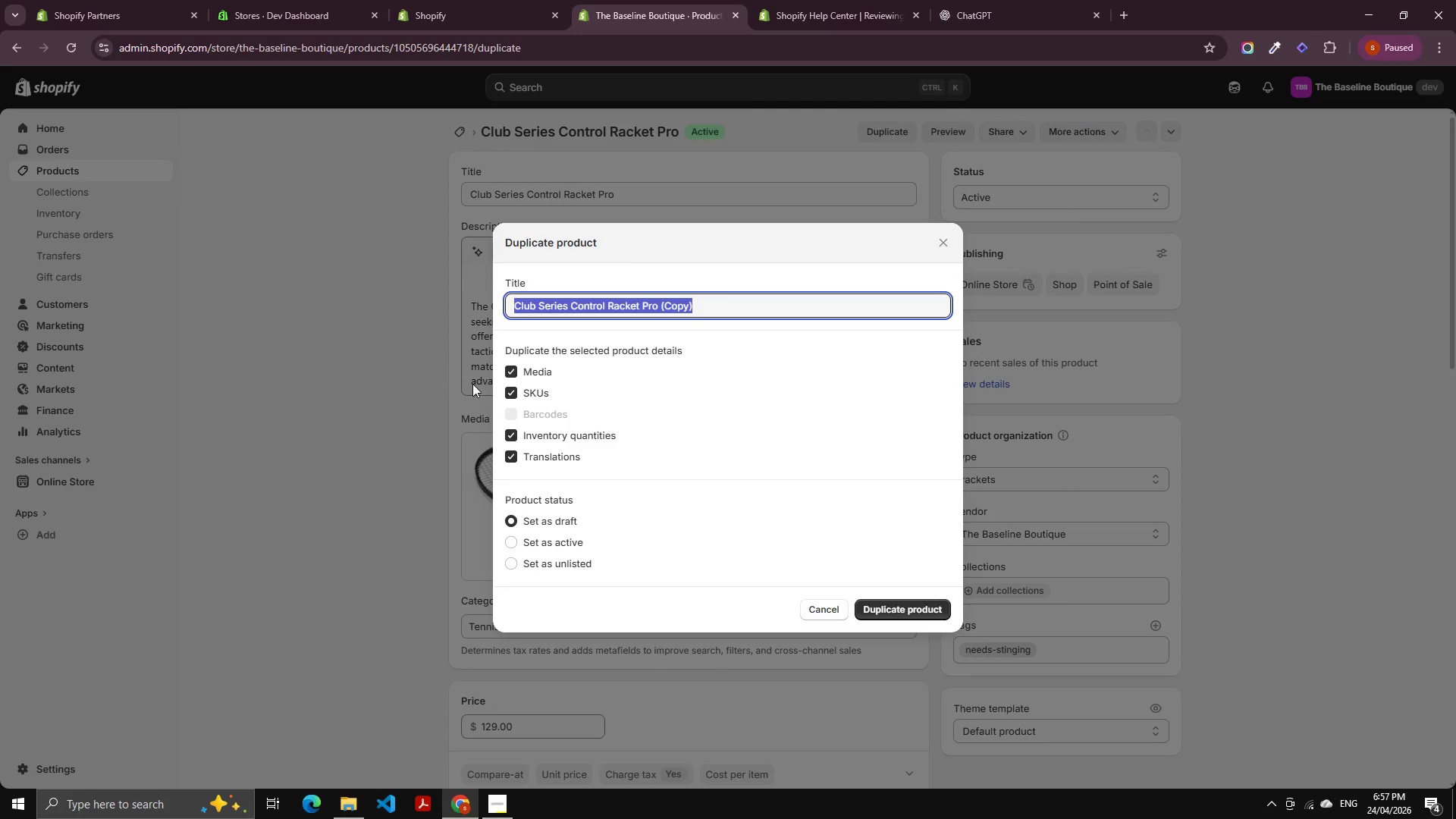 
type(Tounament )
 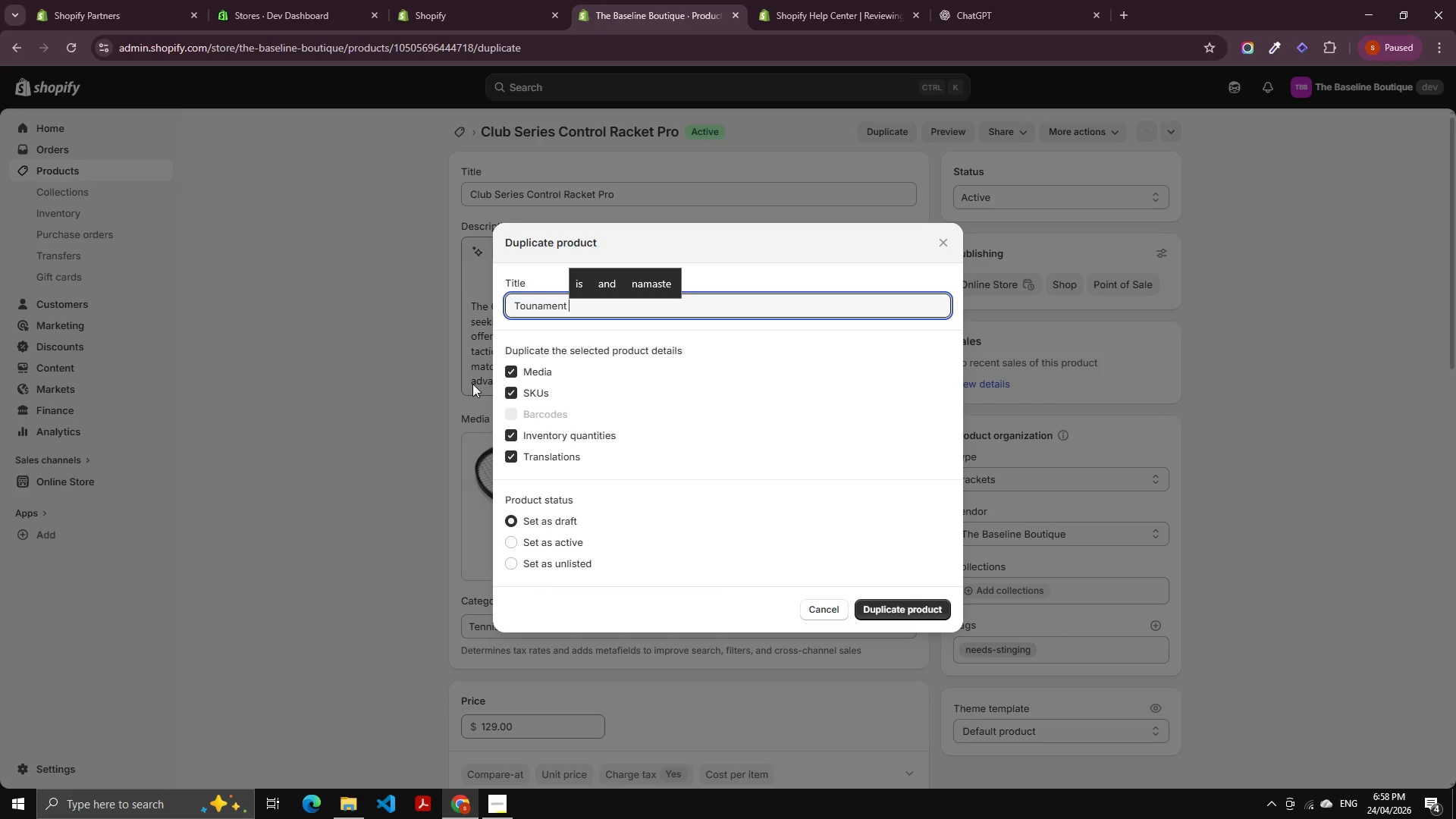 
key(Control+Z)
 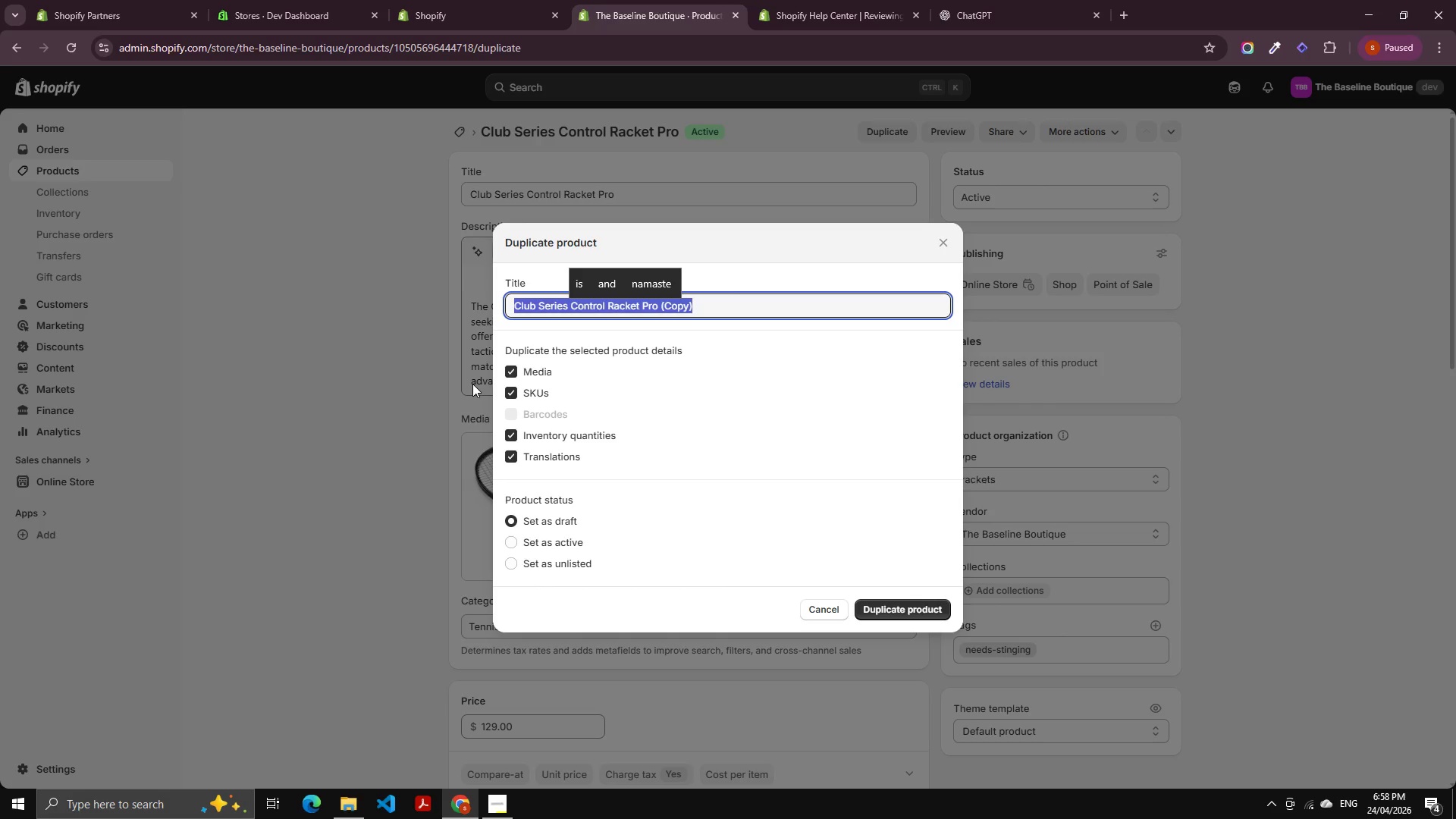 
type(Turna)
key(Backspace)
key(Backspace)
type(nament)
 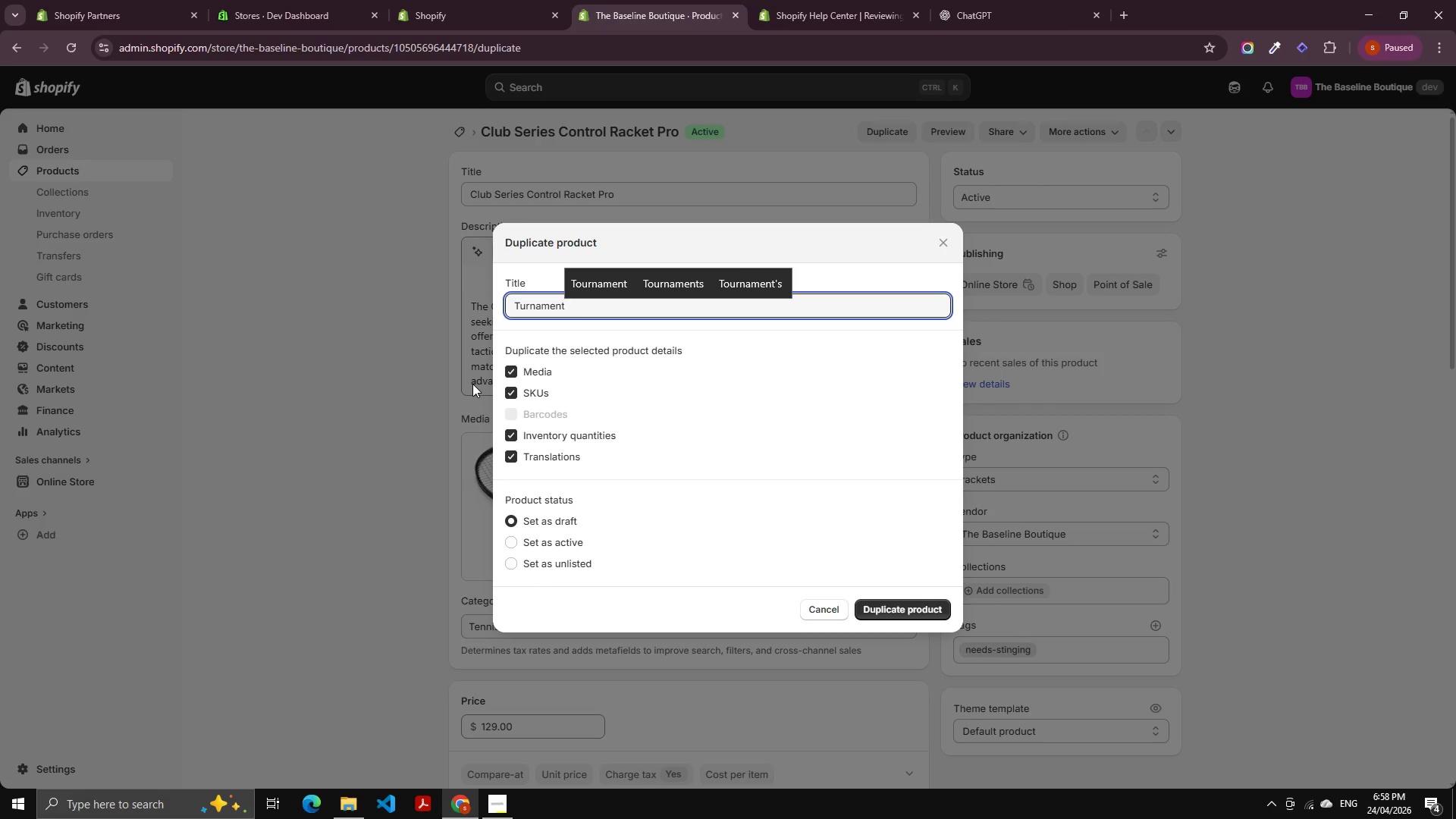 
key(ArrowUp)
 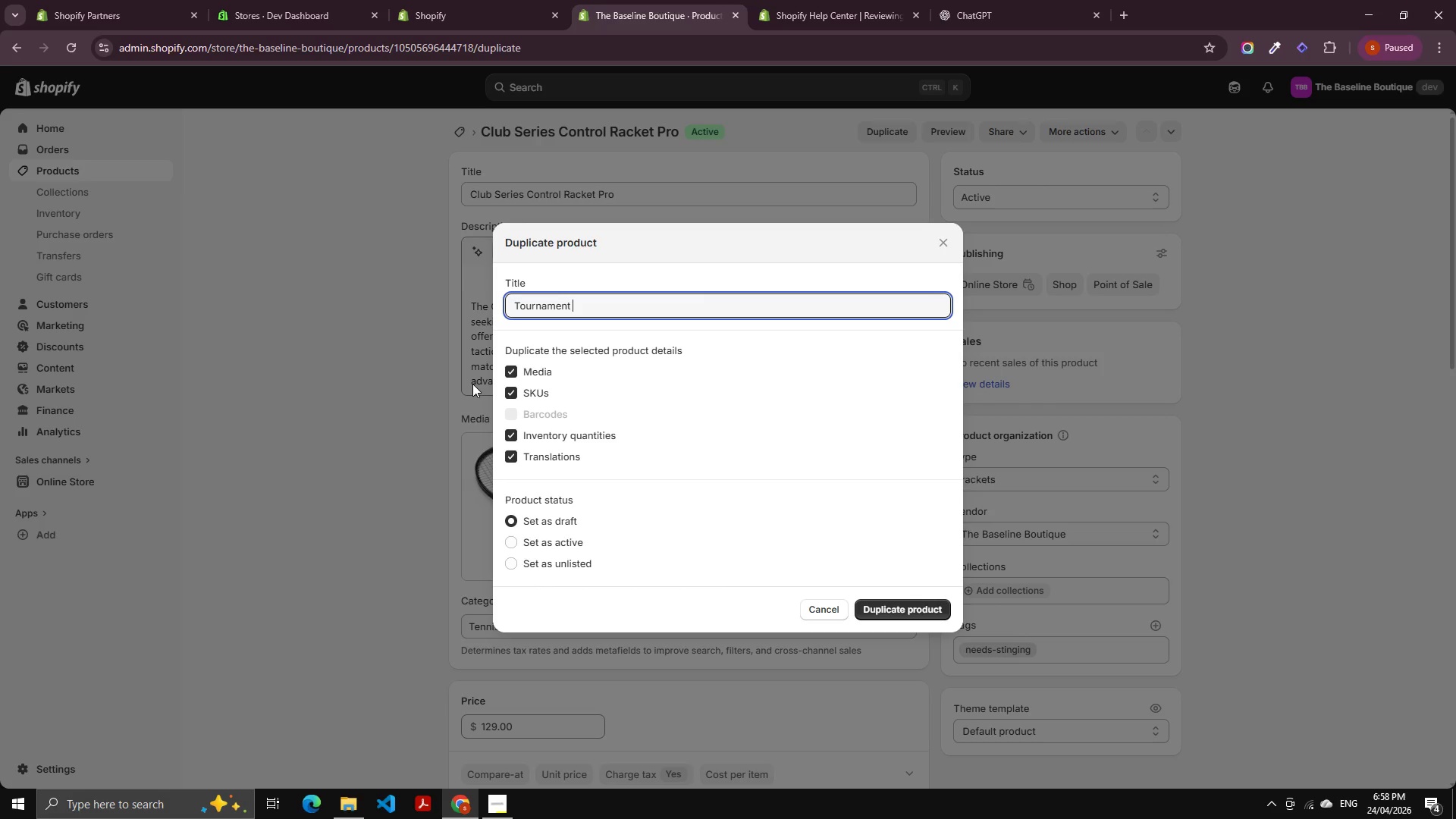 
key(Enter)
 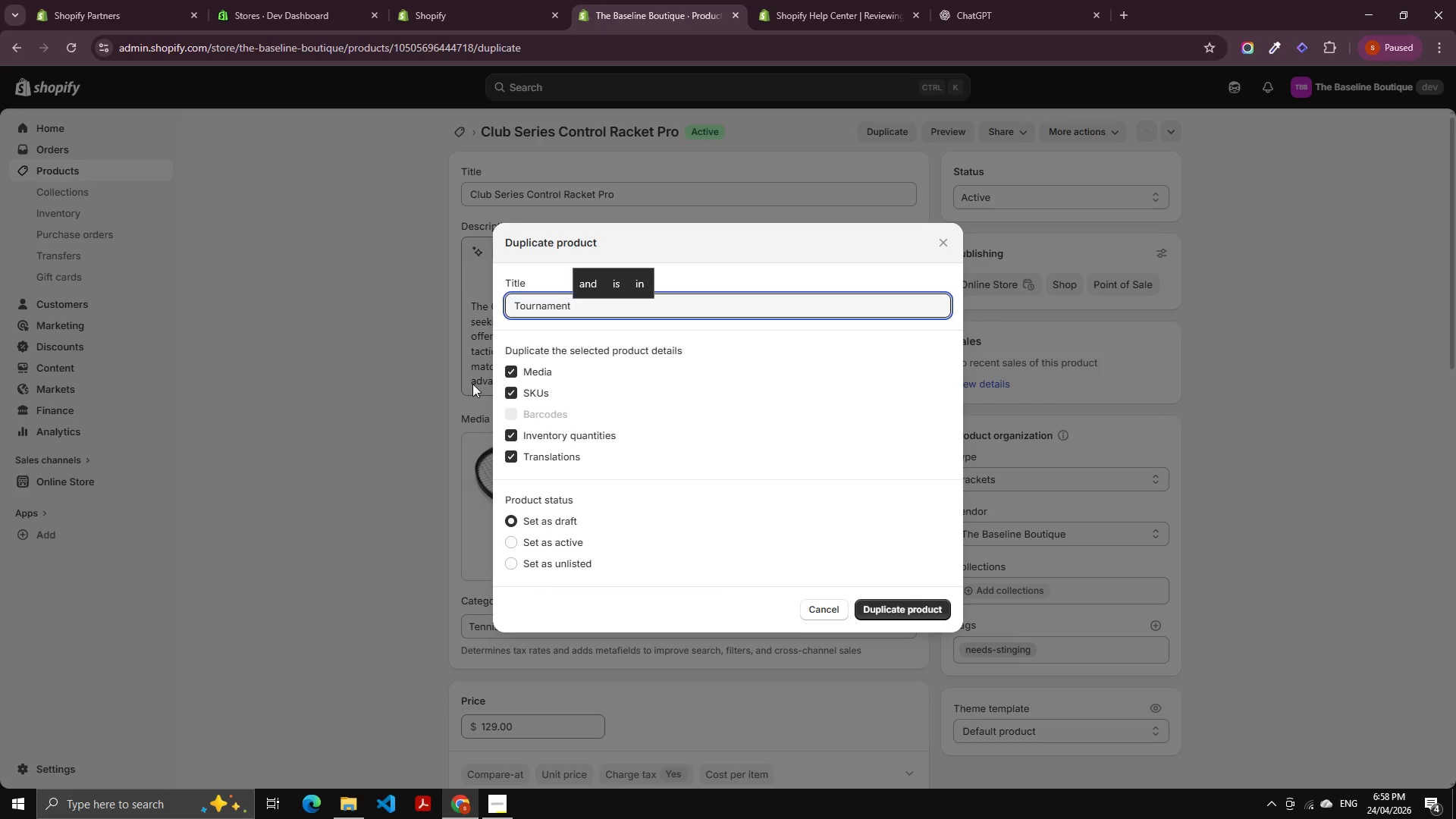 
type(Grade teniiis)
 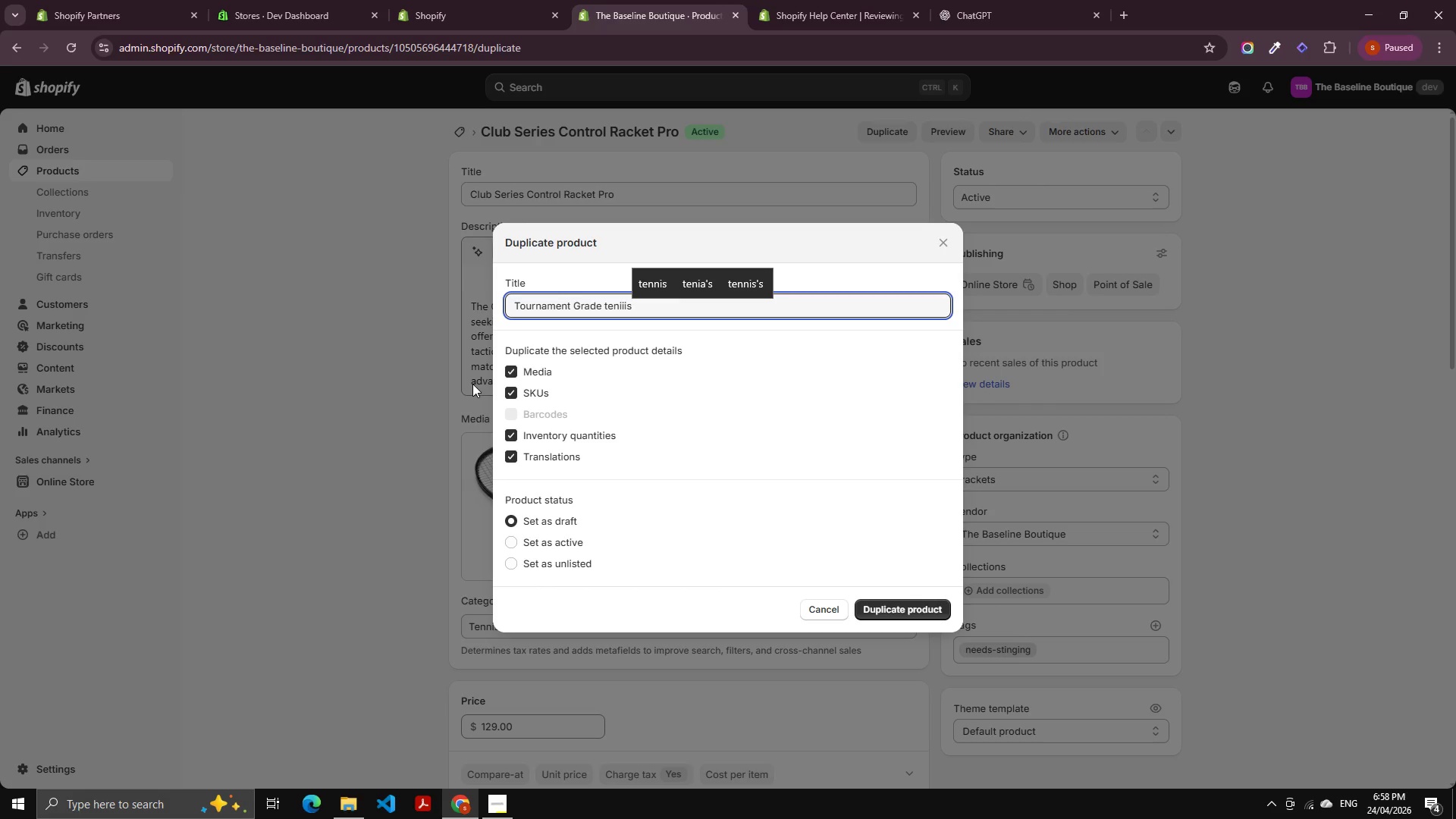 
key(ArrowUp)
 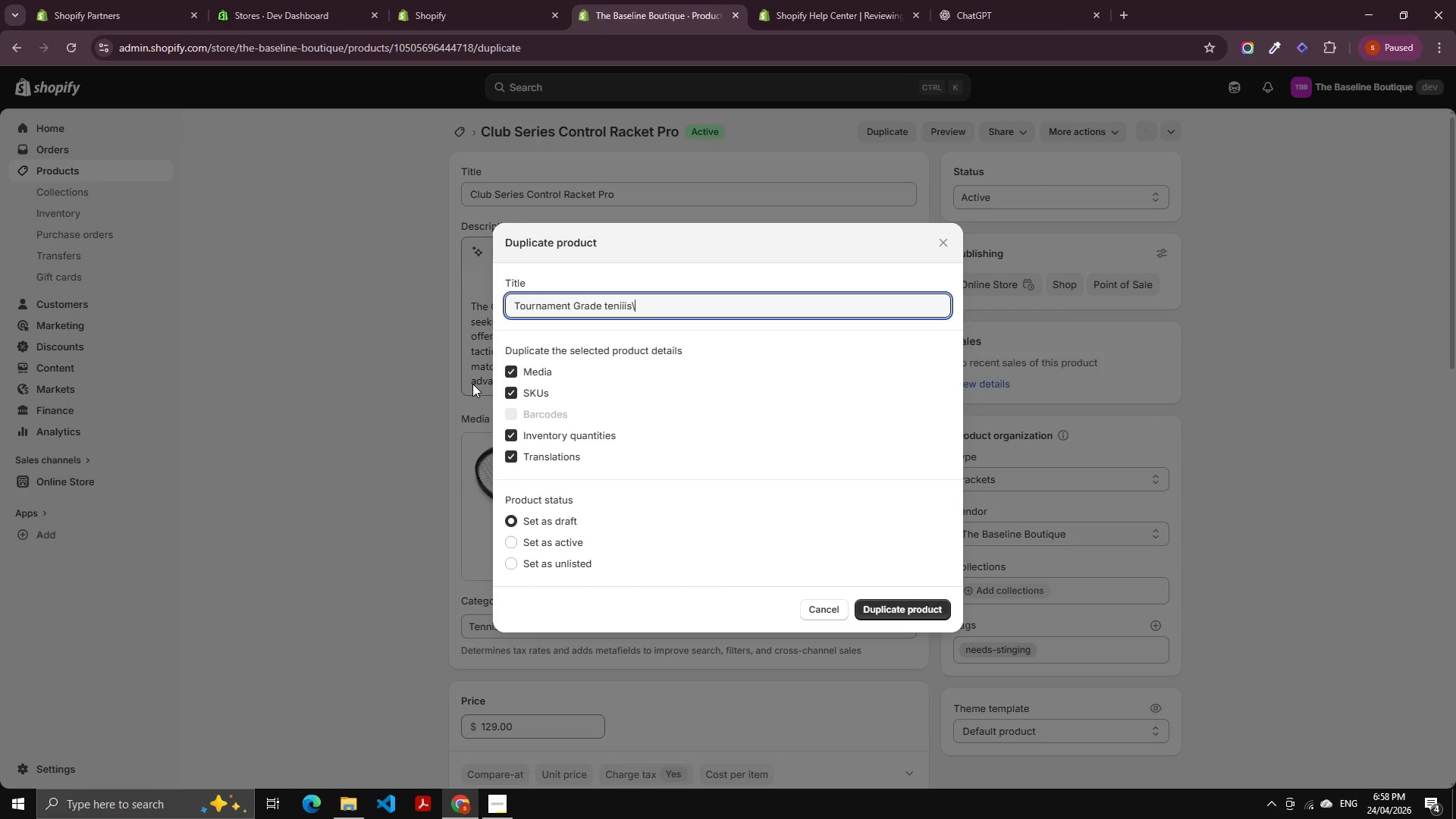 
type(\)
key(Backspace)
key(Backspace)
key(Backspace)
key(Backspace)
key(Backspace)
key(Backspace)
type(nish)
key(Backspace)
key(Backspace)
key(Backspace)
type(nnis)
 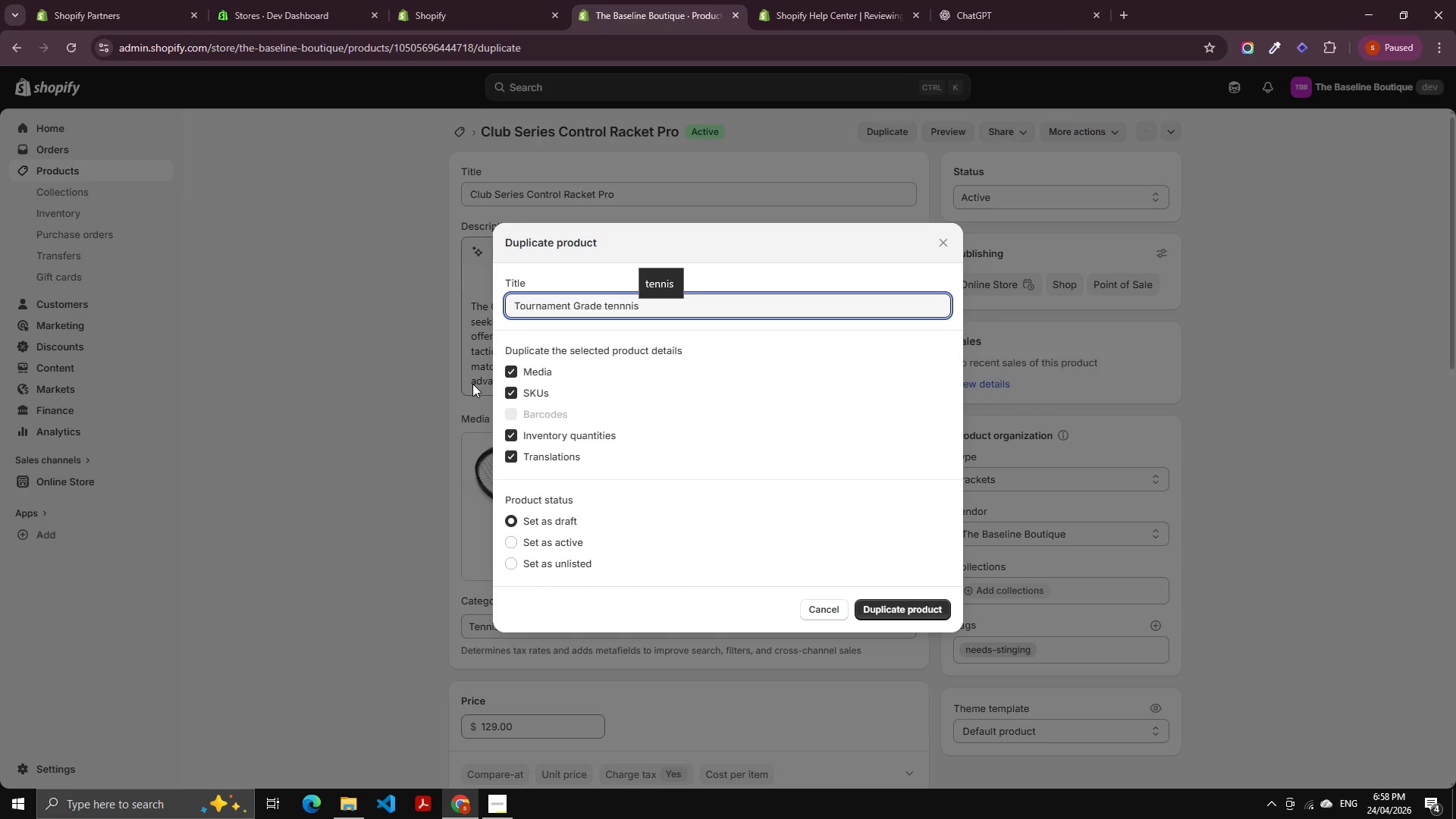 
key(ArrowLeft)
 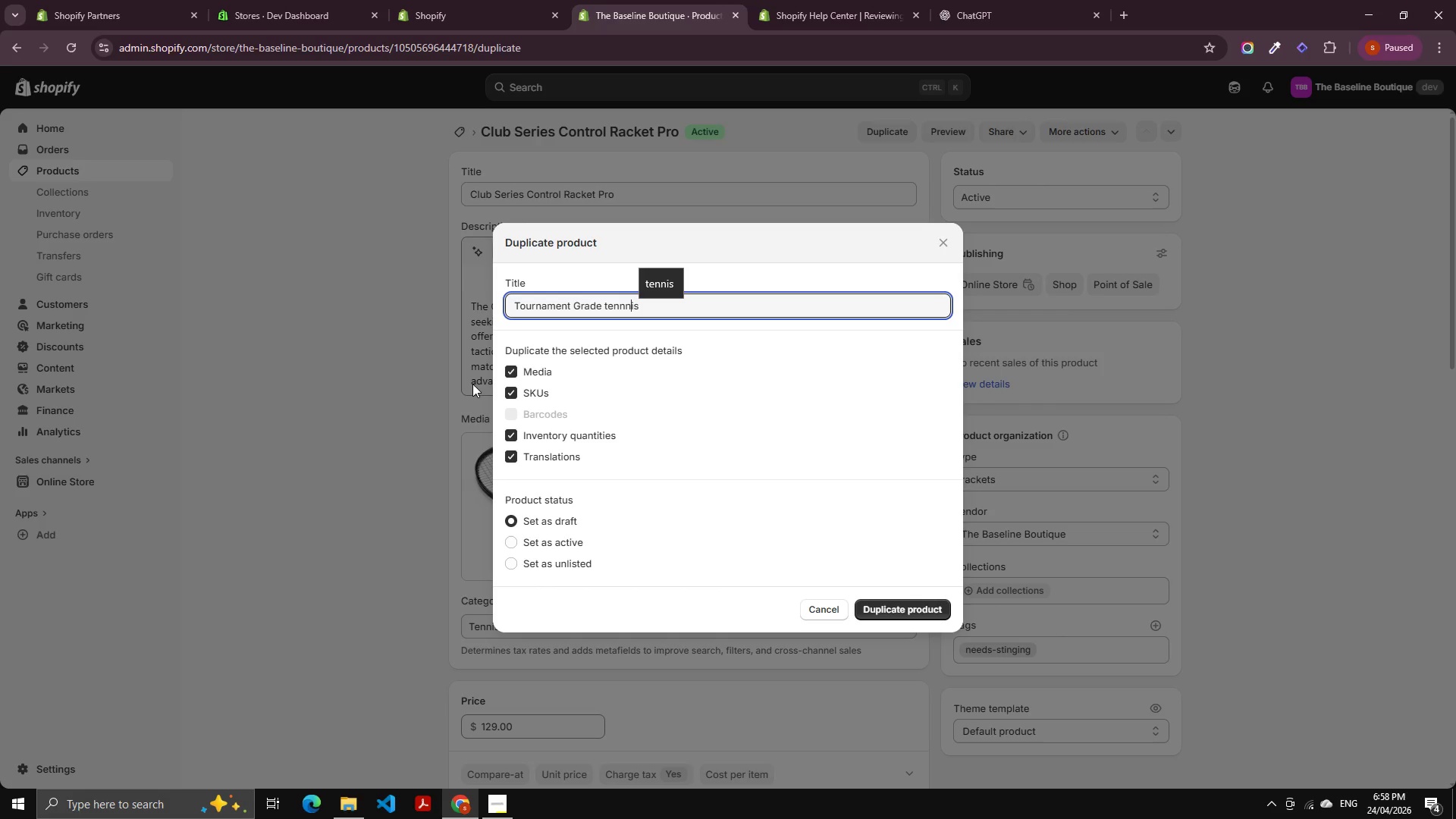 
key(ArrowLeft)
 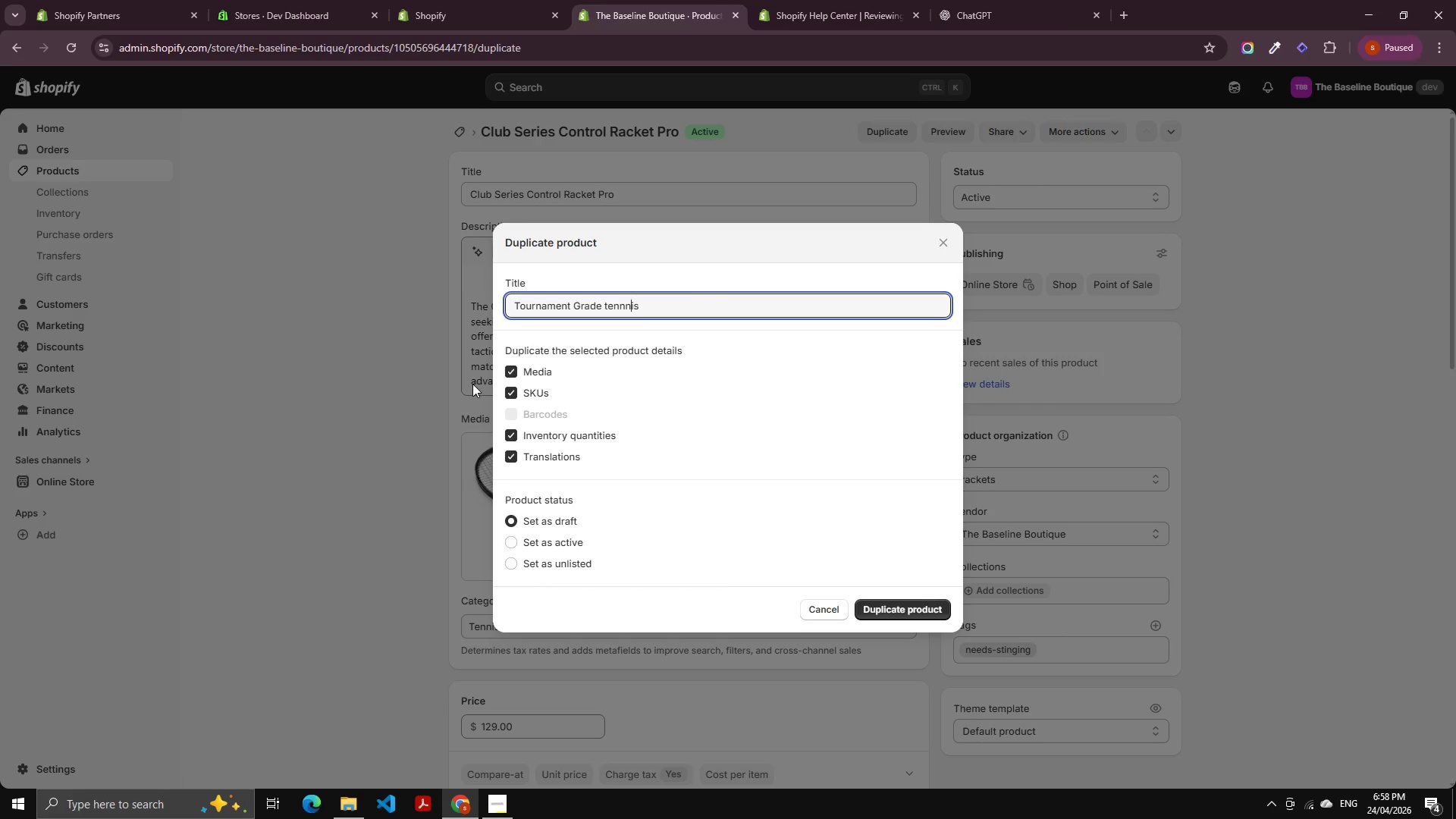 
key(Backspace)
 